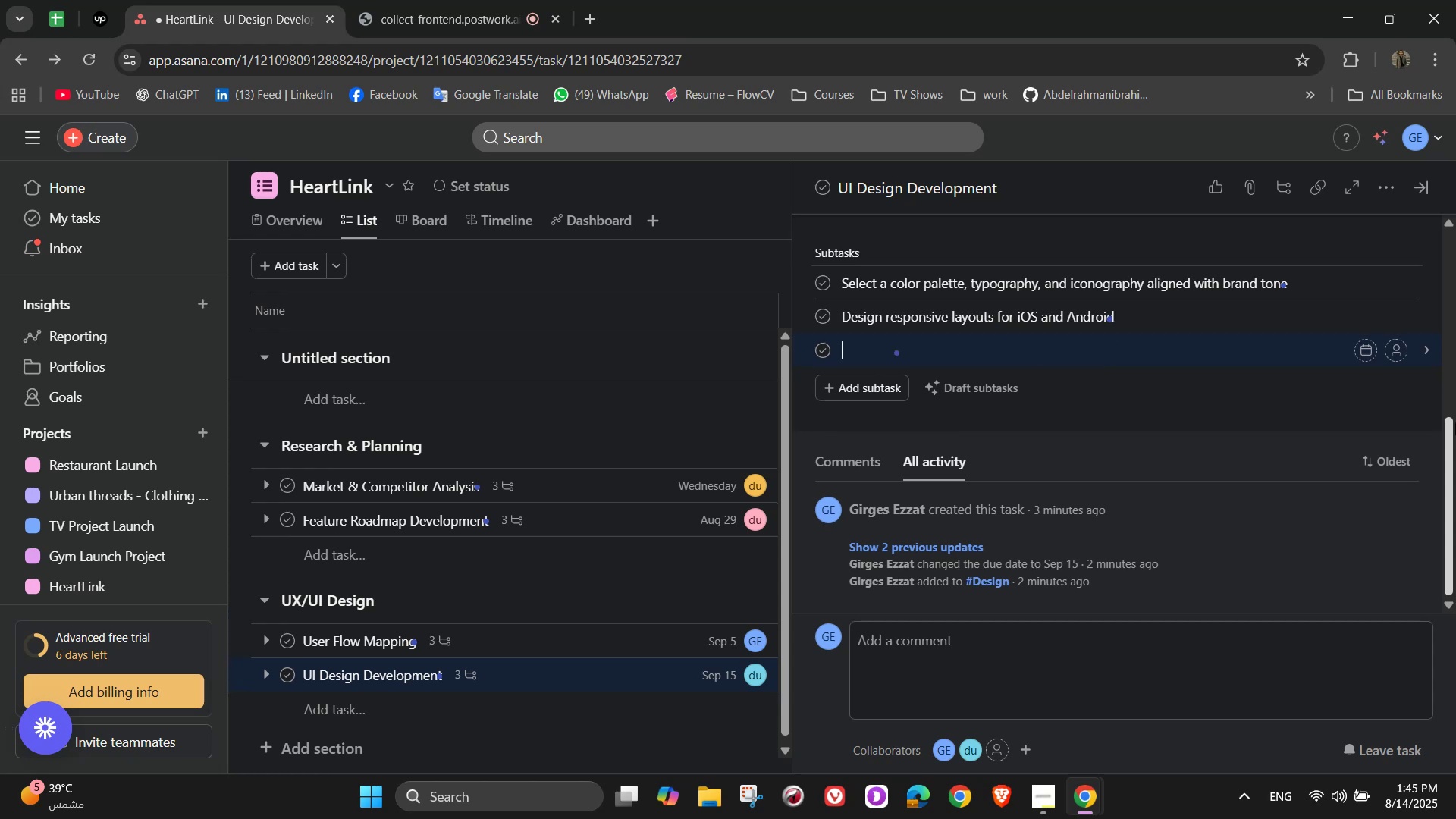 
type(Prepare a clickable )
 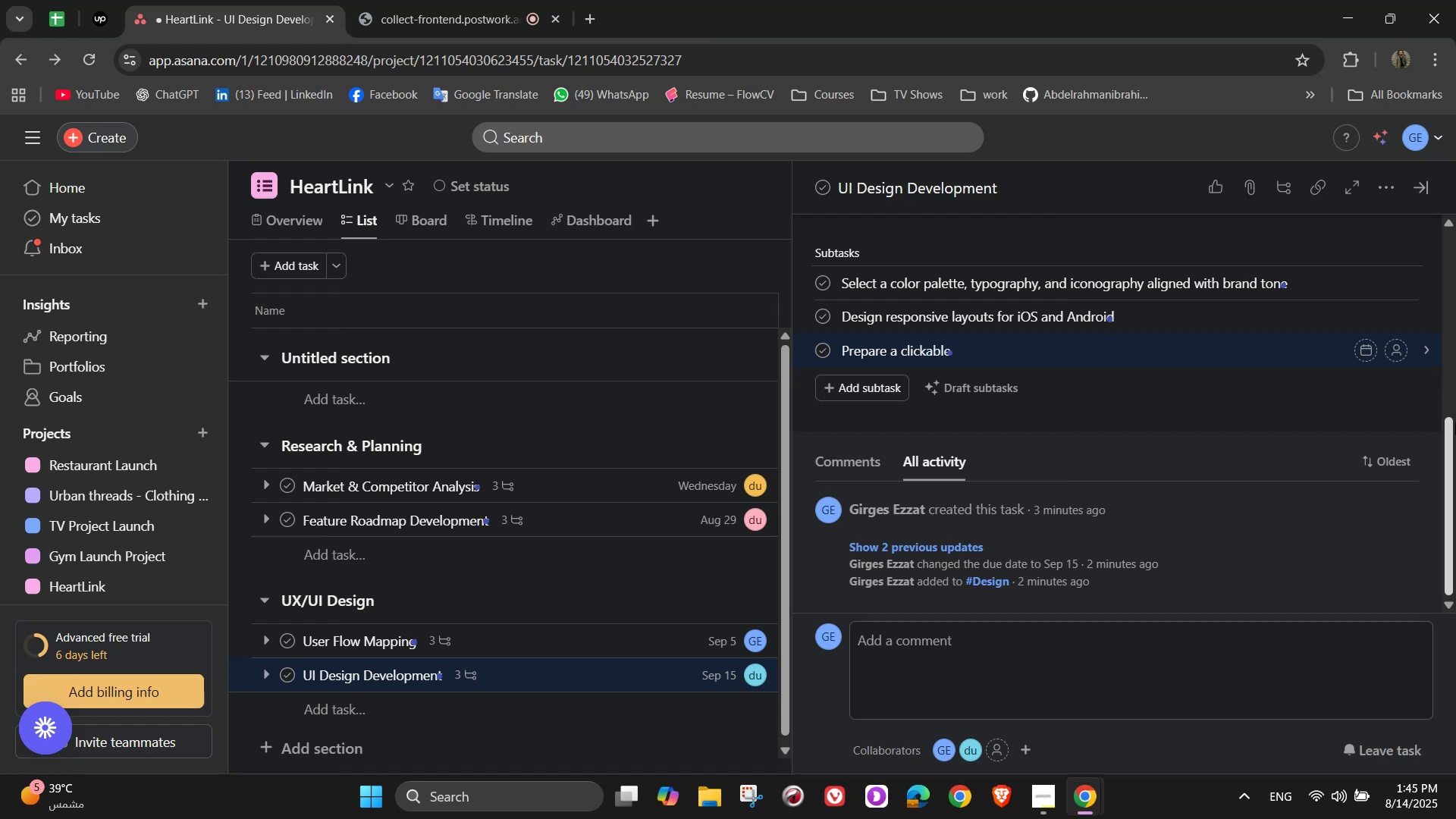 
wait(5.36)
 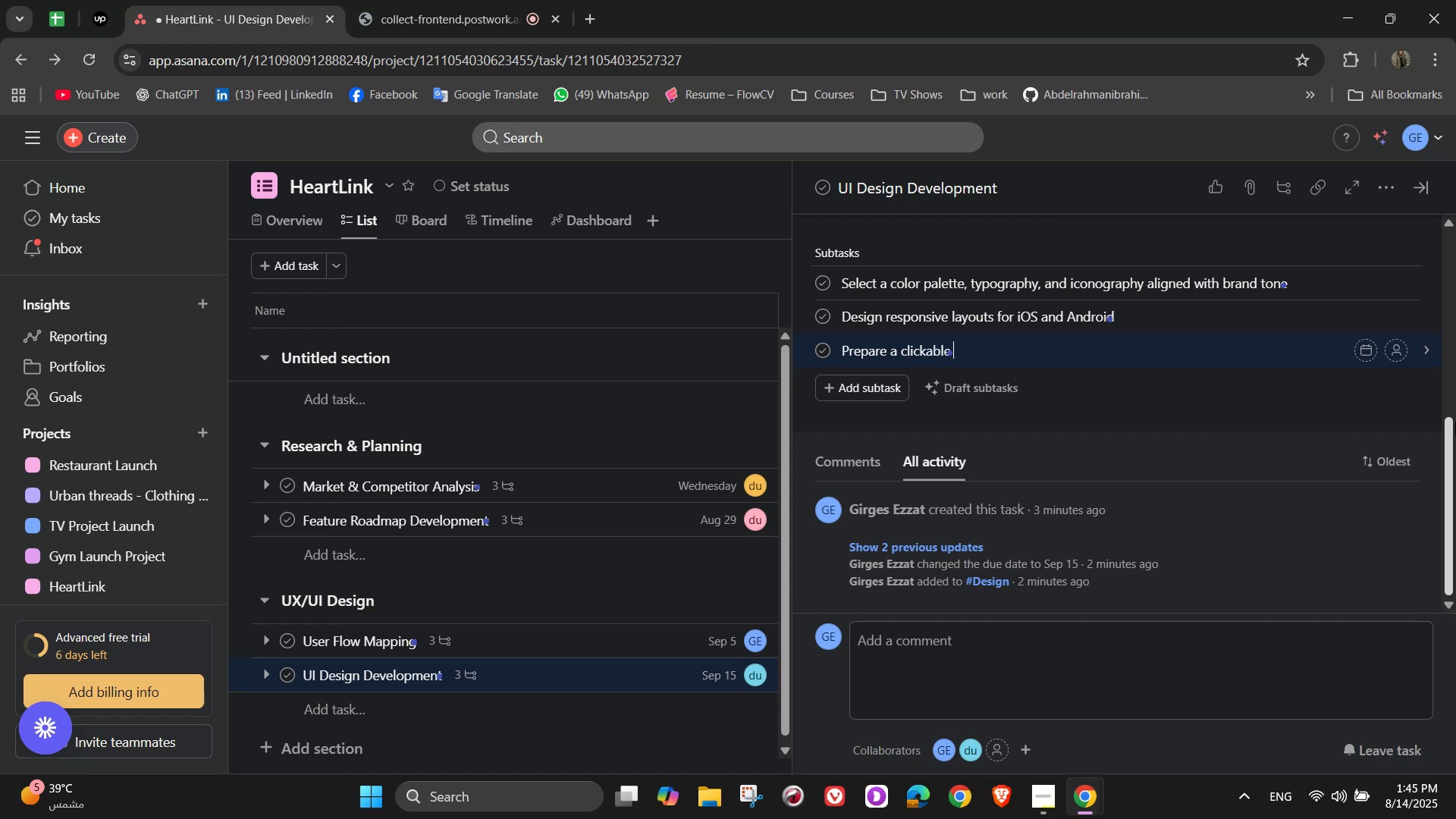 
type( )
key(Backspace)
type(prototype for stakeholder review)
 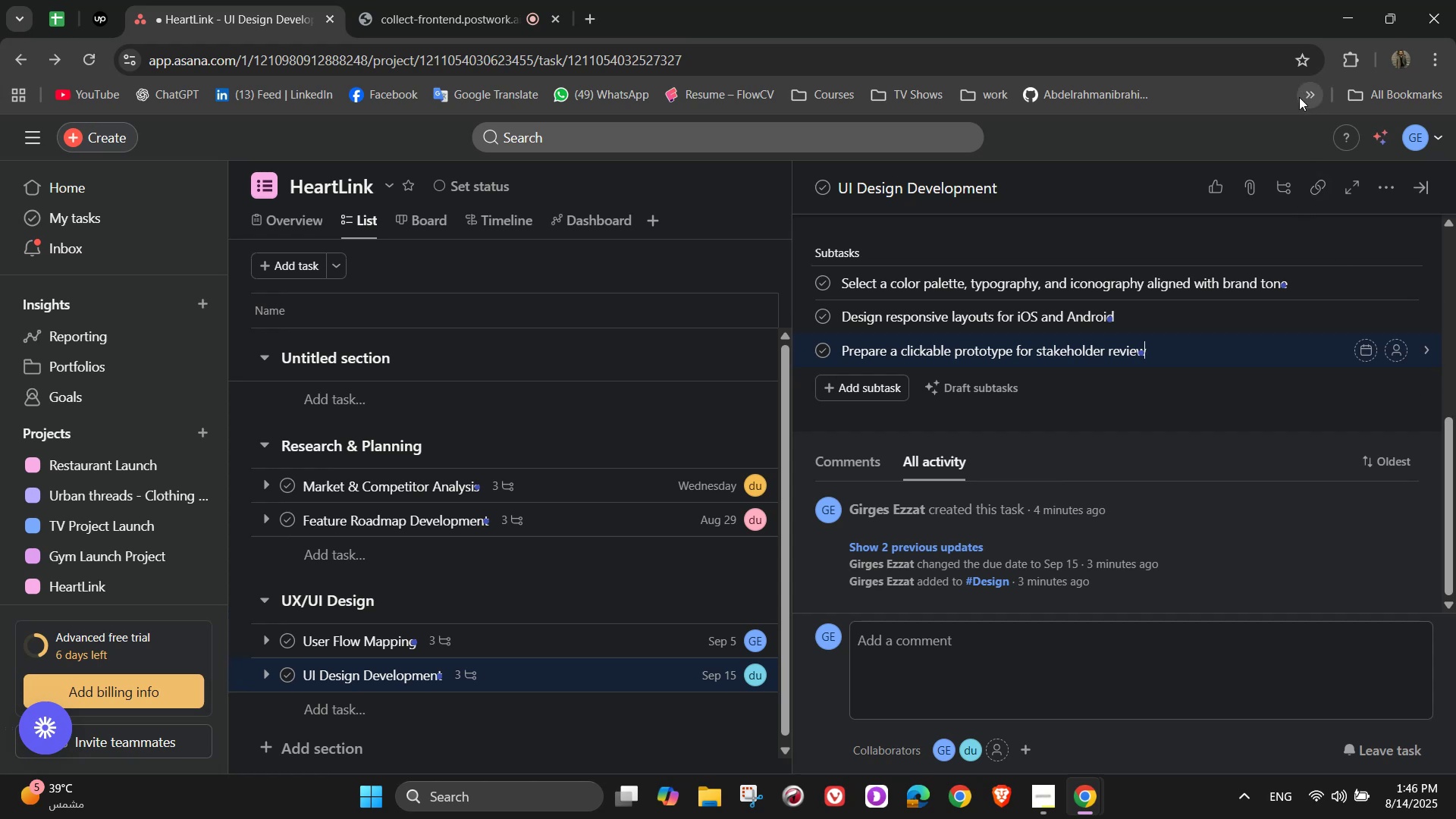 
wait(11.96)
 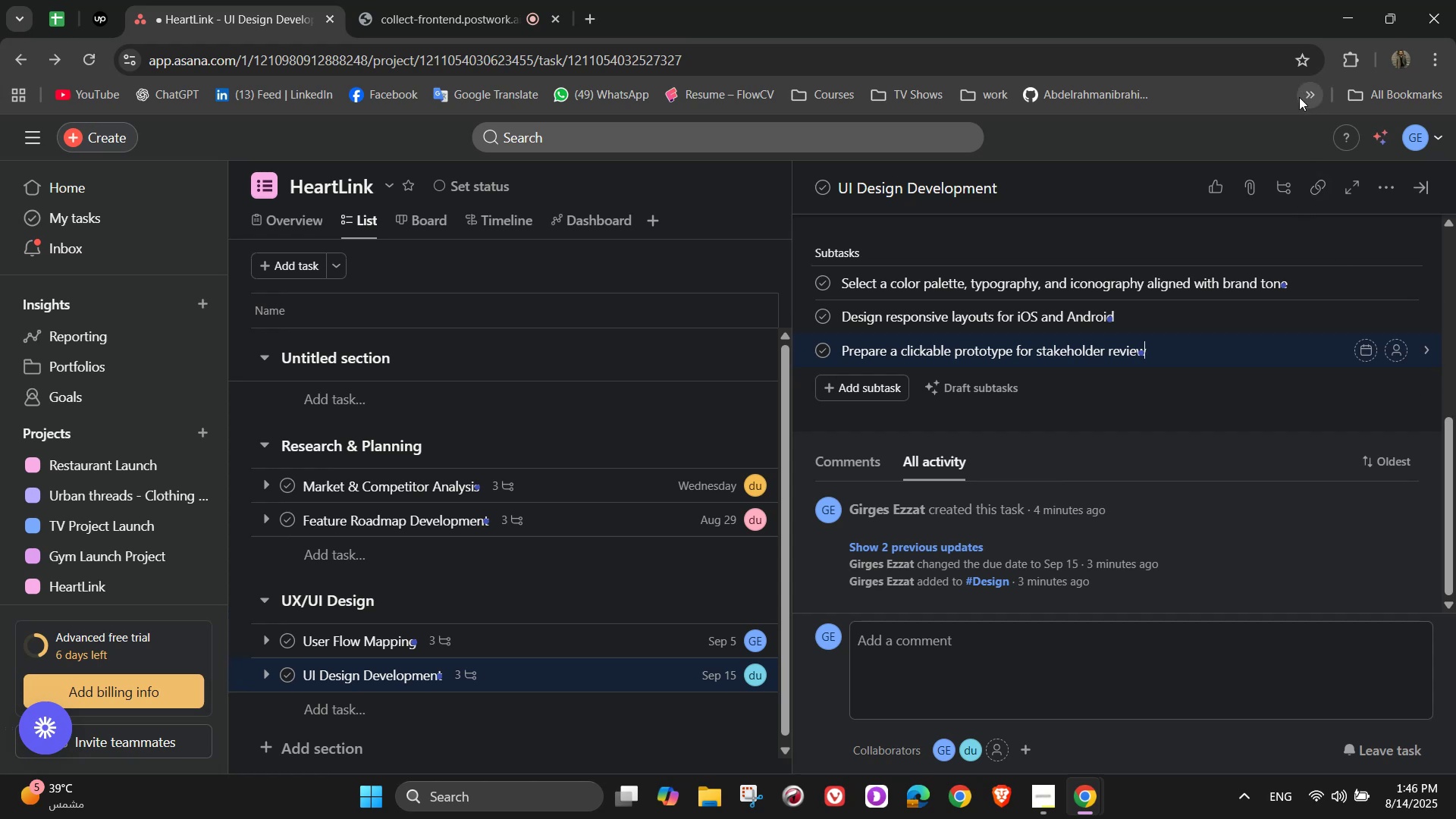 
left_click([1402, 275])
 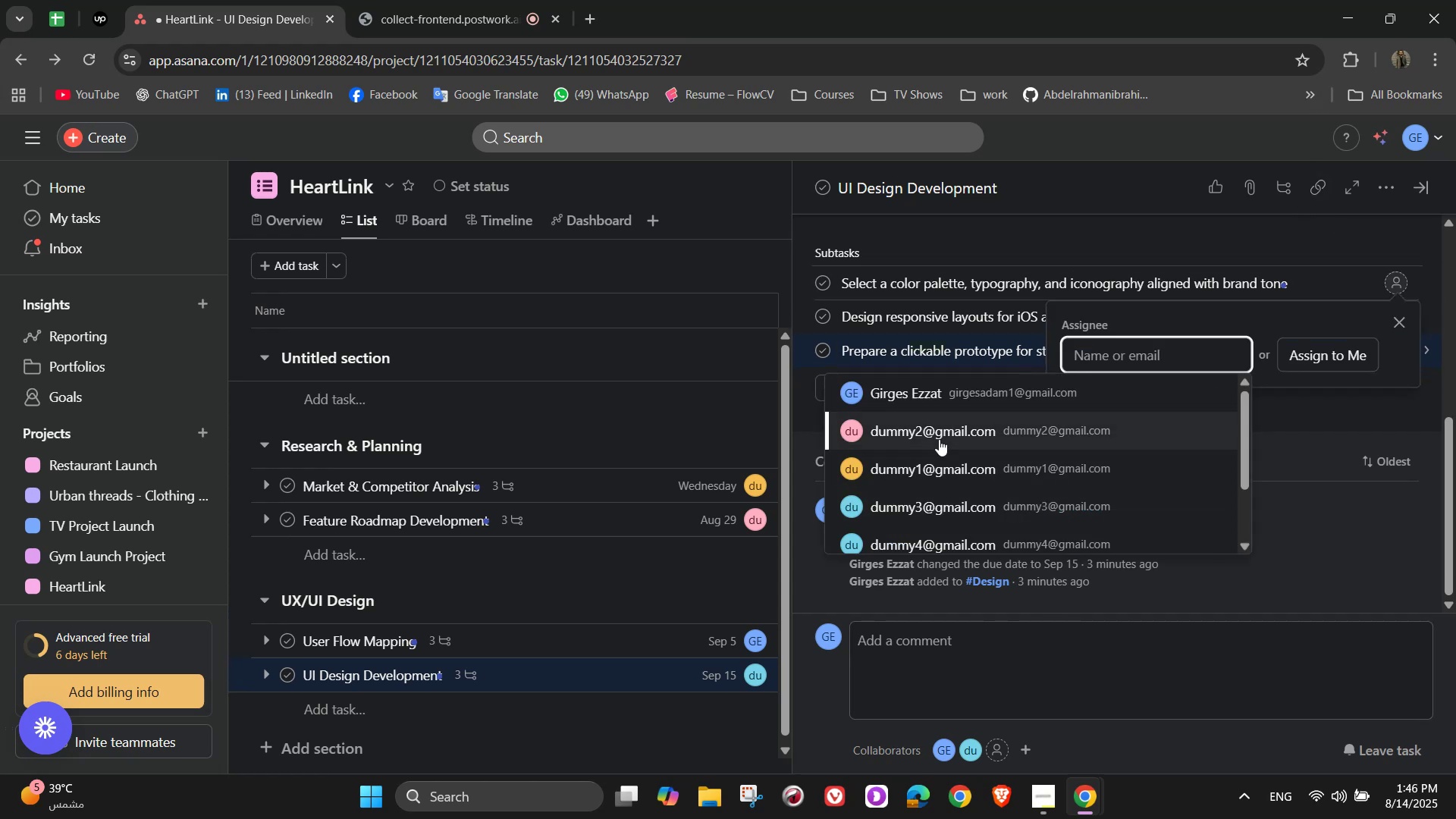 
left_click([903, 431])
 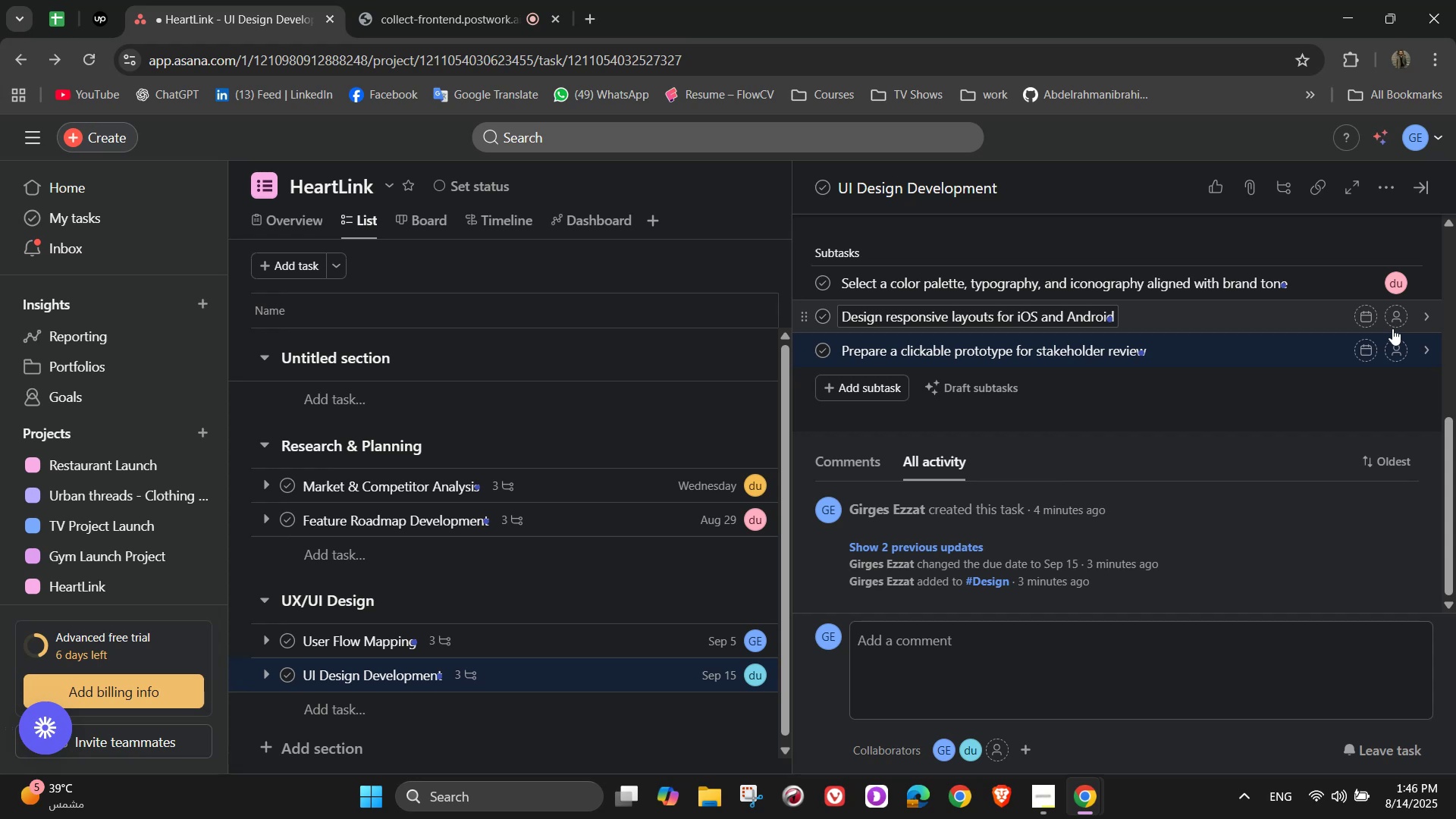 
left_click([1392, 325])
 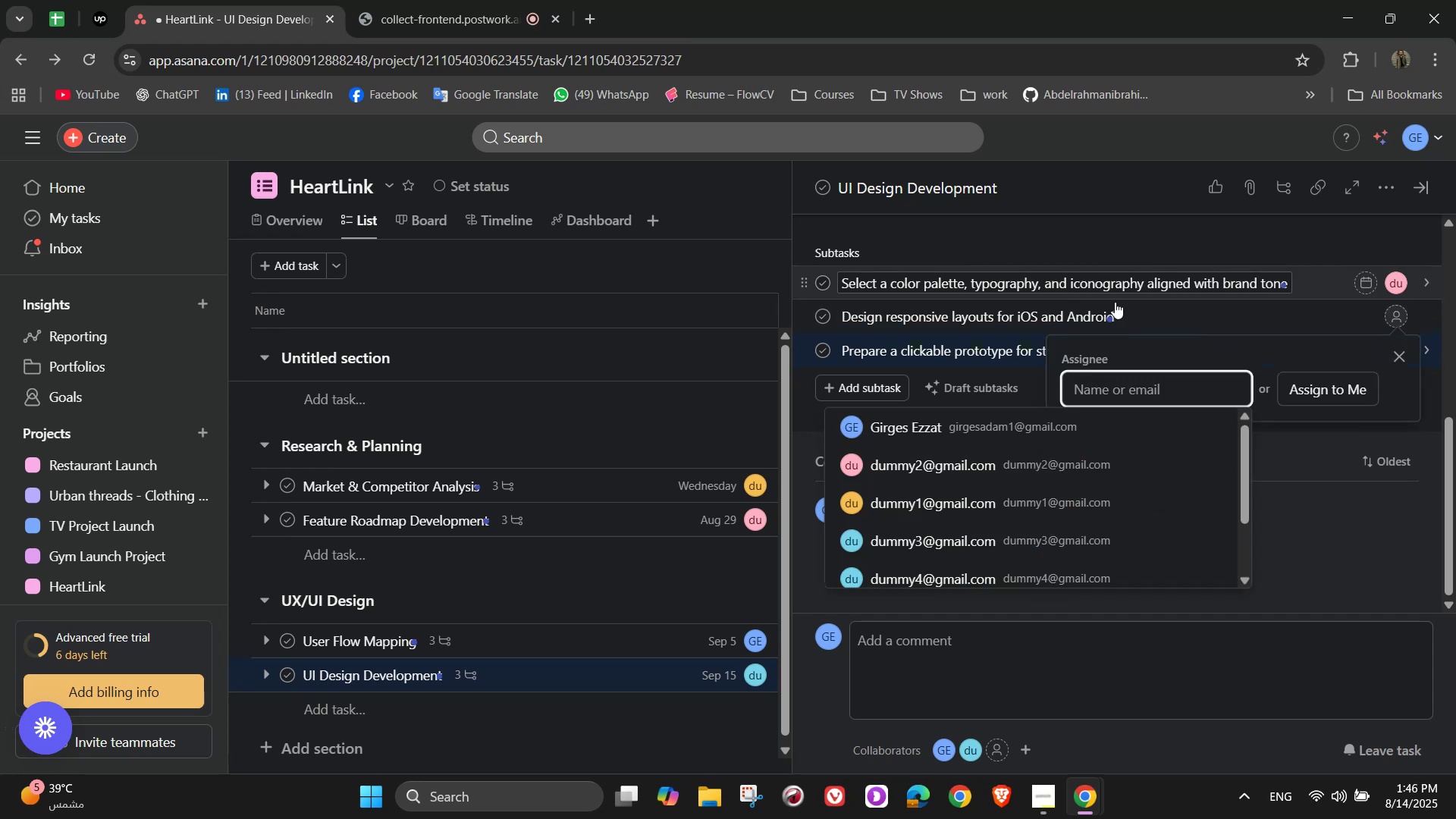 
left_click([998, 431])
 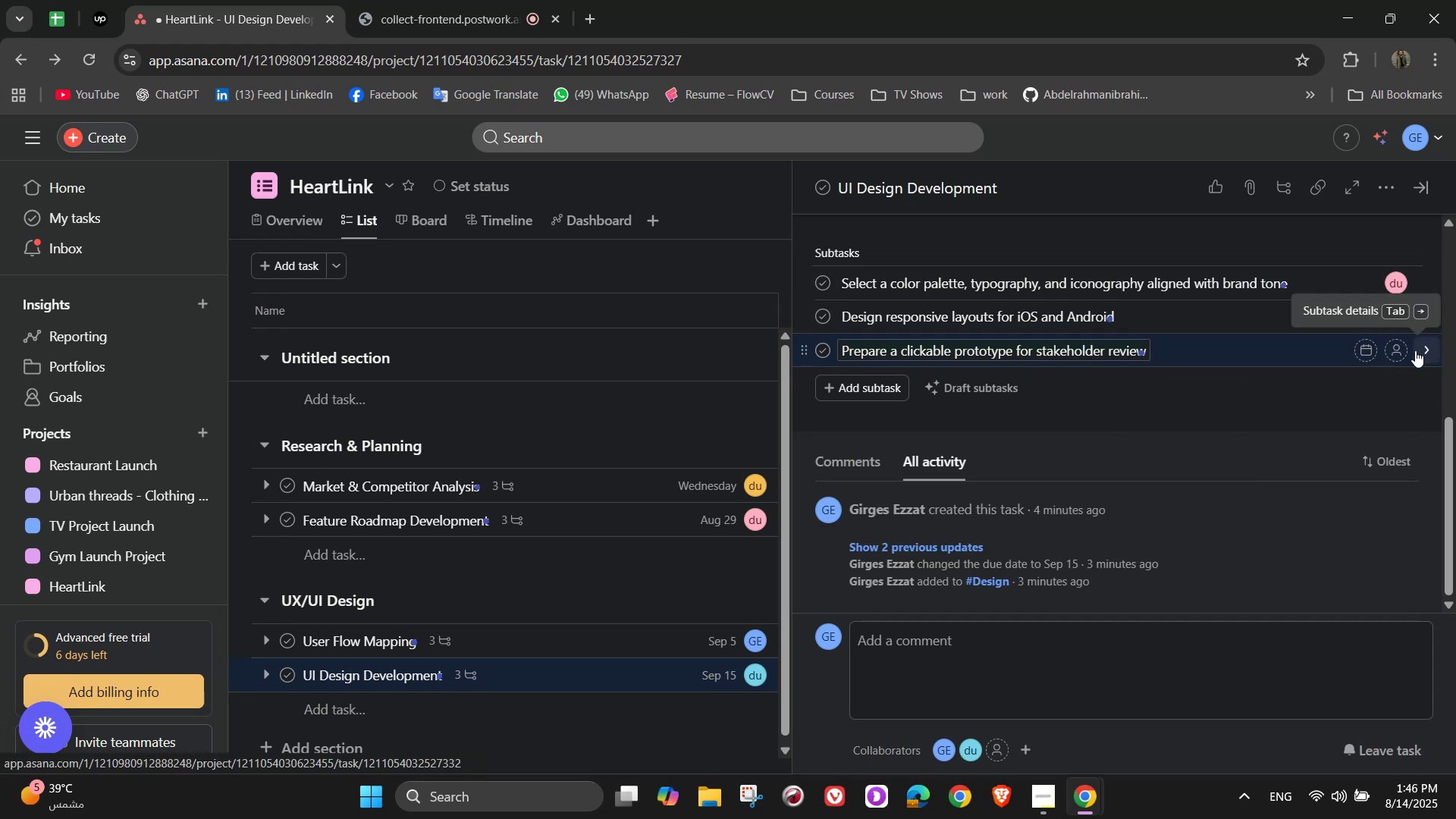 
left_click([1404, 350])
 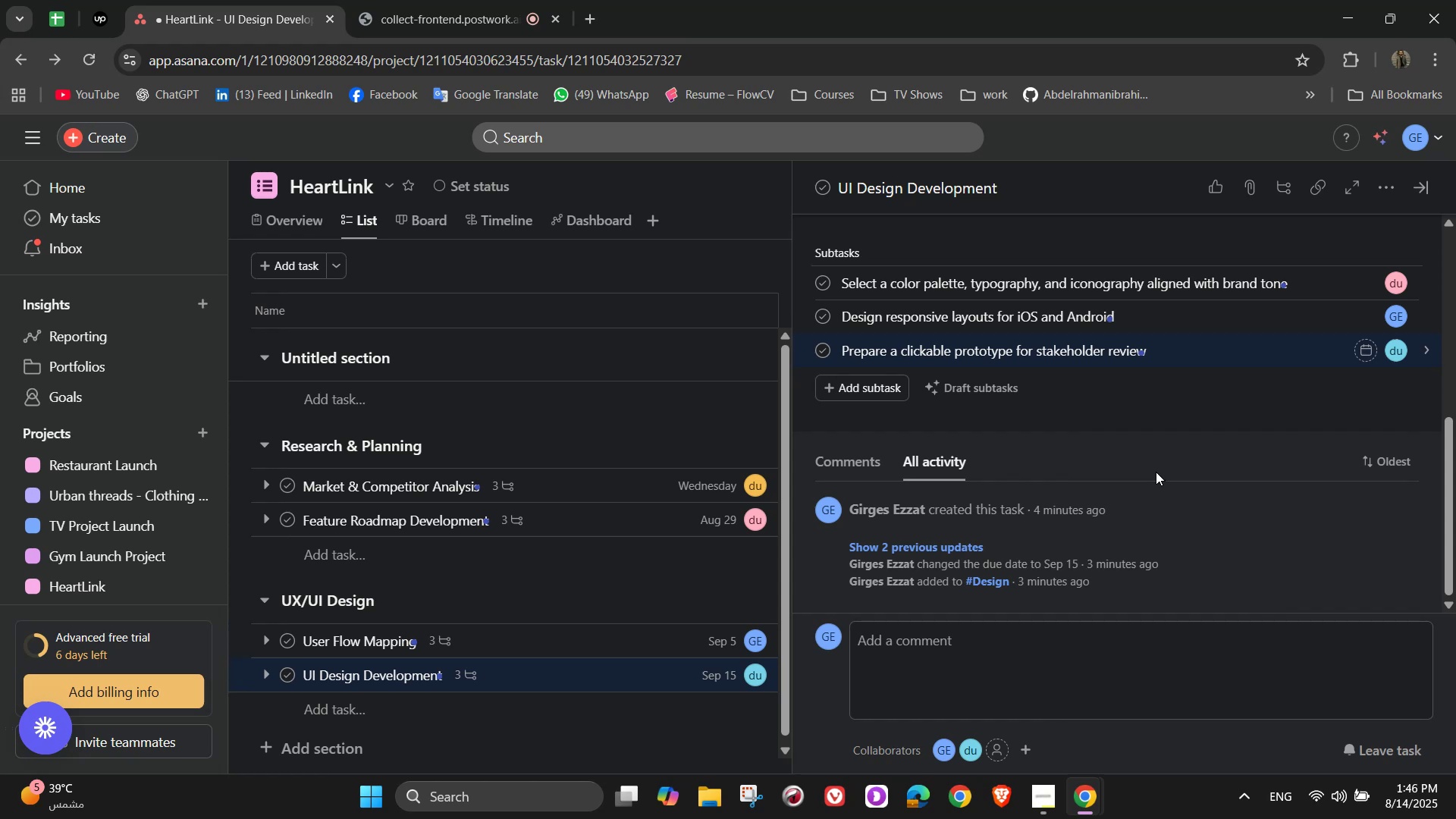 
wait(7.91)
 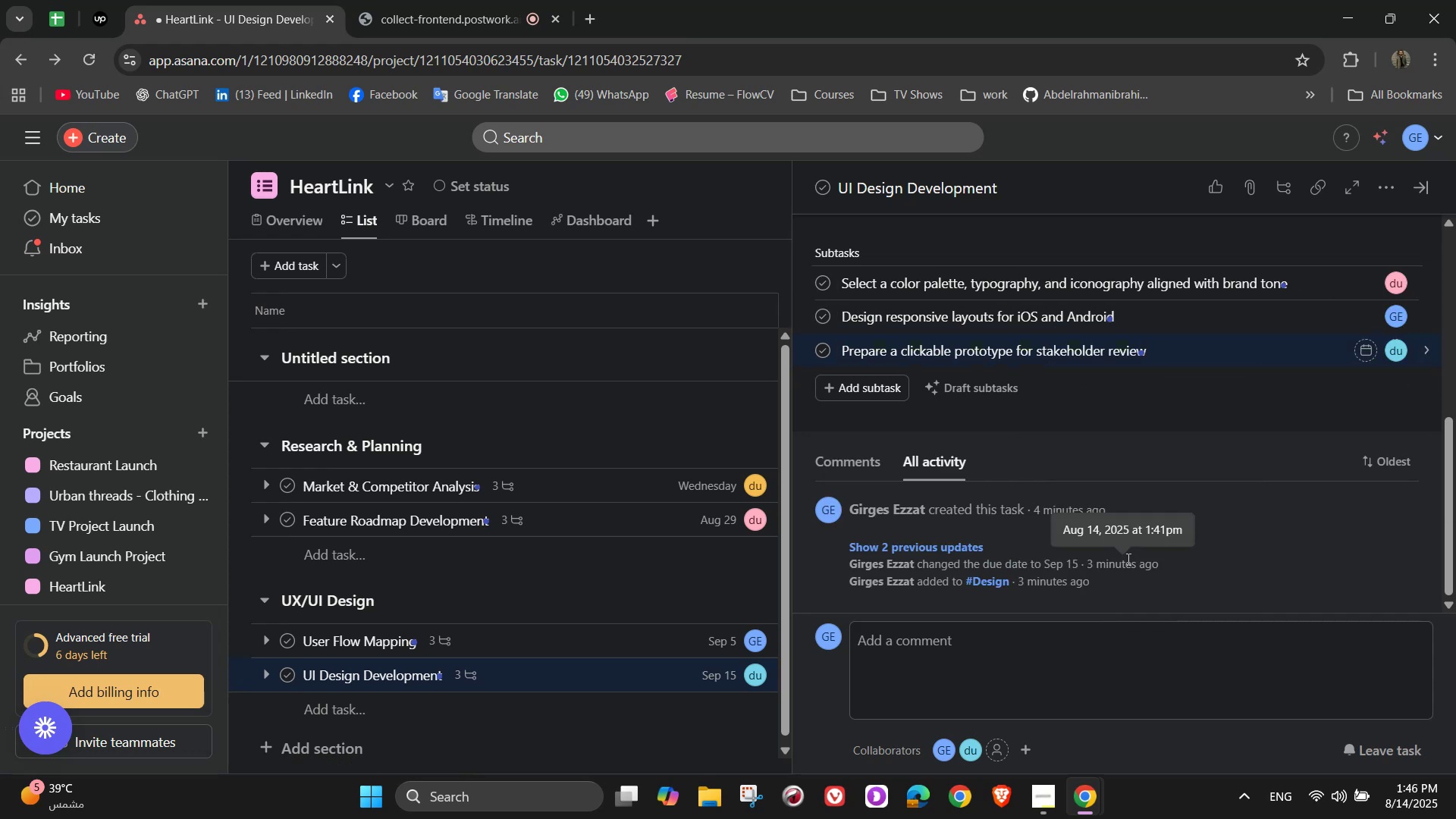 
scroll: coordinate [1279, 407], scroll_direction: up, amount: 5.0
 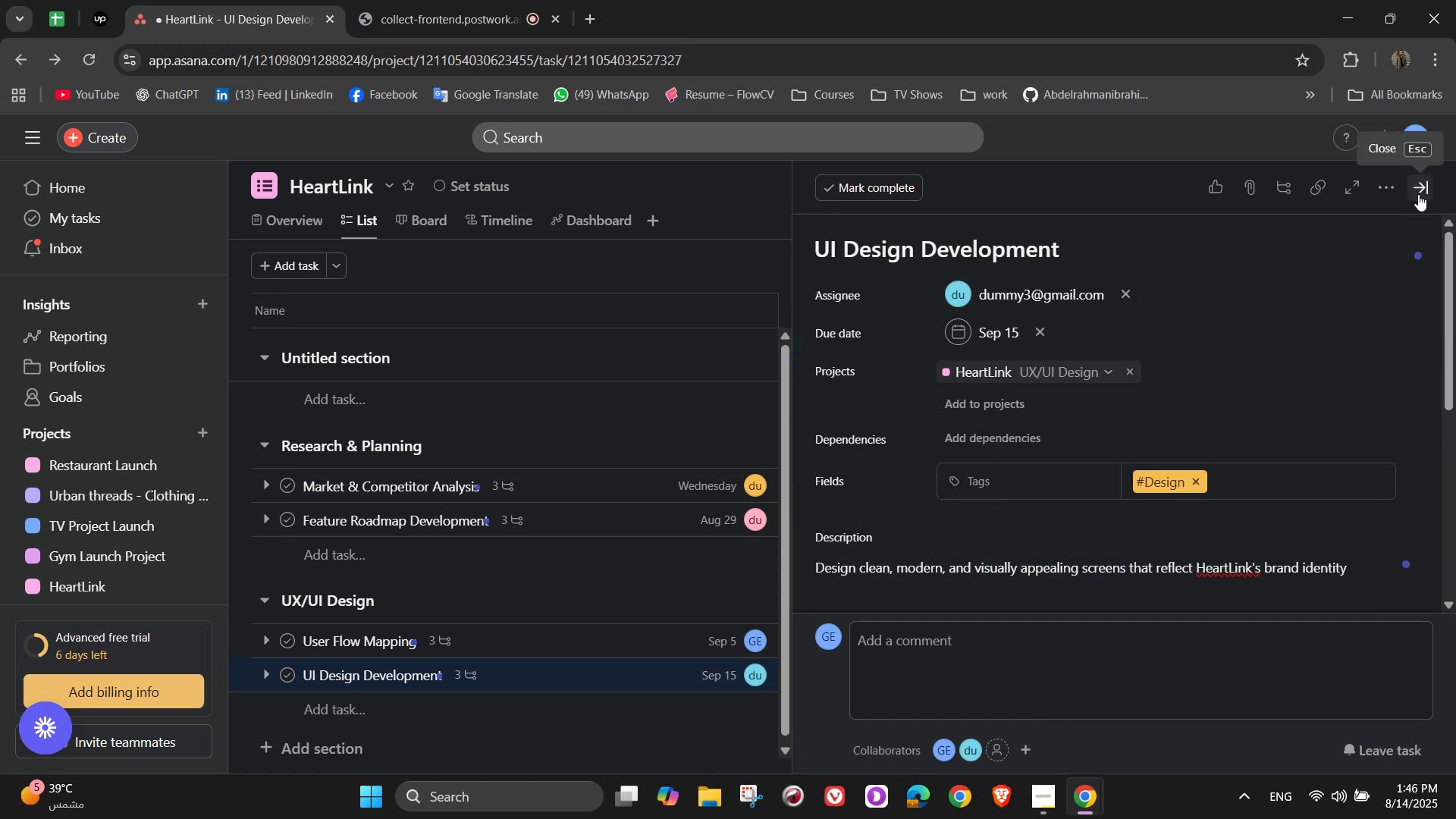 
left_click([1418, 194])
 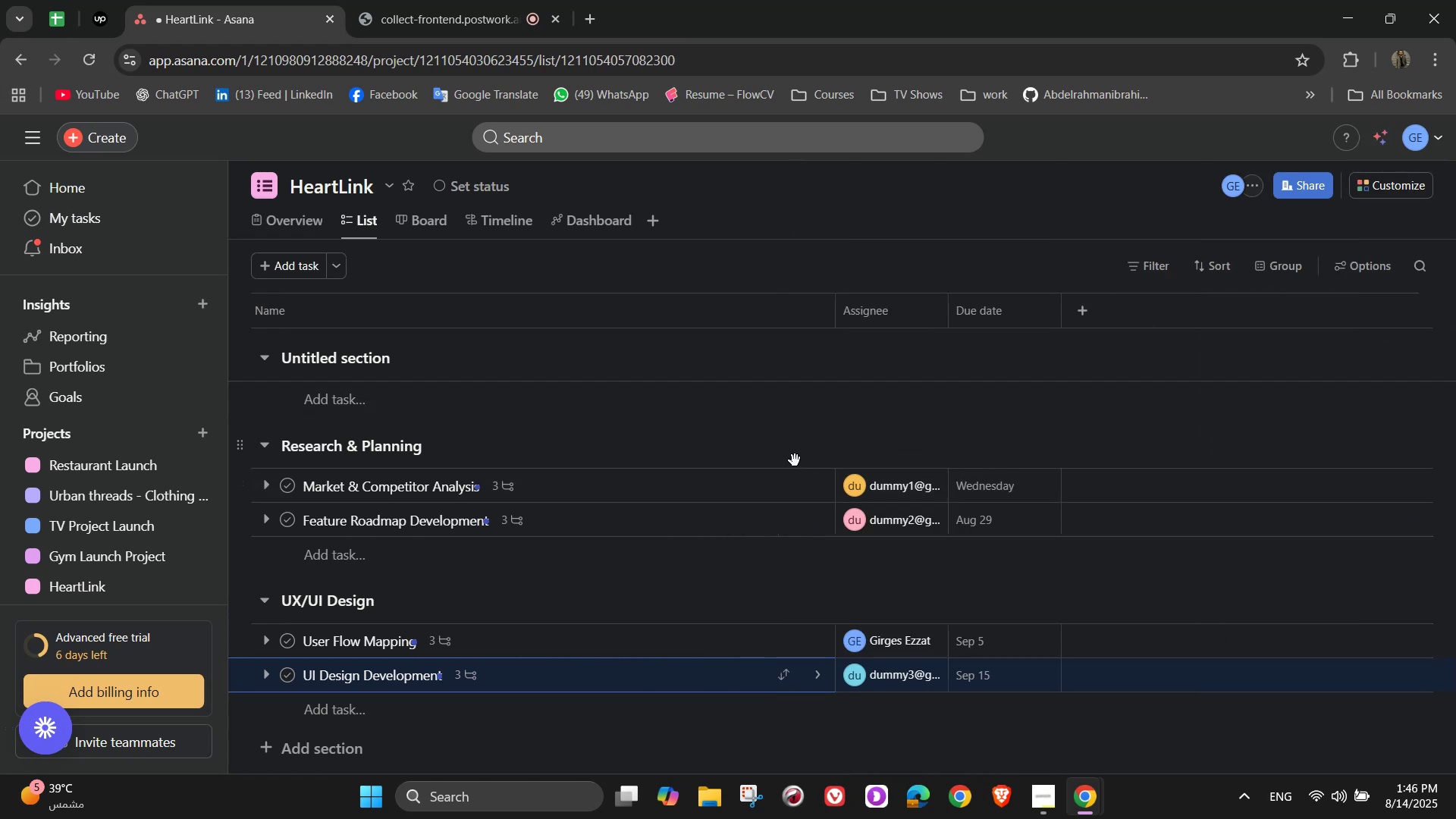 
scroll: coordinate [794, 460], scroll_direction: down, amount: 2.0
 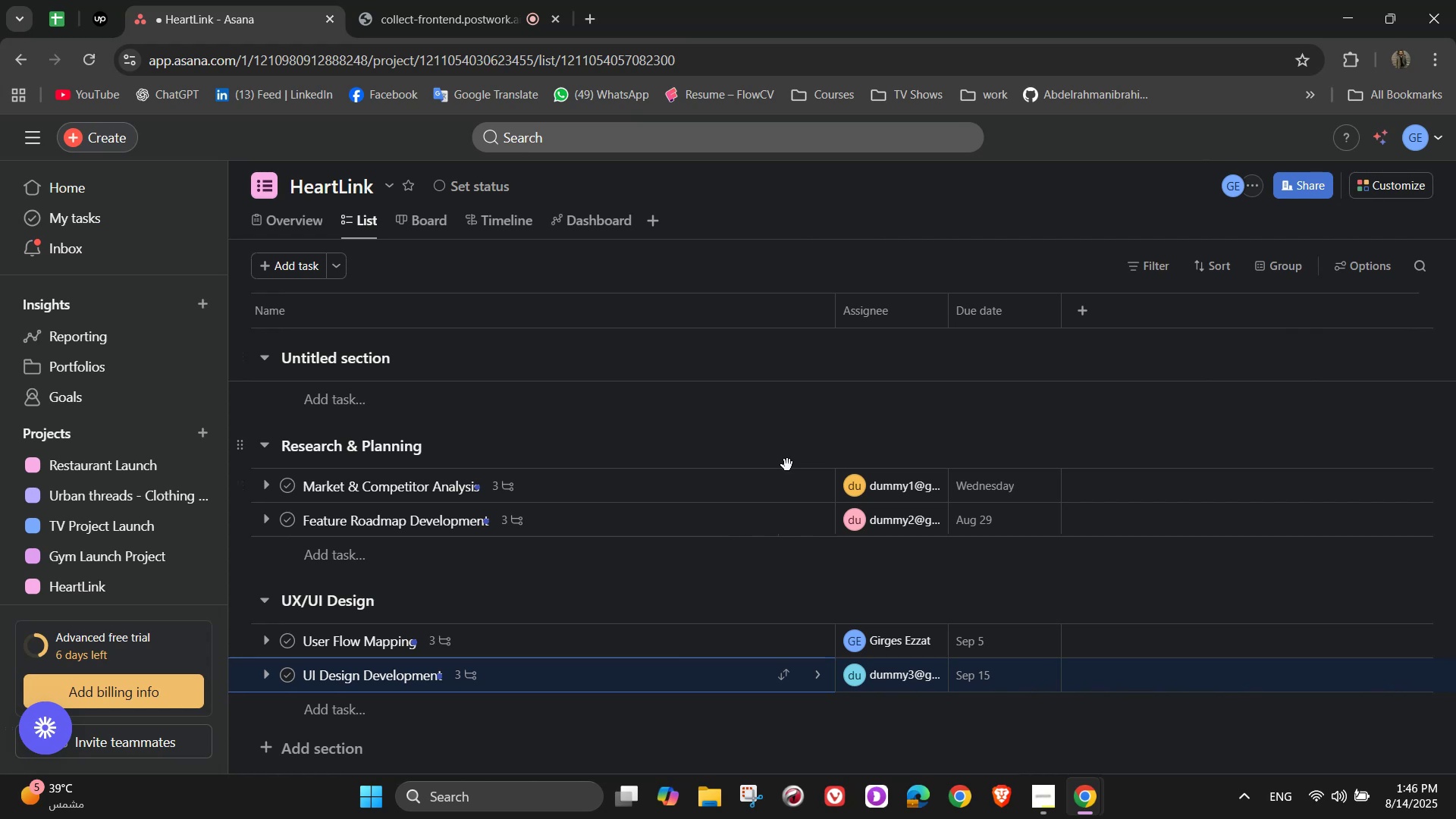 
mouse_move([742, 526])
 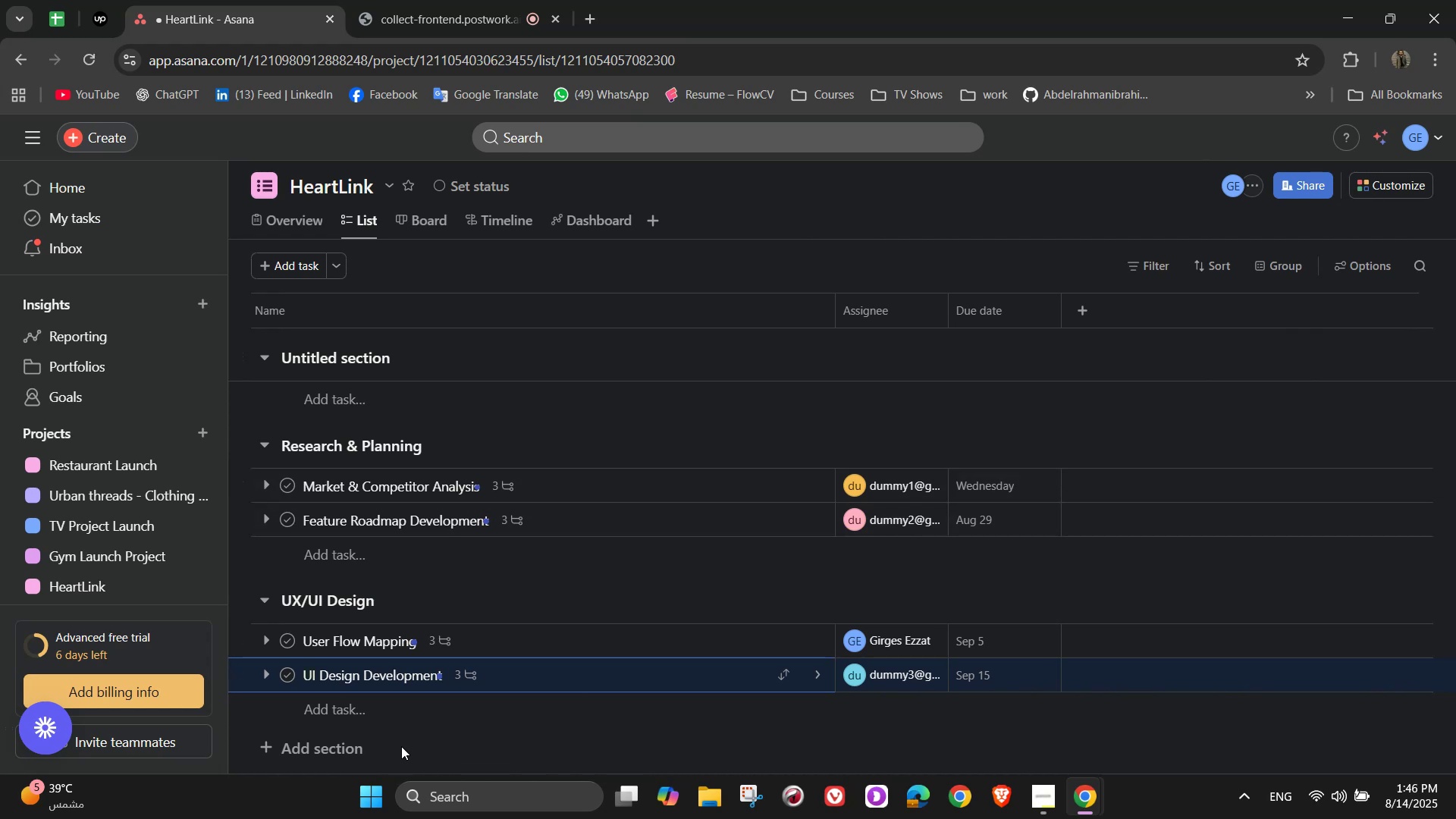 
left_click([354, 751])
 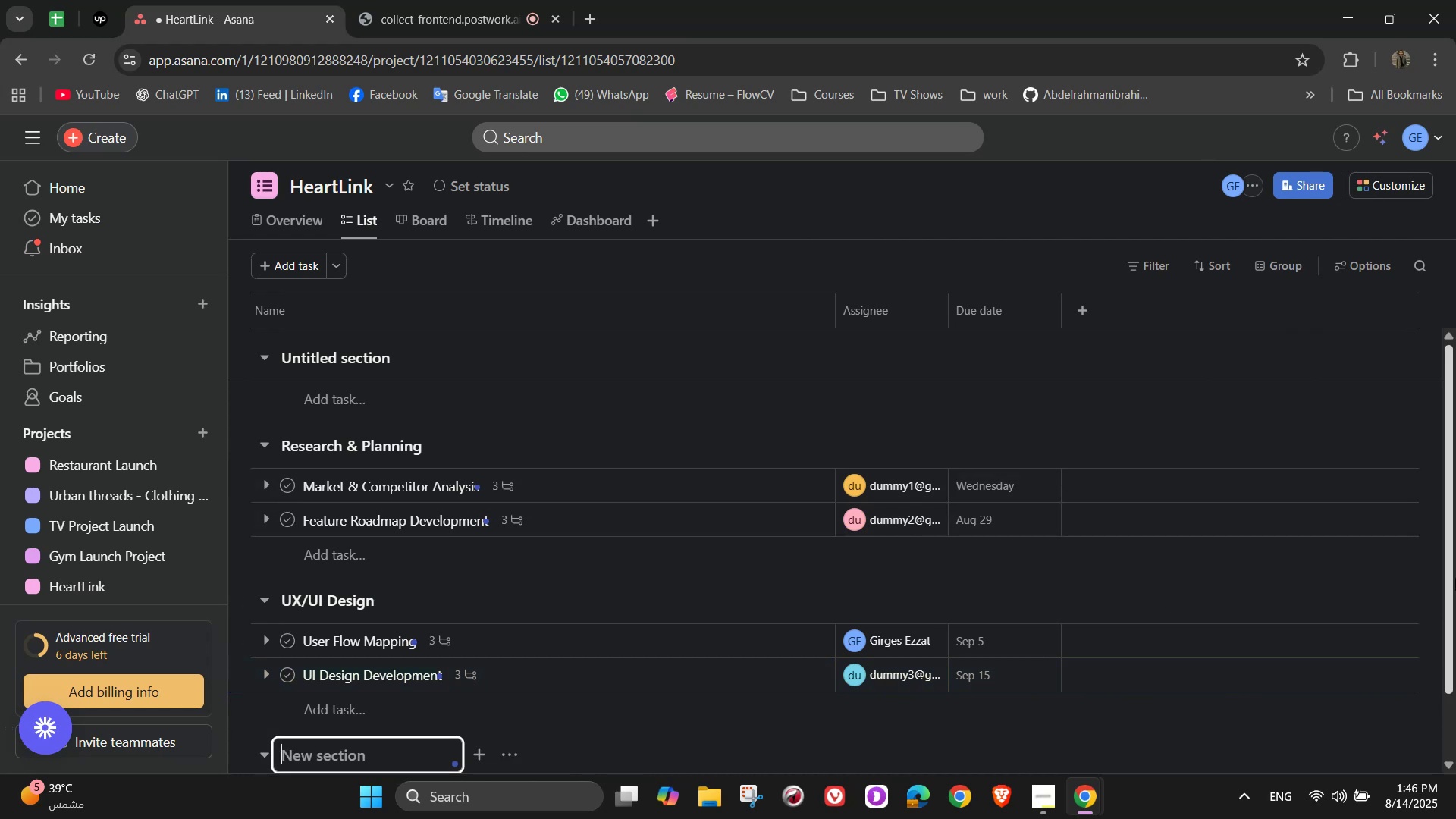 
type(App Development)
 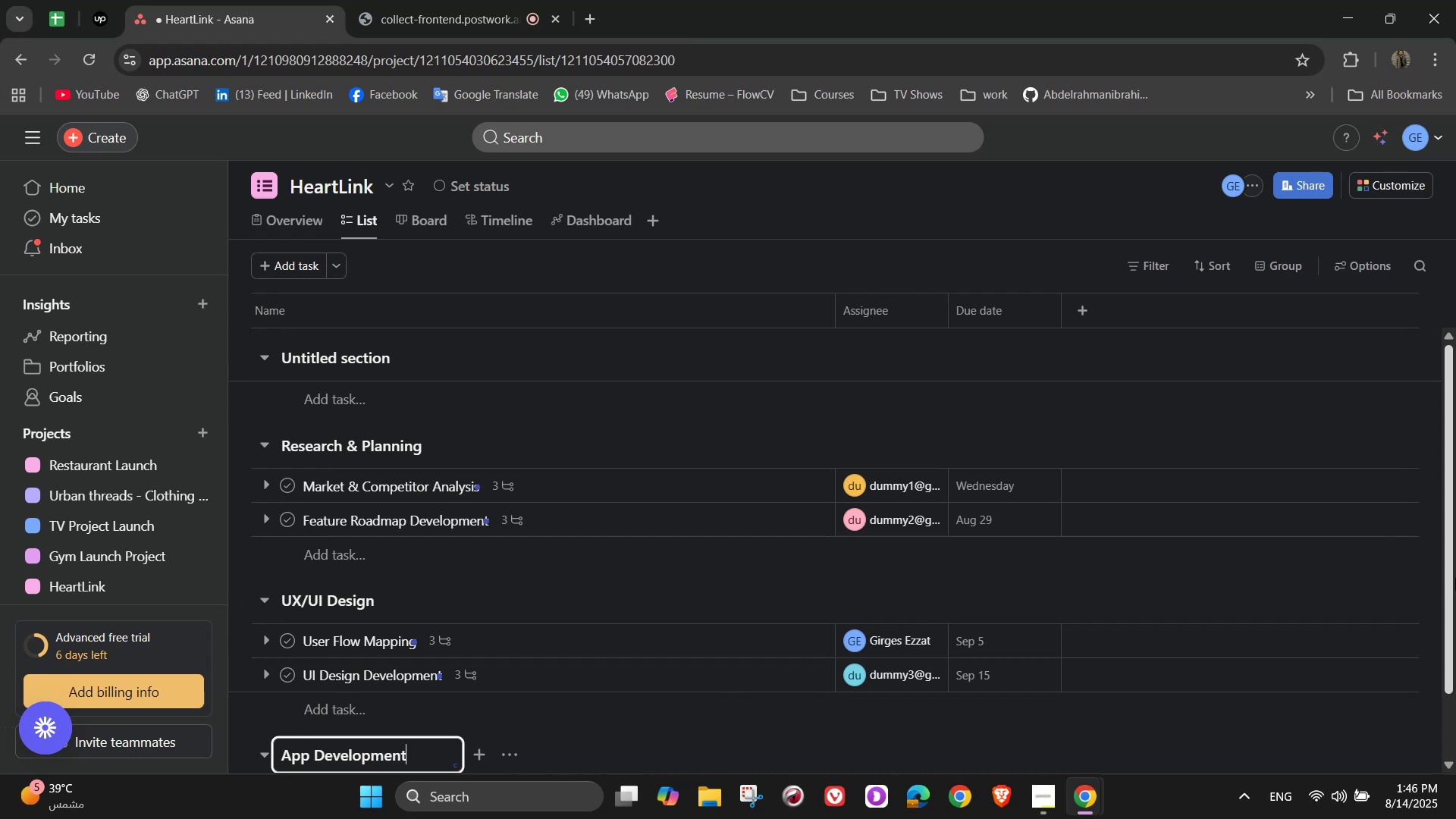 
scroll: coordinate [356, 490], scroll_direction: down, amount: 4.0
 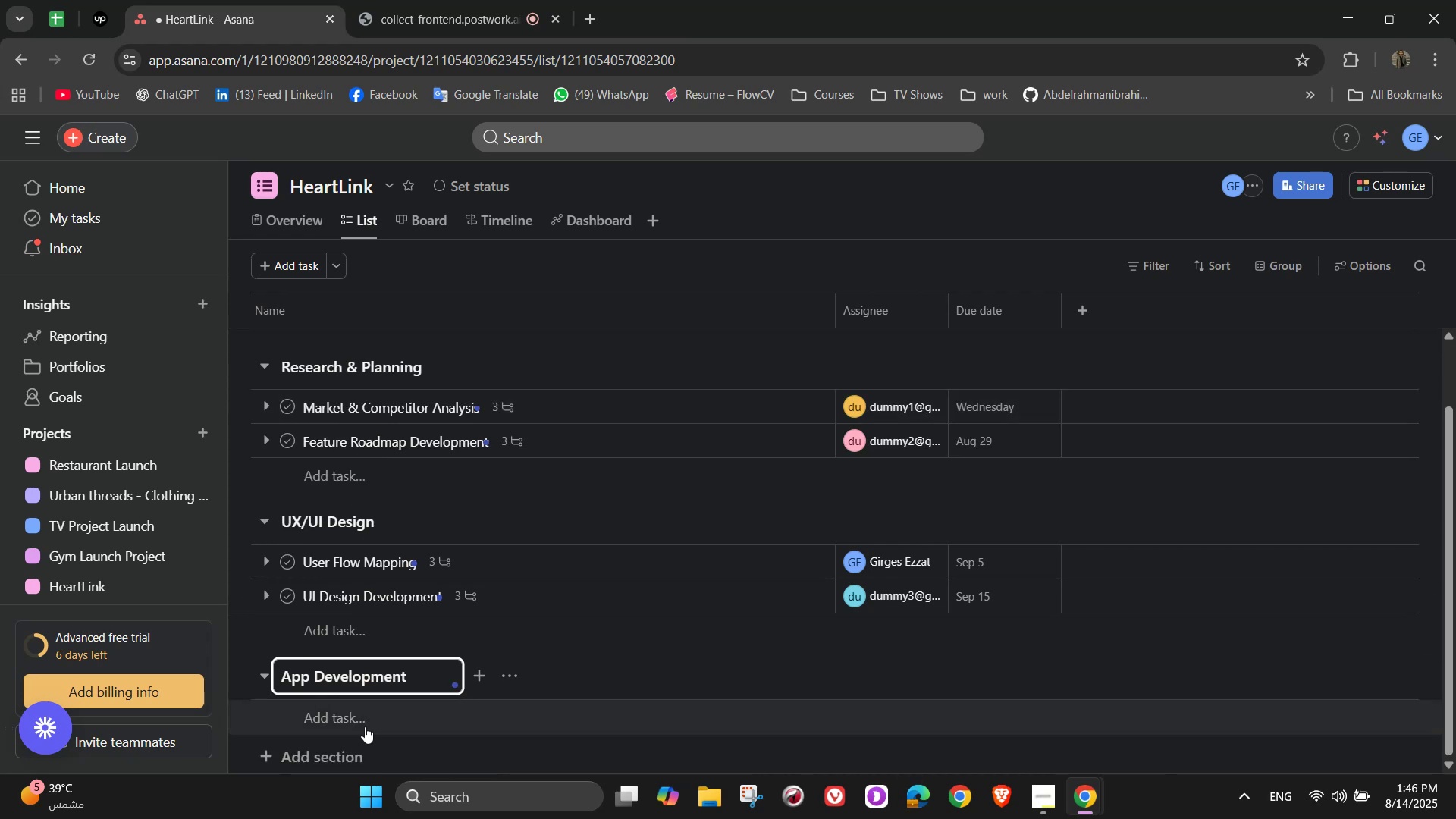 
left_click([365, 726])
 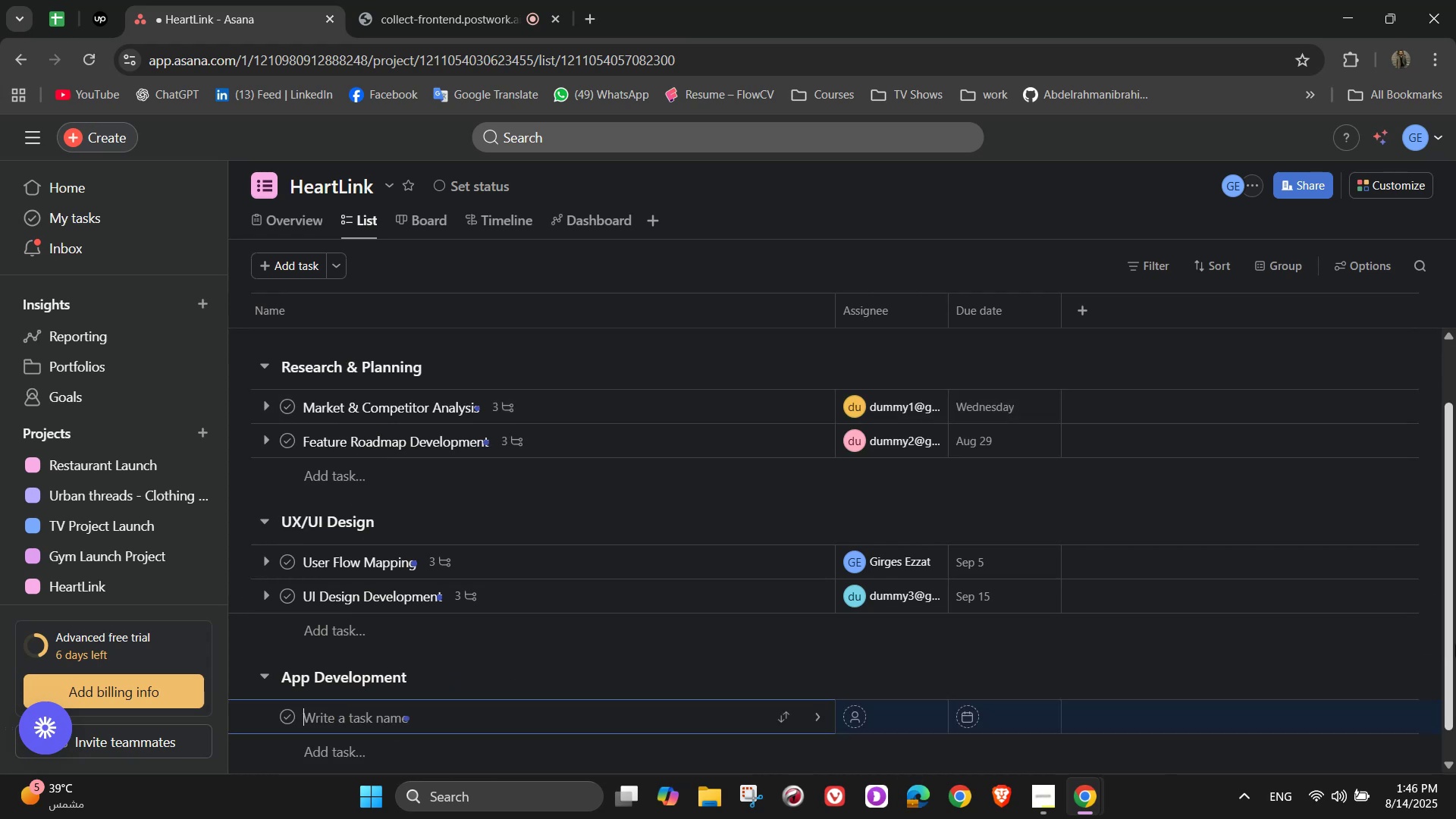 
type(Back)
 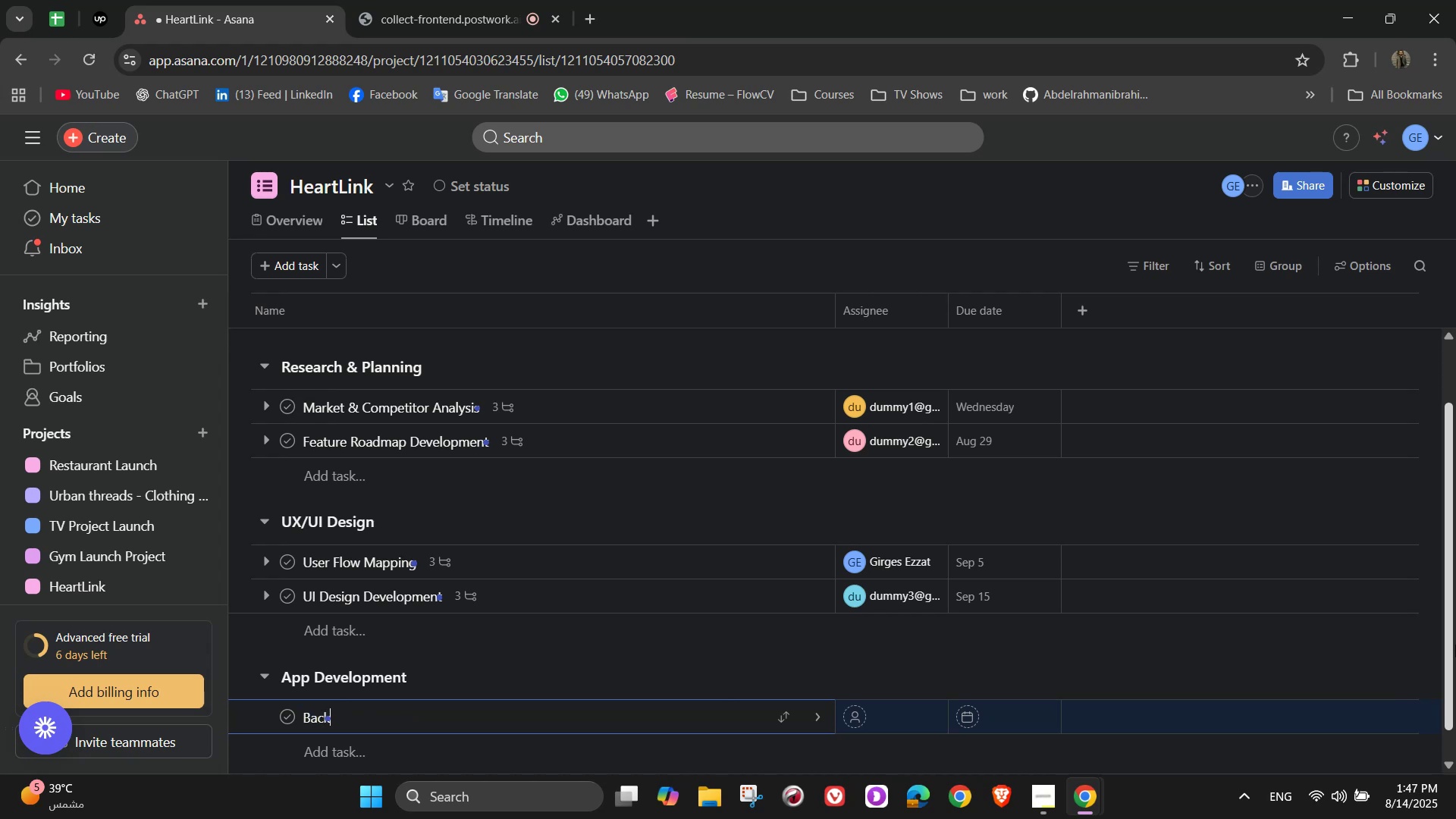 
wait(12.76)
 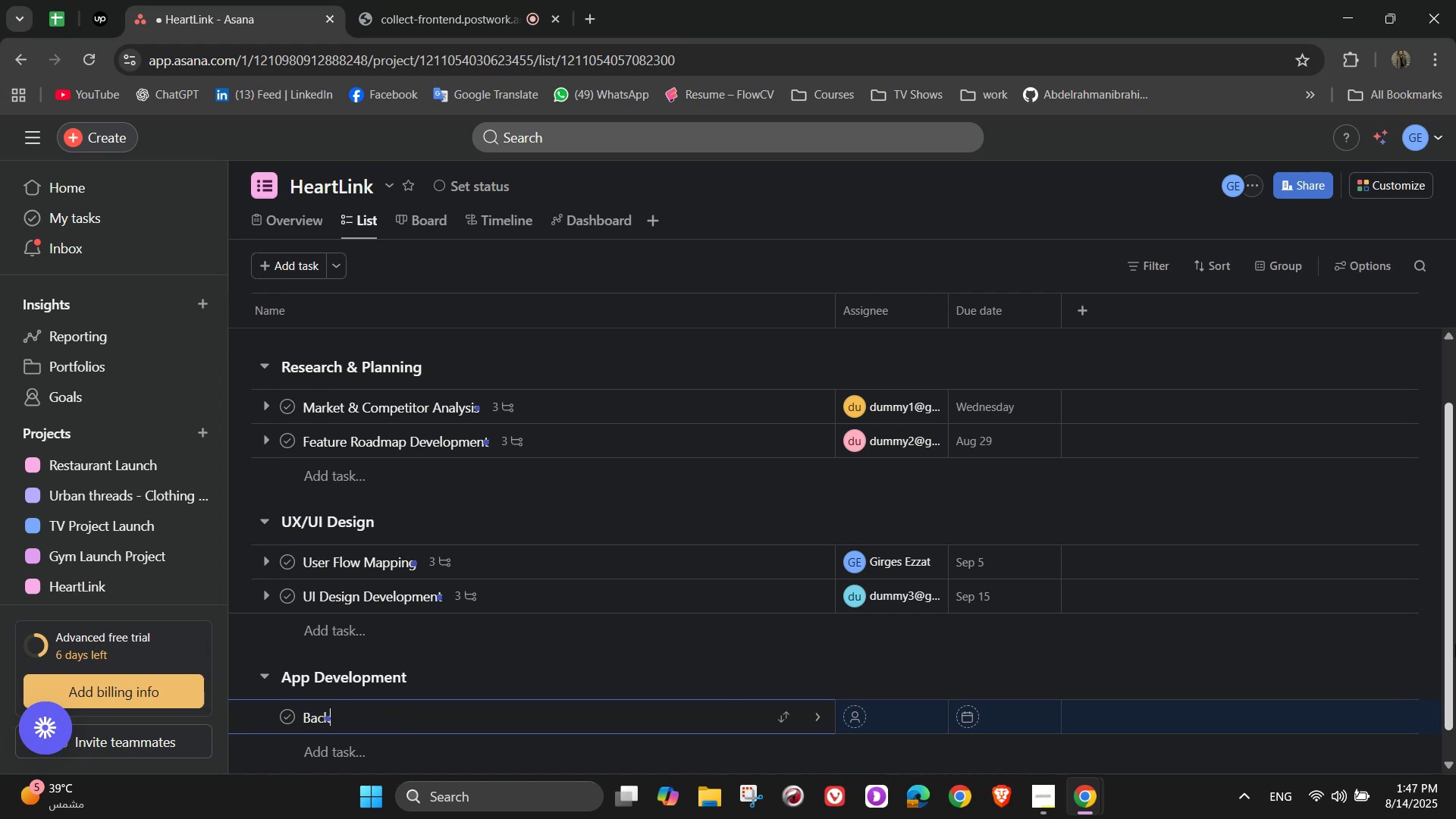 
type(end)
 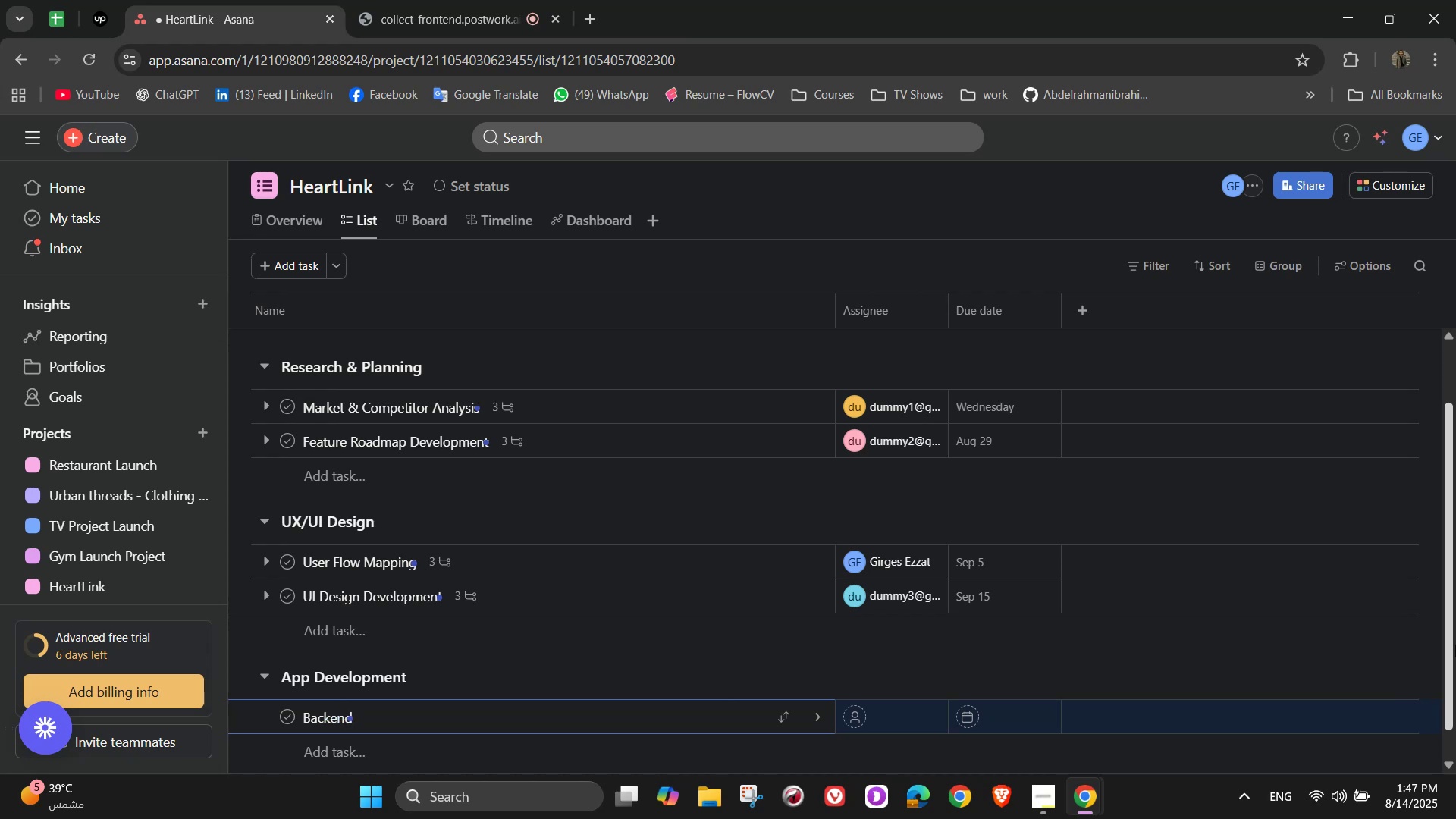 
wait(5.21)
 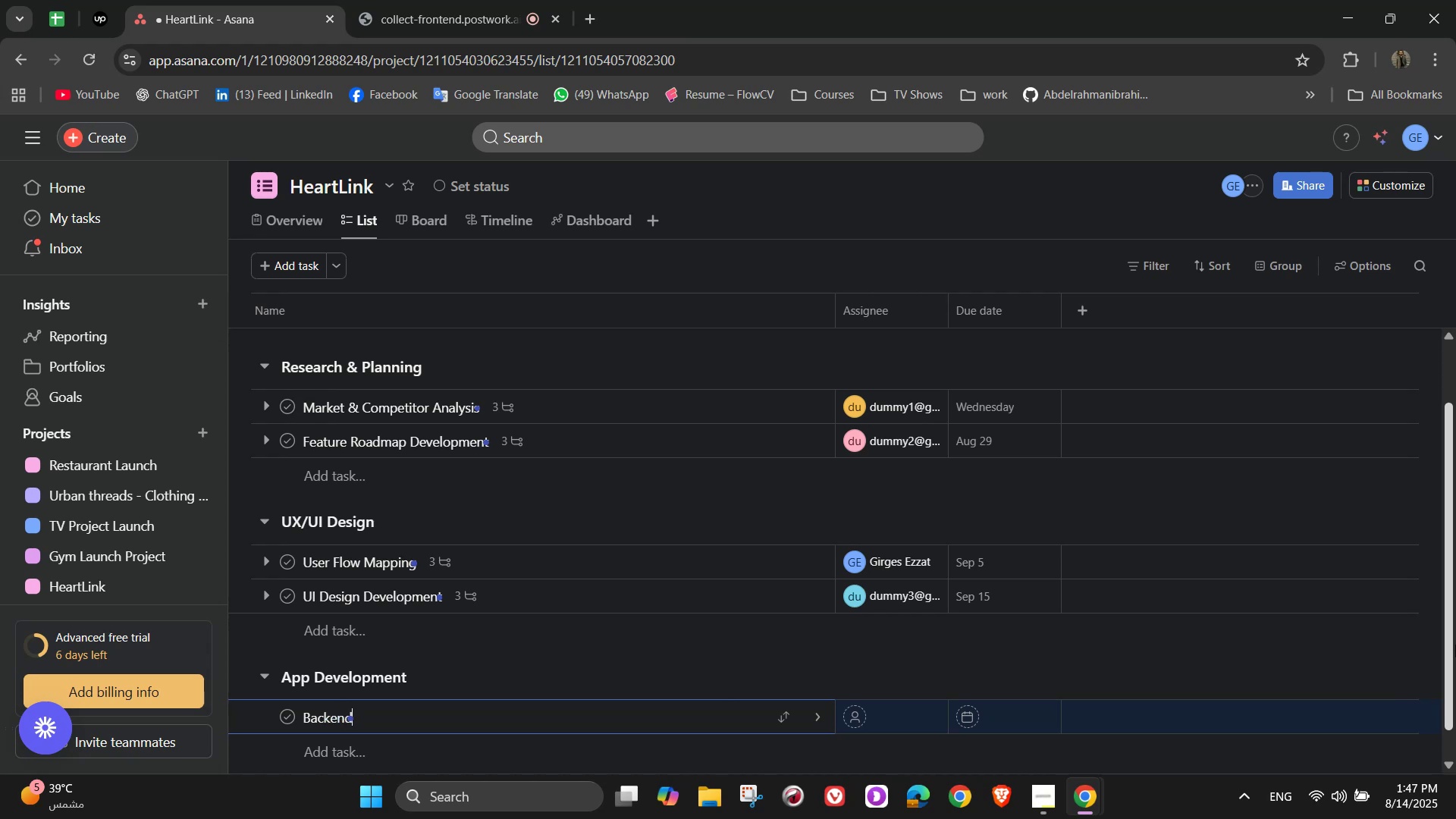 
type( Development)
 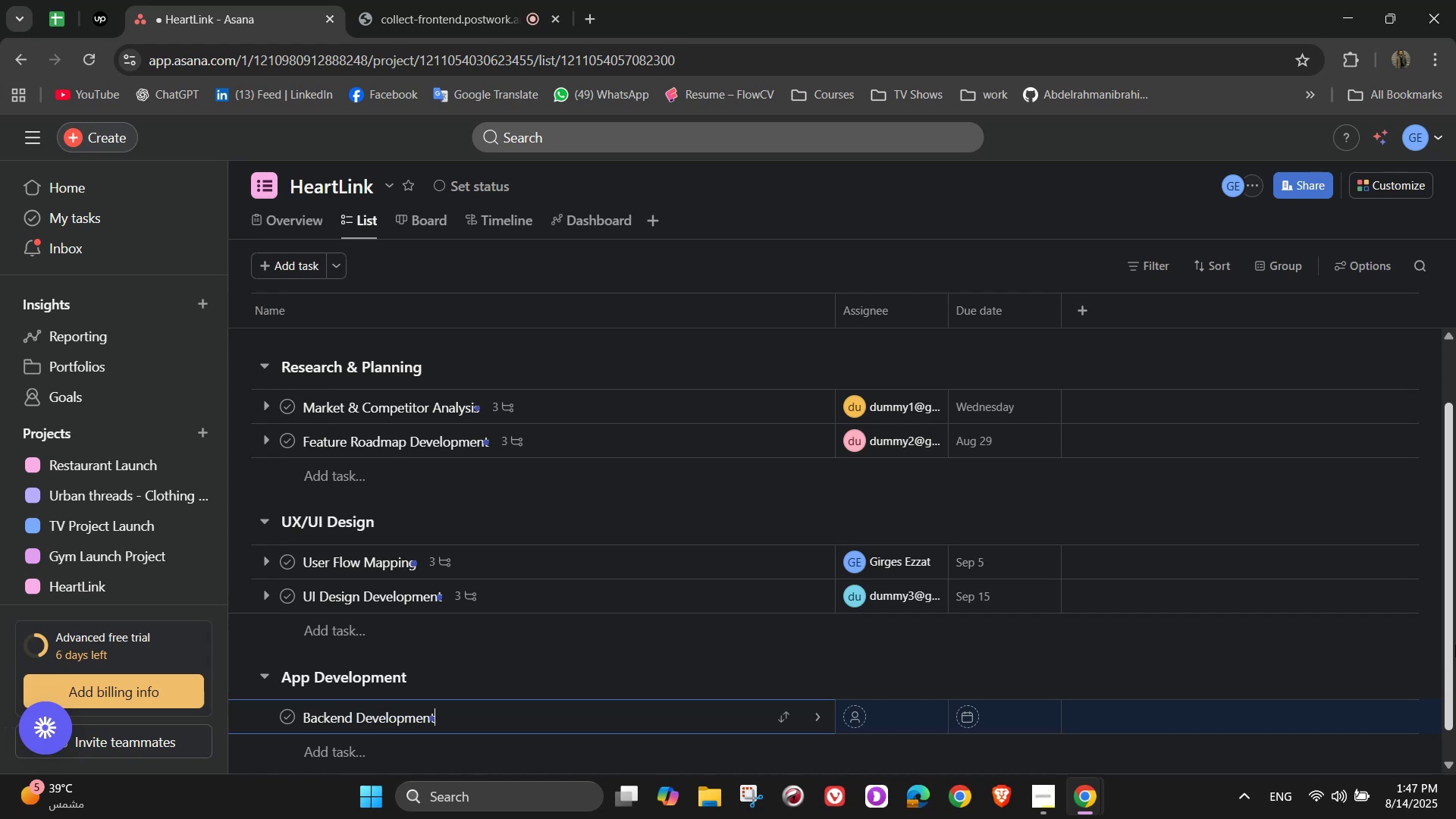 
key(Enter)
 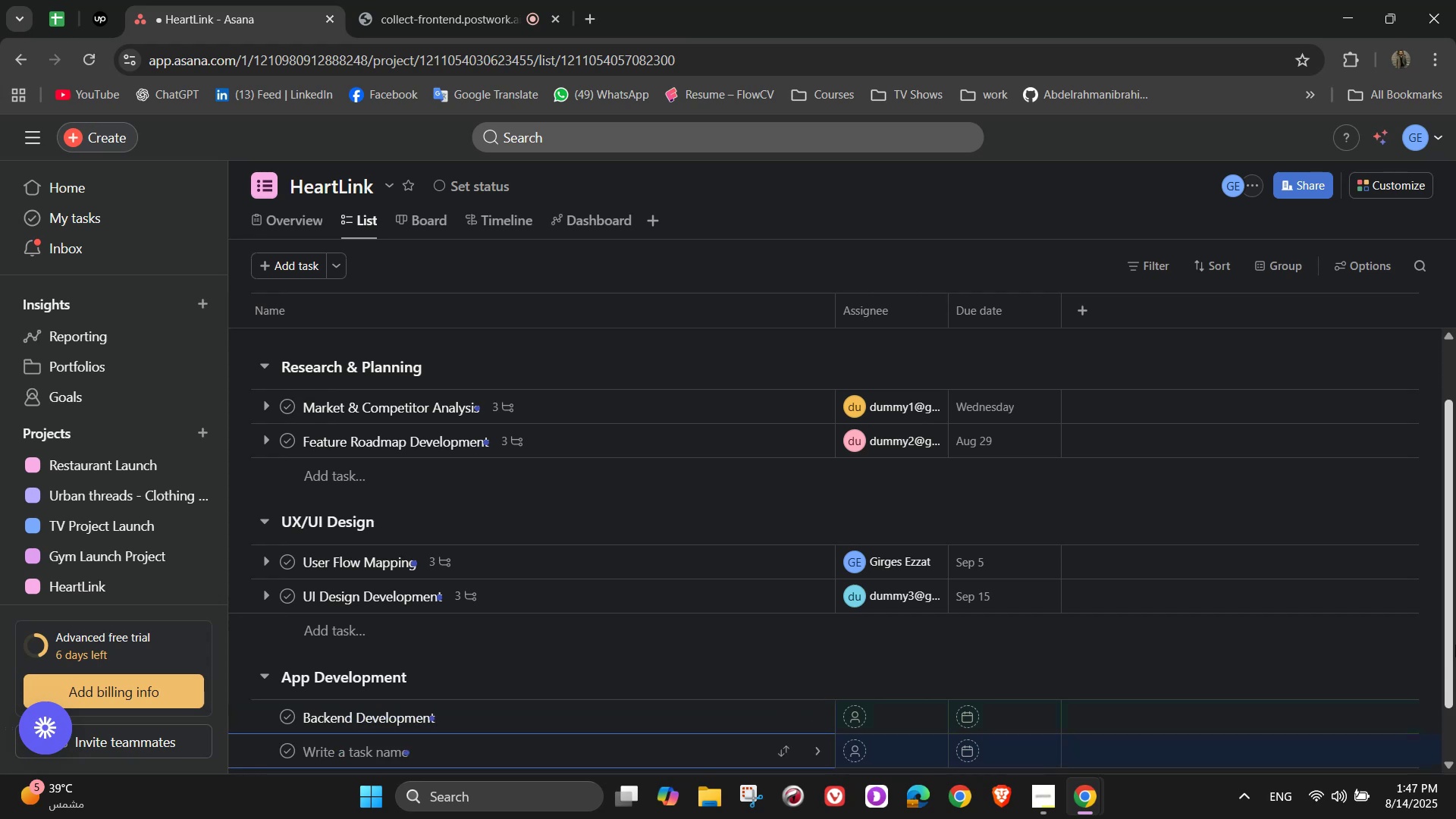 
type(Build a \)
key(Backspace)
 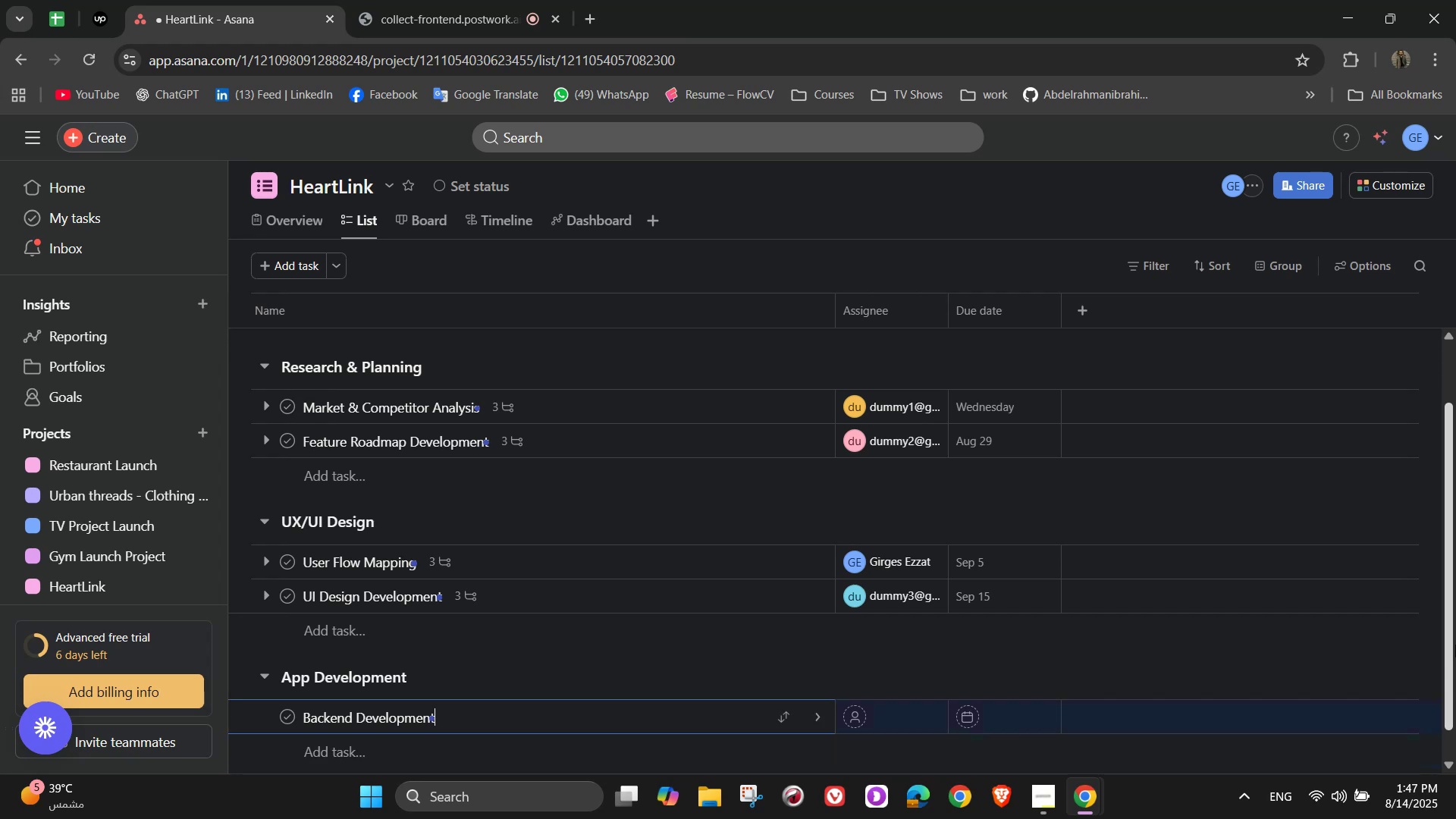 
key(Enter)
 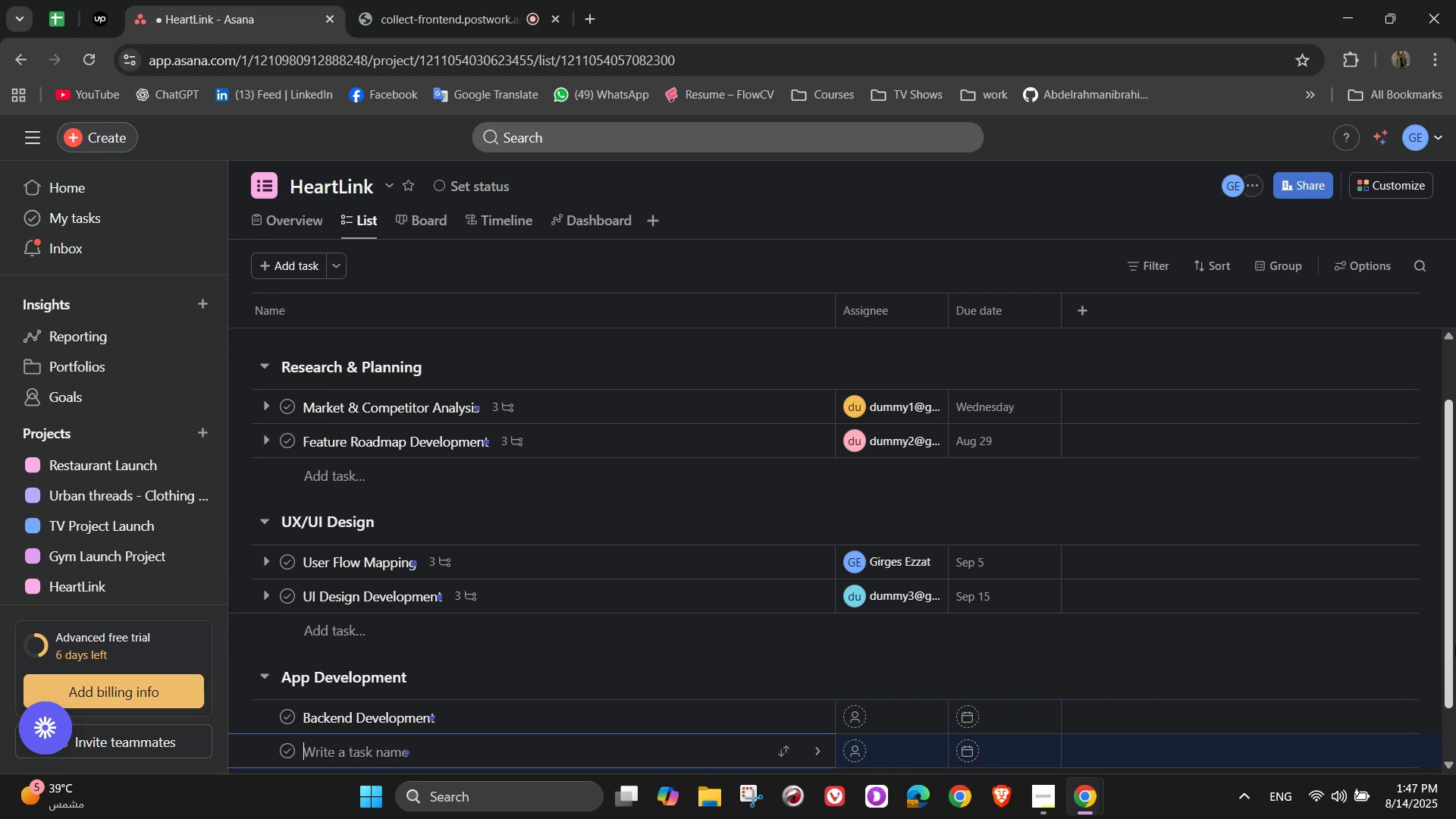 
key(Backspace)
 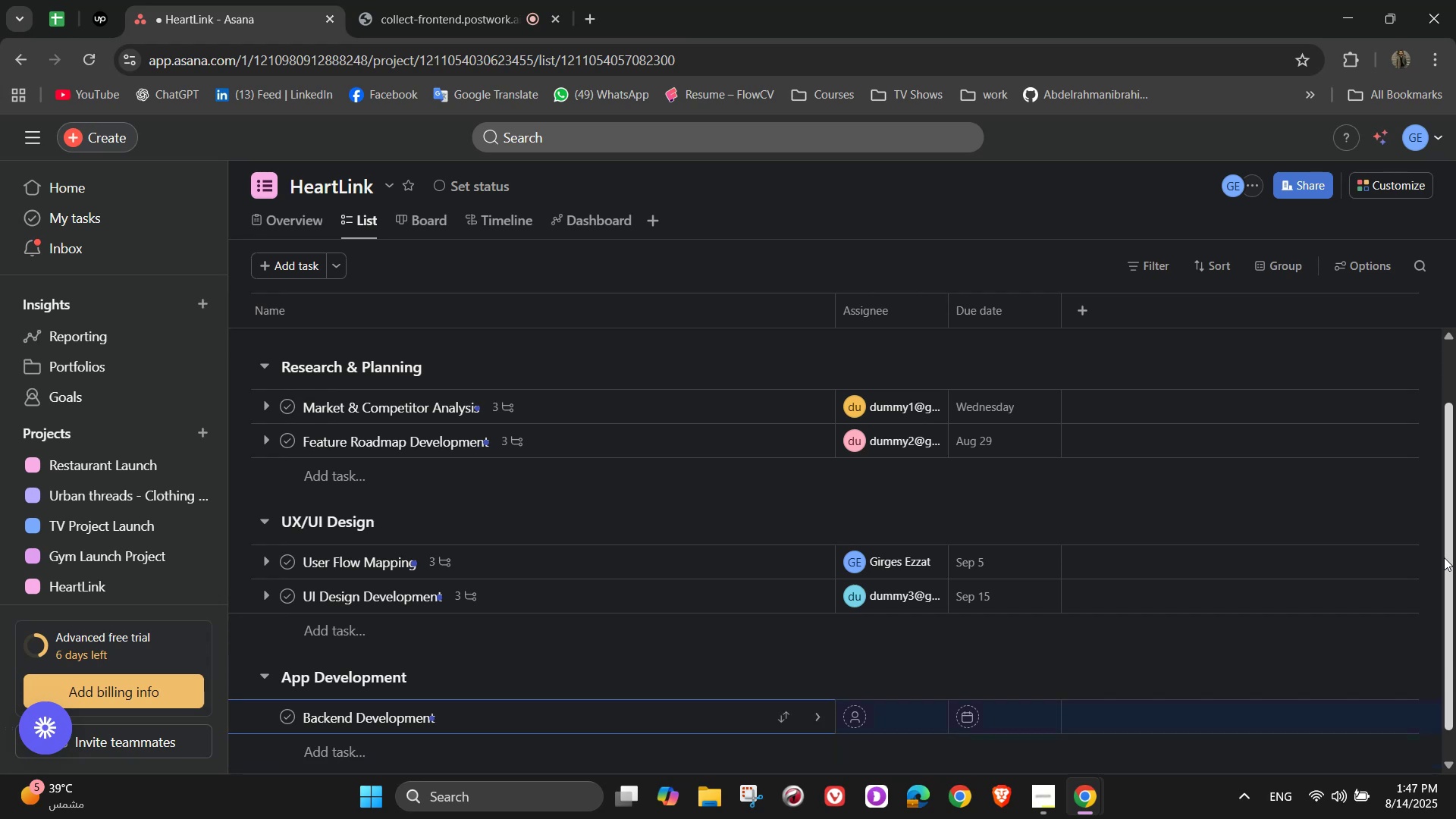 
key(Space)
 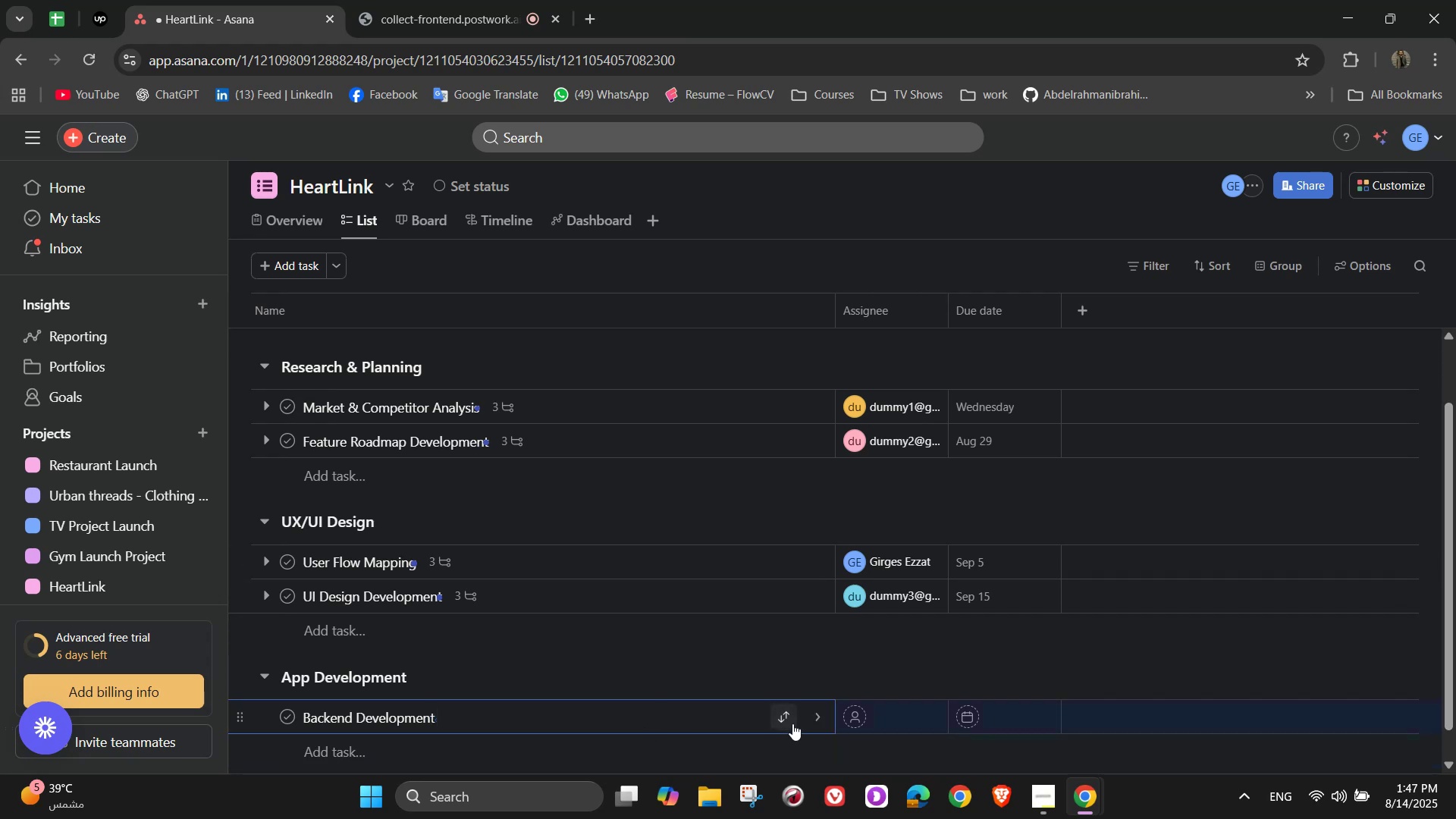 
left_click([808, 723])
 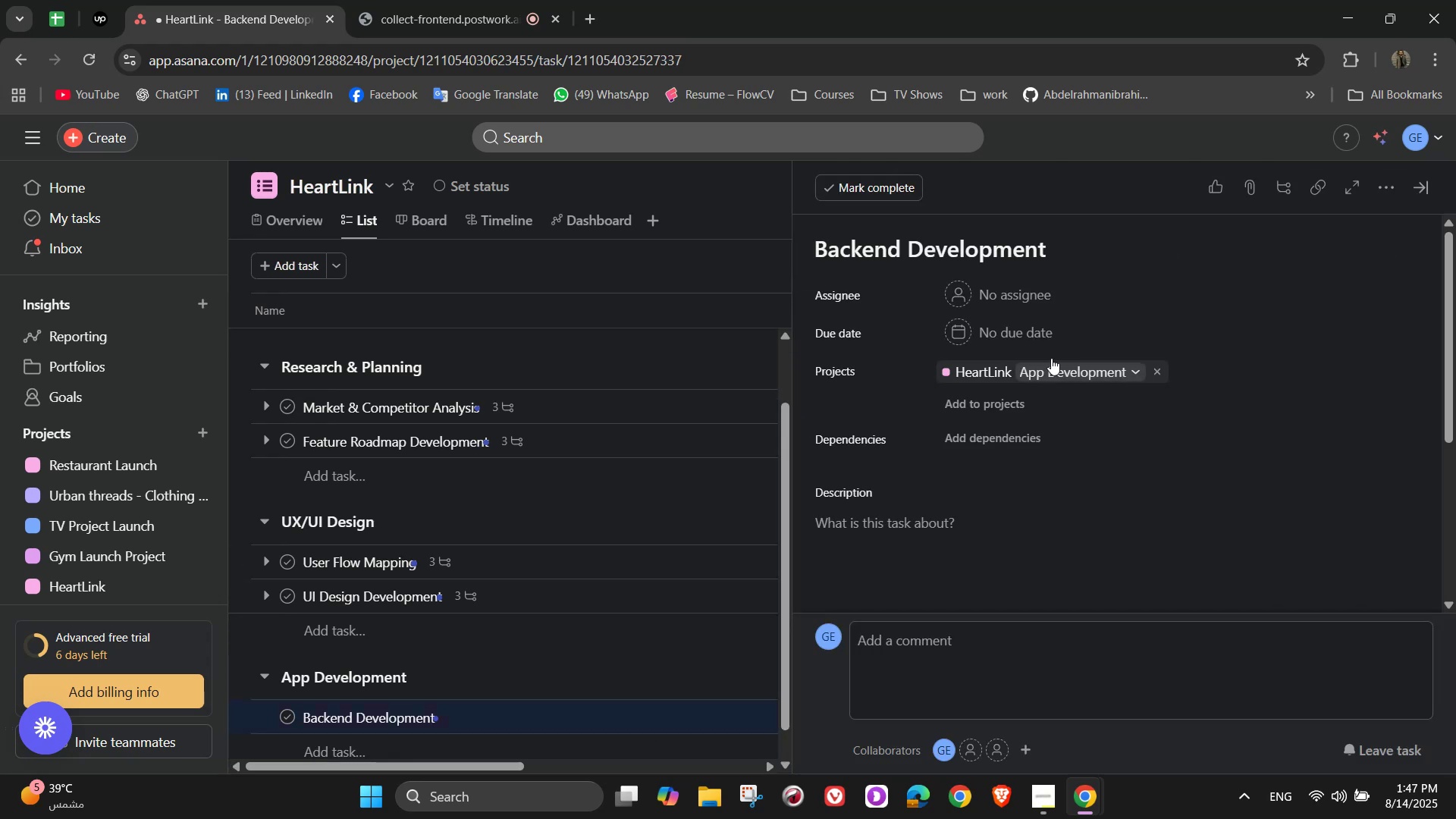 
left_click([1037, 283])
 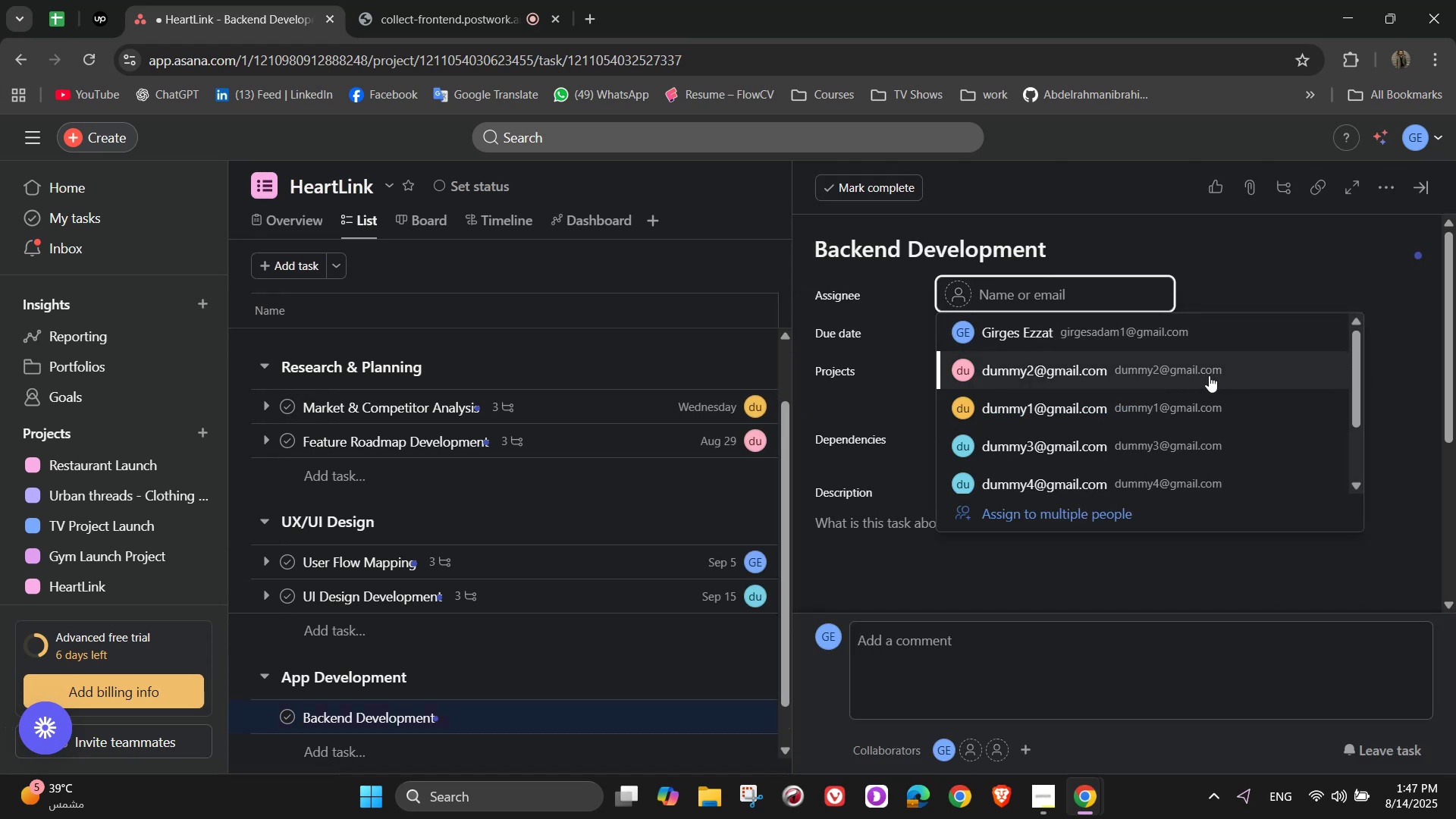 
left_click([1203, 379])
 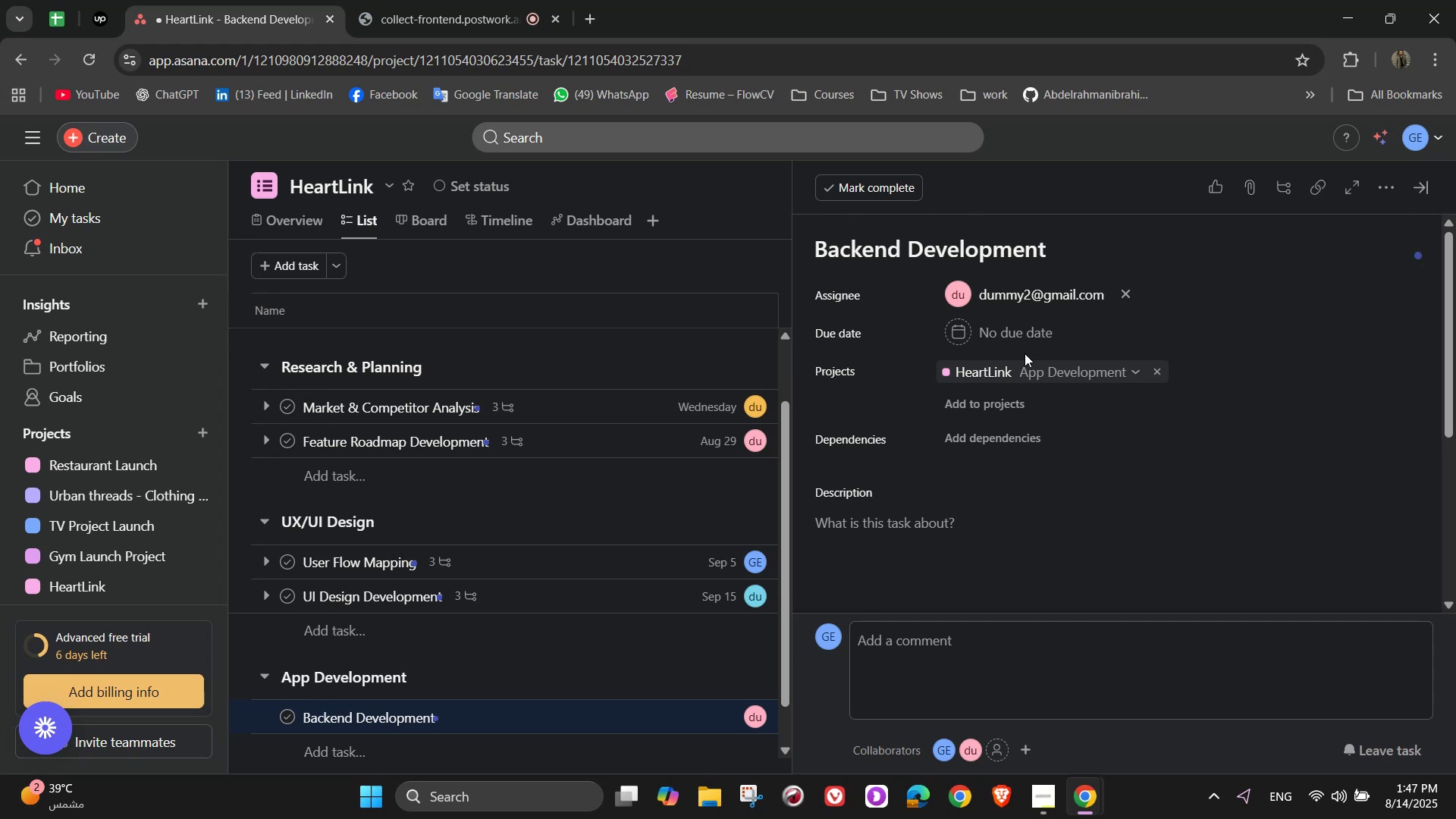 
left_click([1006, 336])
 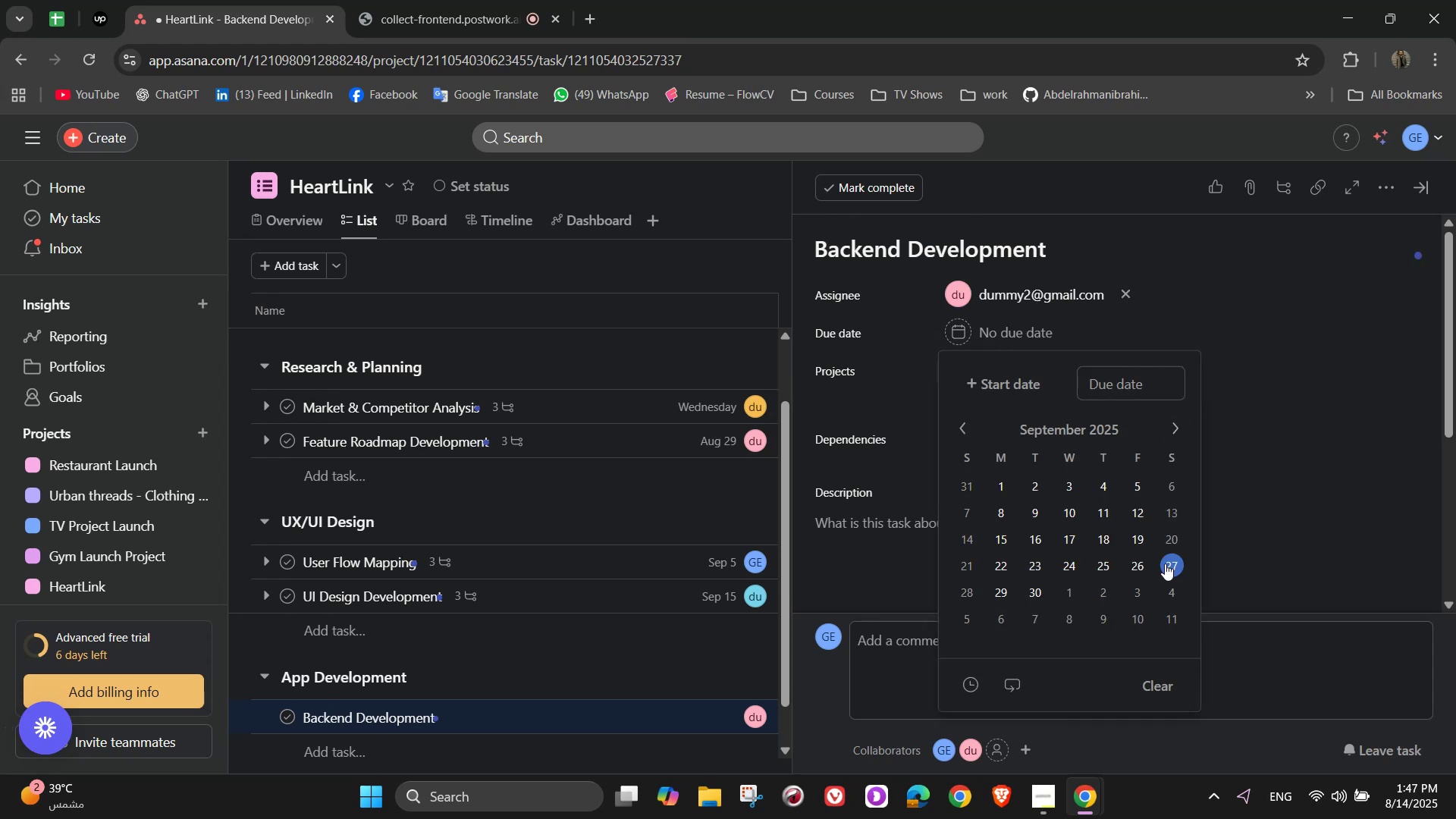 
double_click([1276, 403])
 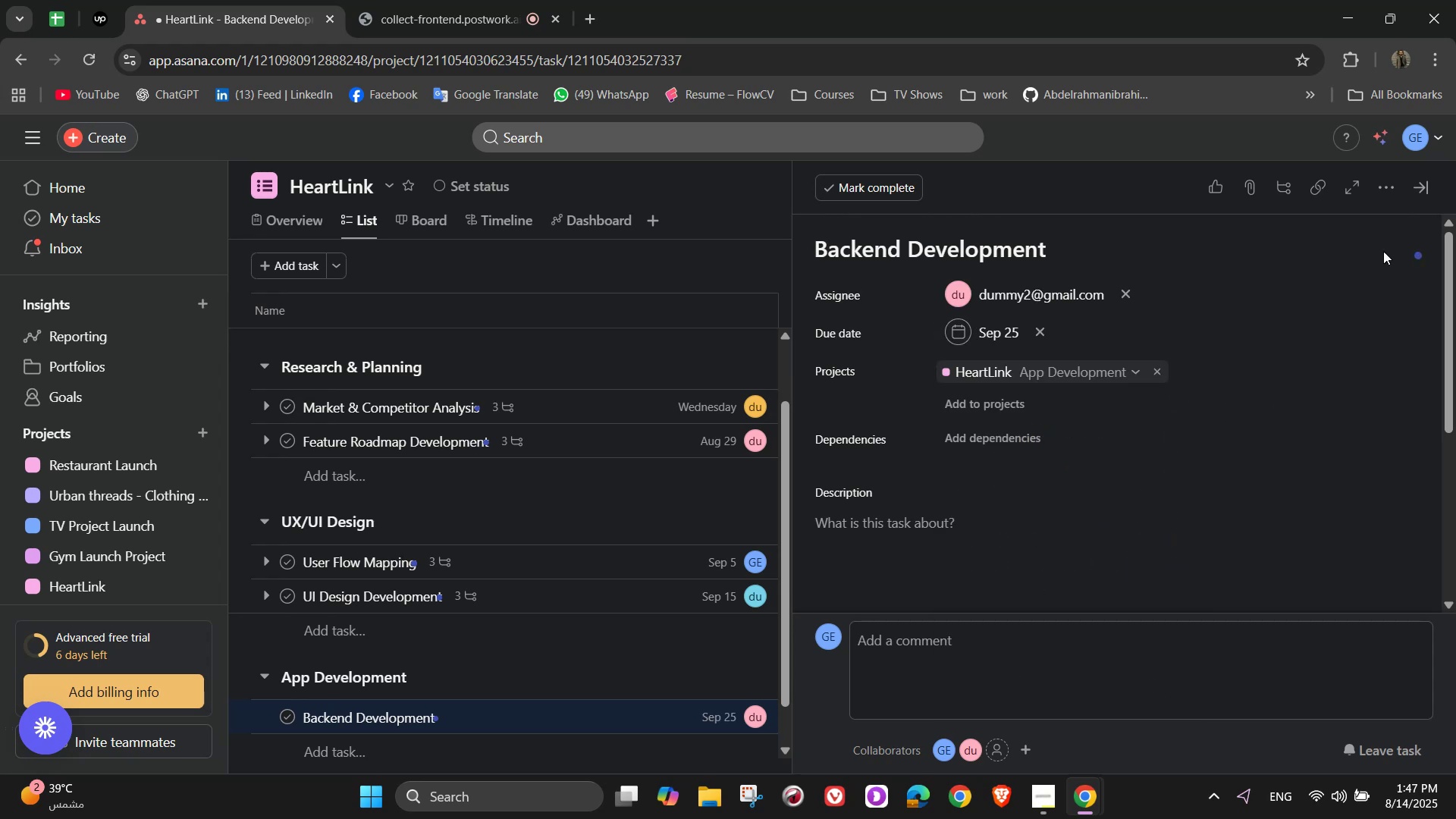 
left_click([1375, 190])
 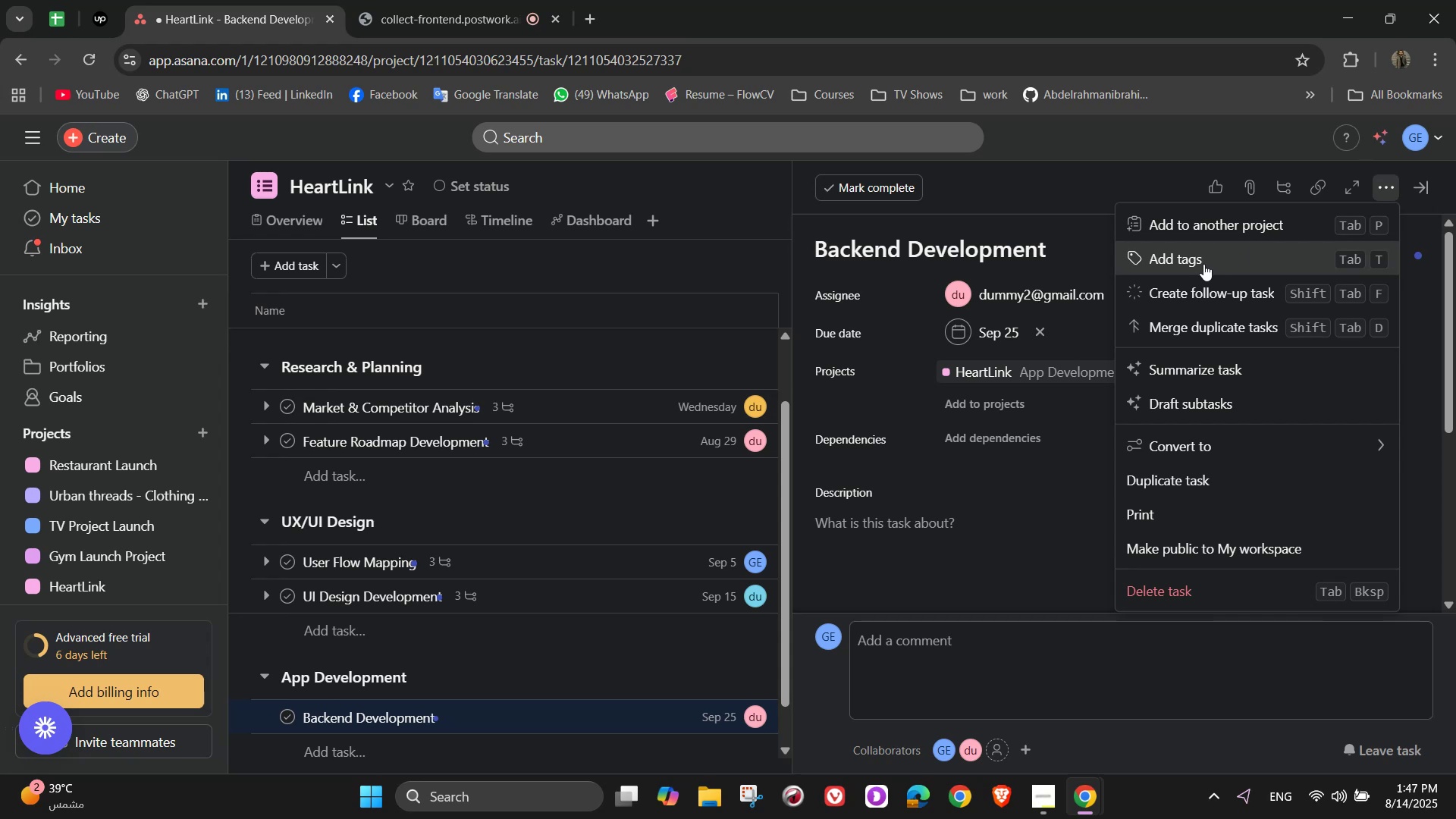 
left_click([1203, 264])
 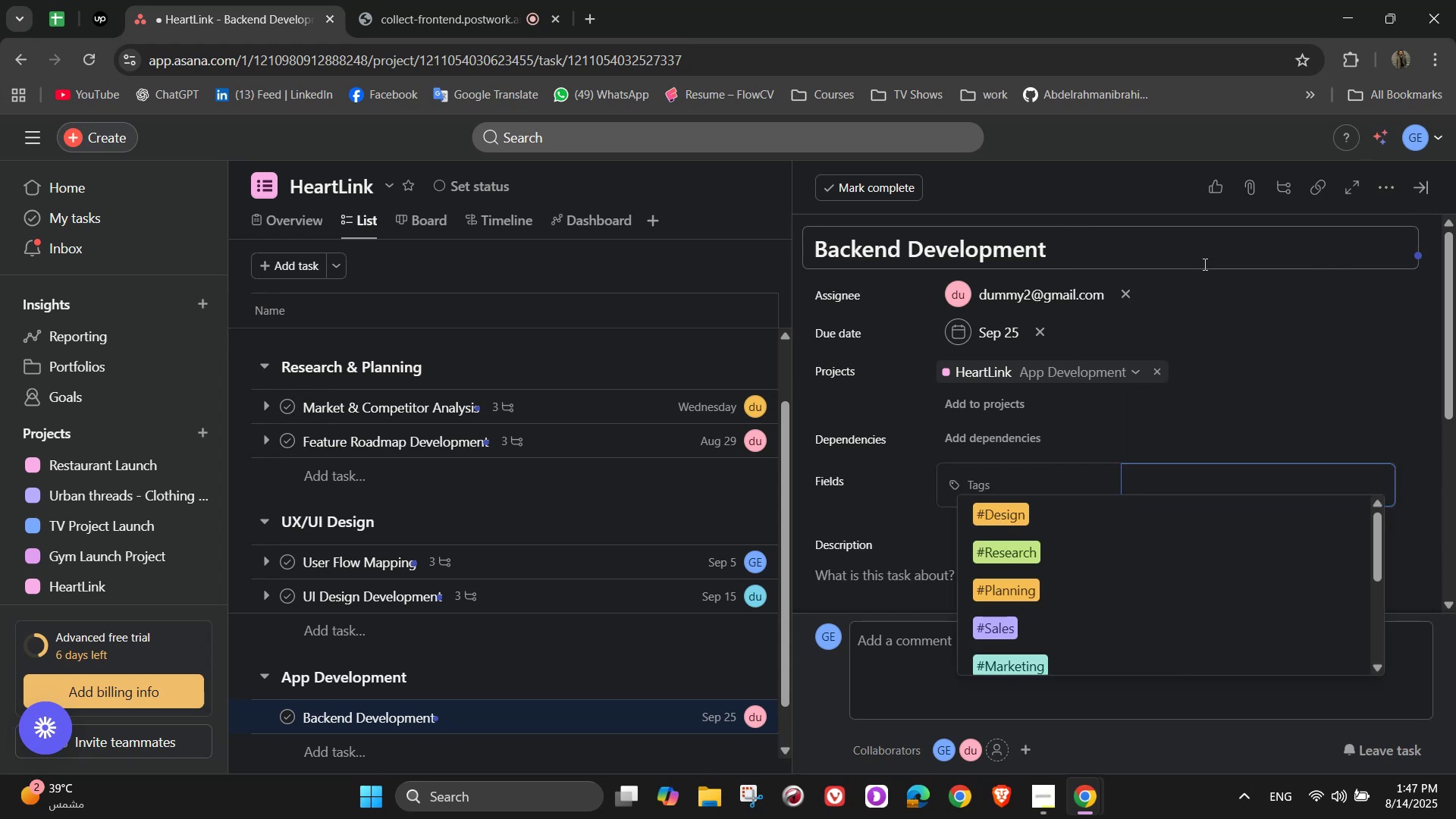 
key(T)
 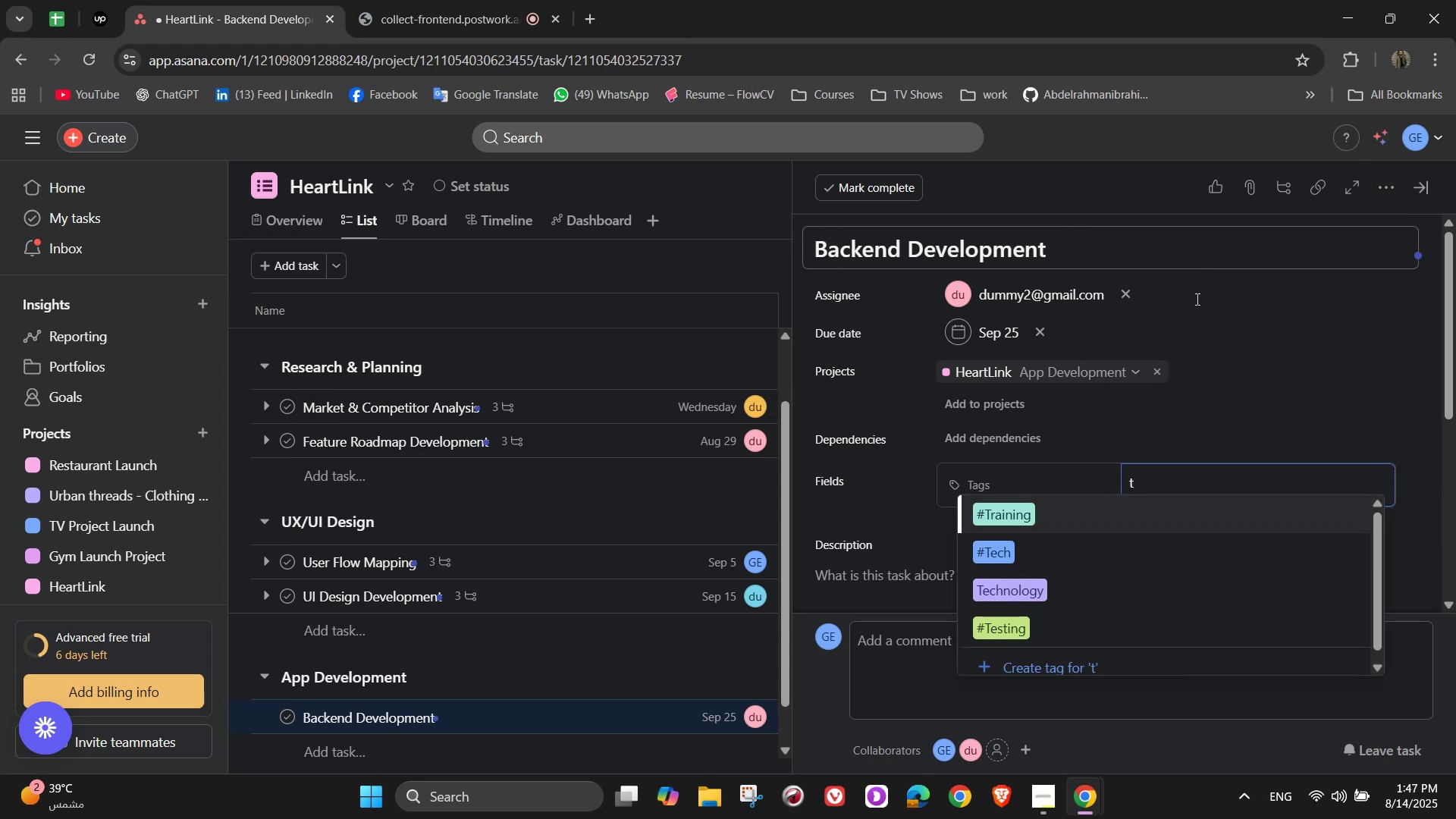 
left_click([1116, 562])
 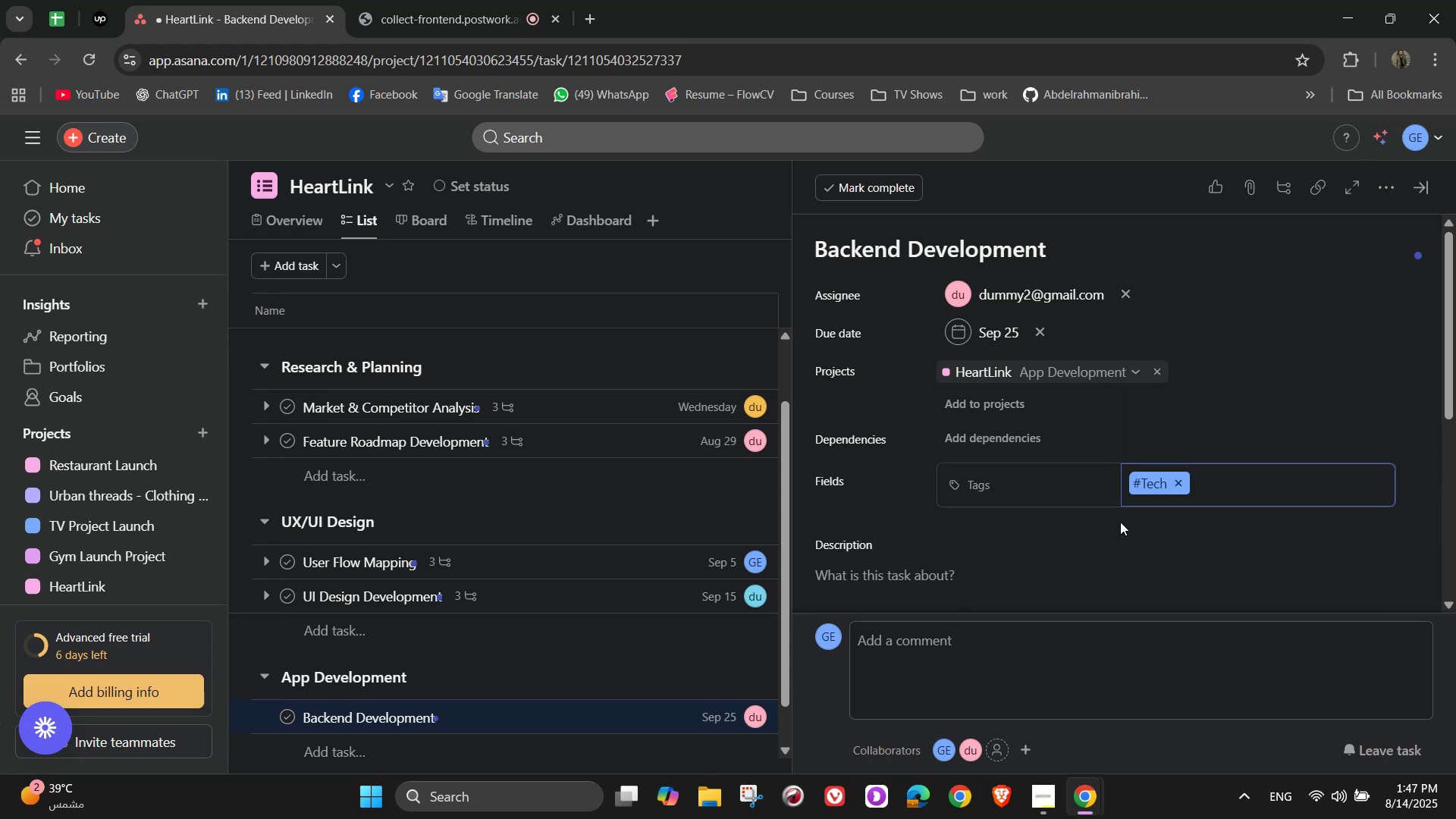 
scroll: coordinate [1120, 522], scroll_direction: down, amount: 2.0
 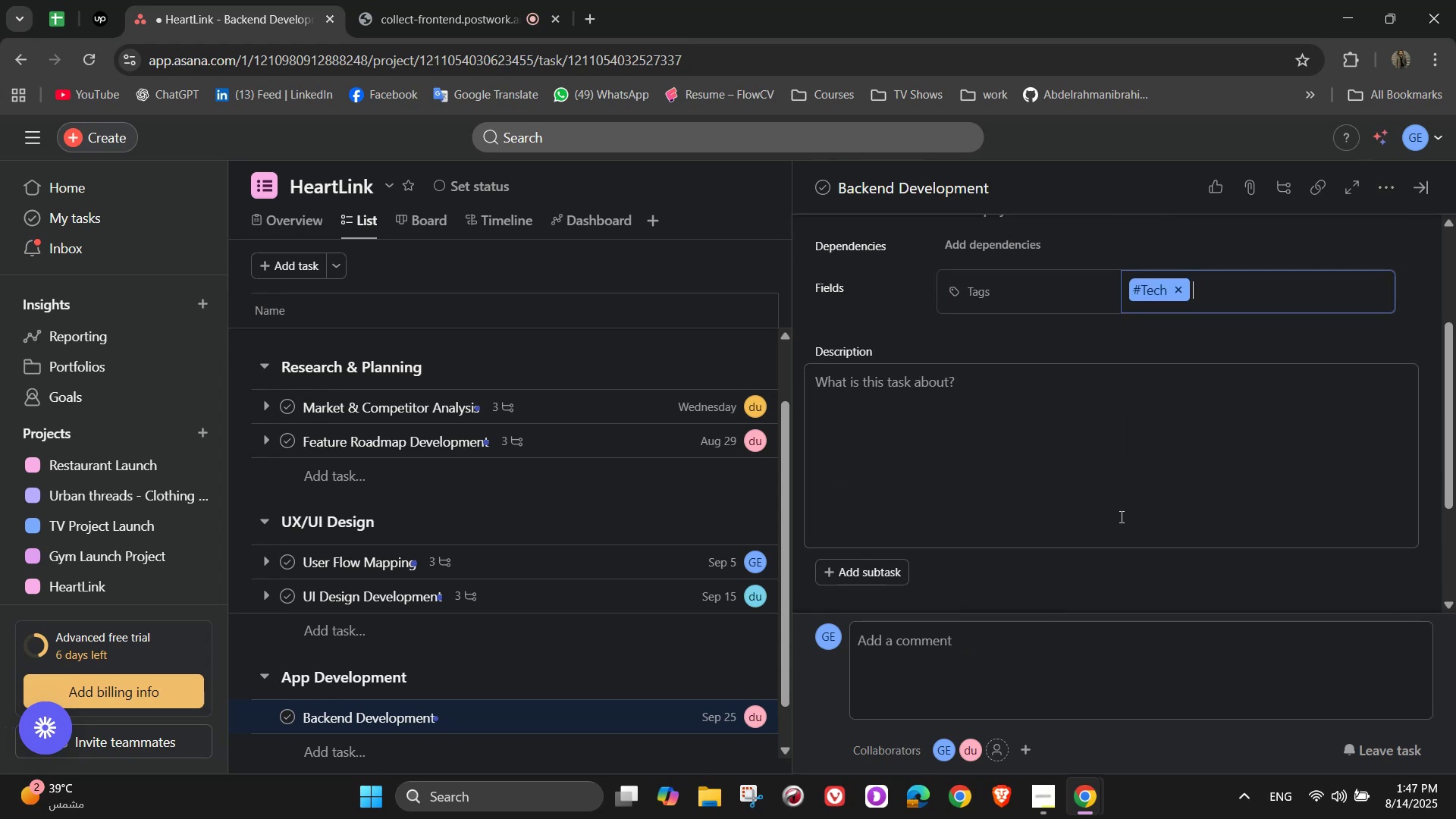 
left_click([1116, 500])
 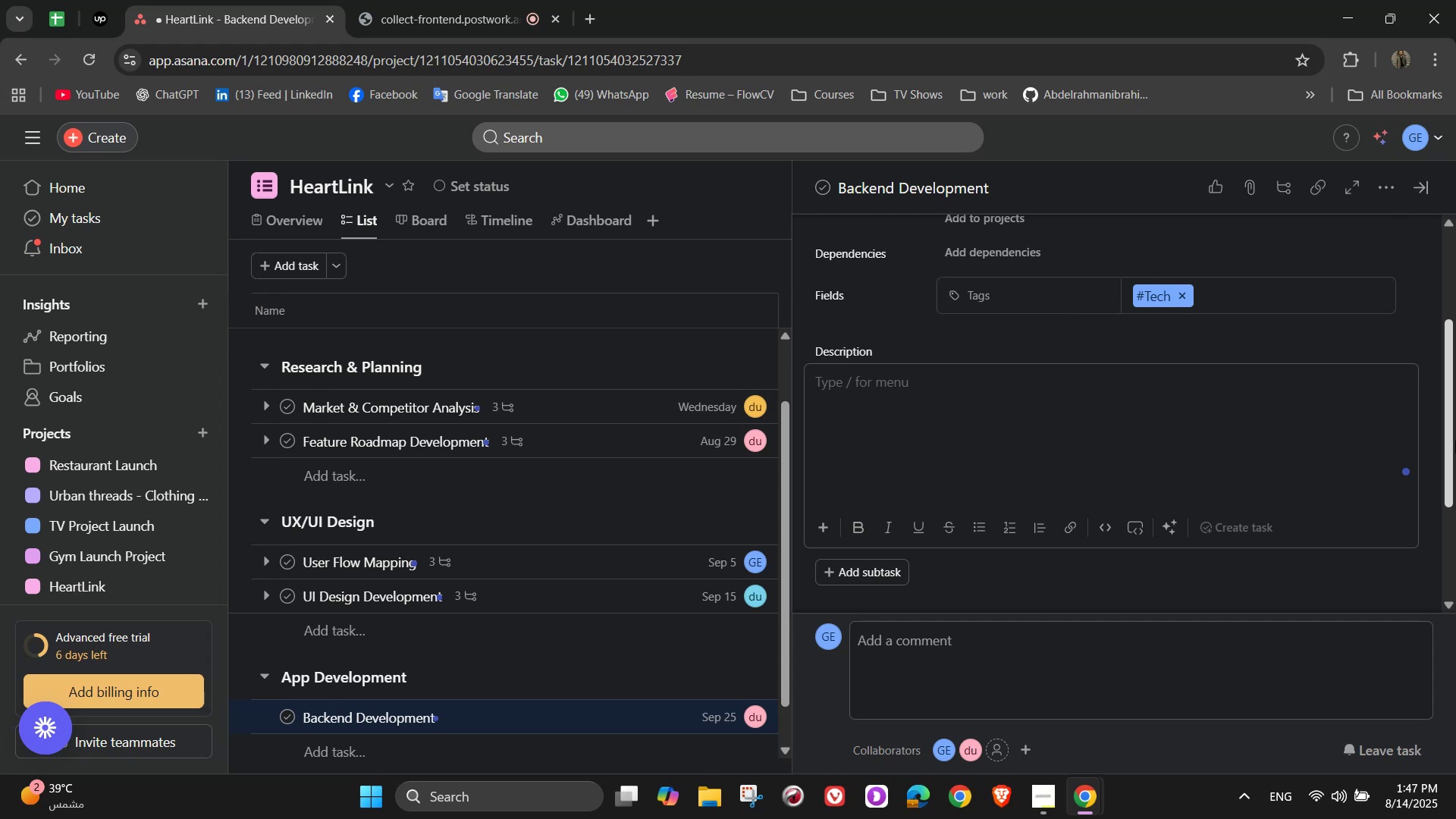 
wait(8.53)
 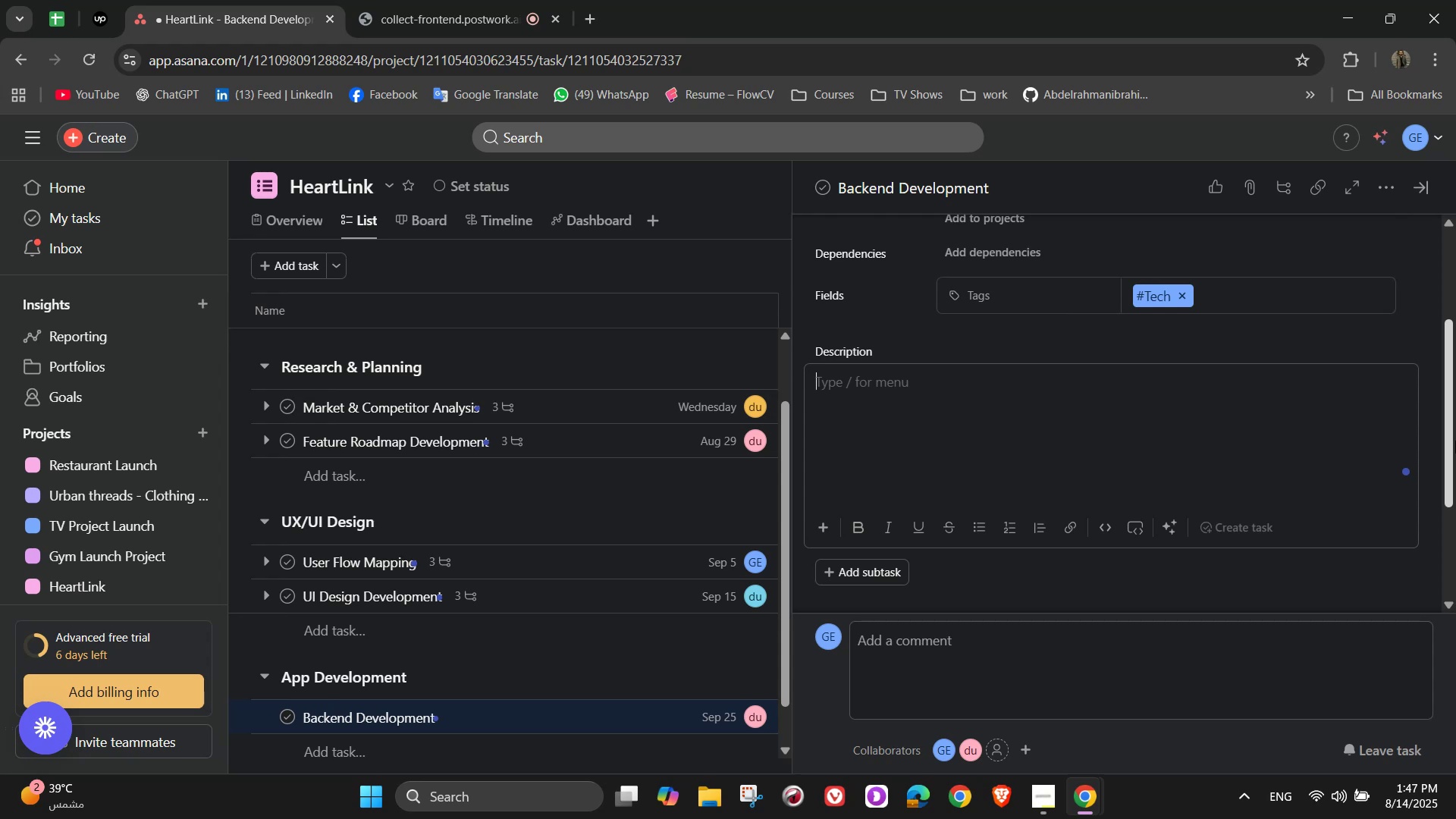 
type(Build a secure )
 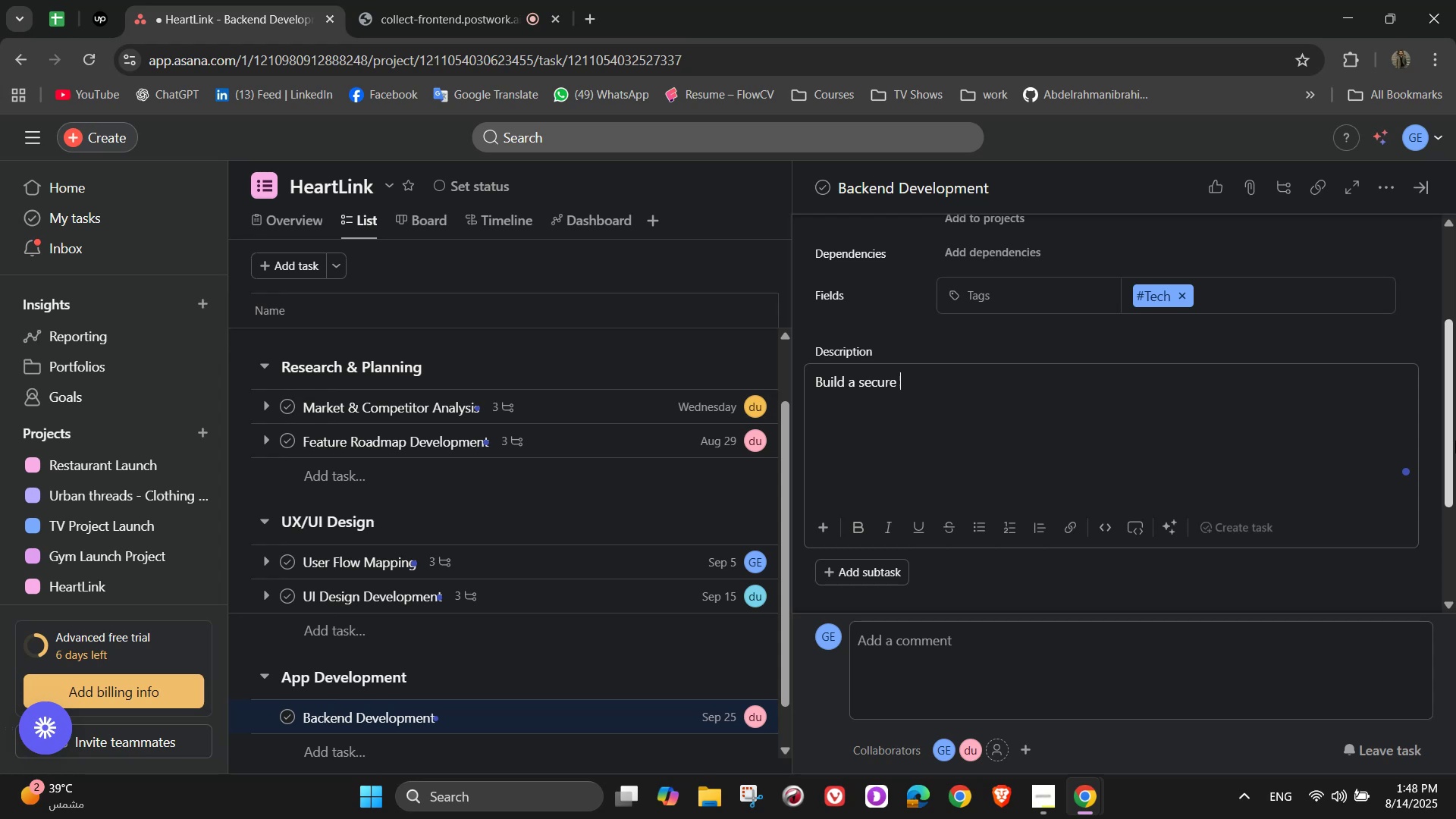 
type(a ses)
key(Backspace)
type(cure)
 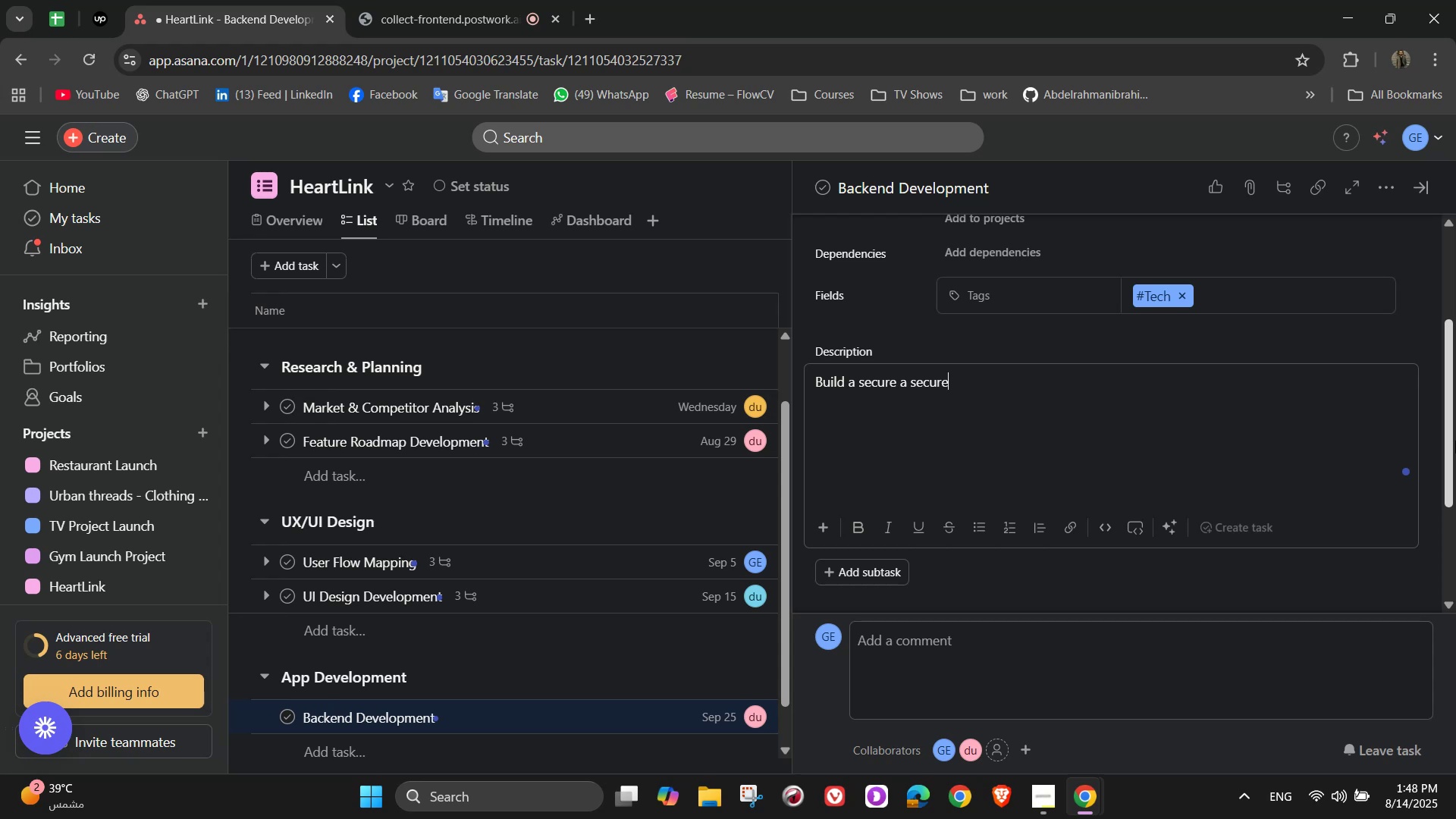 
wait(6.36)
 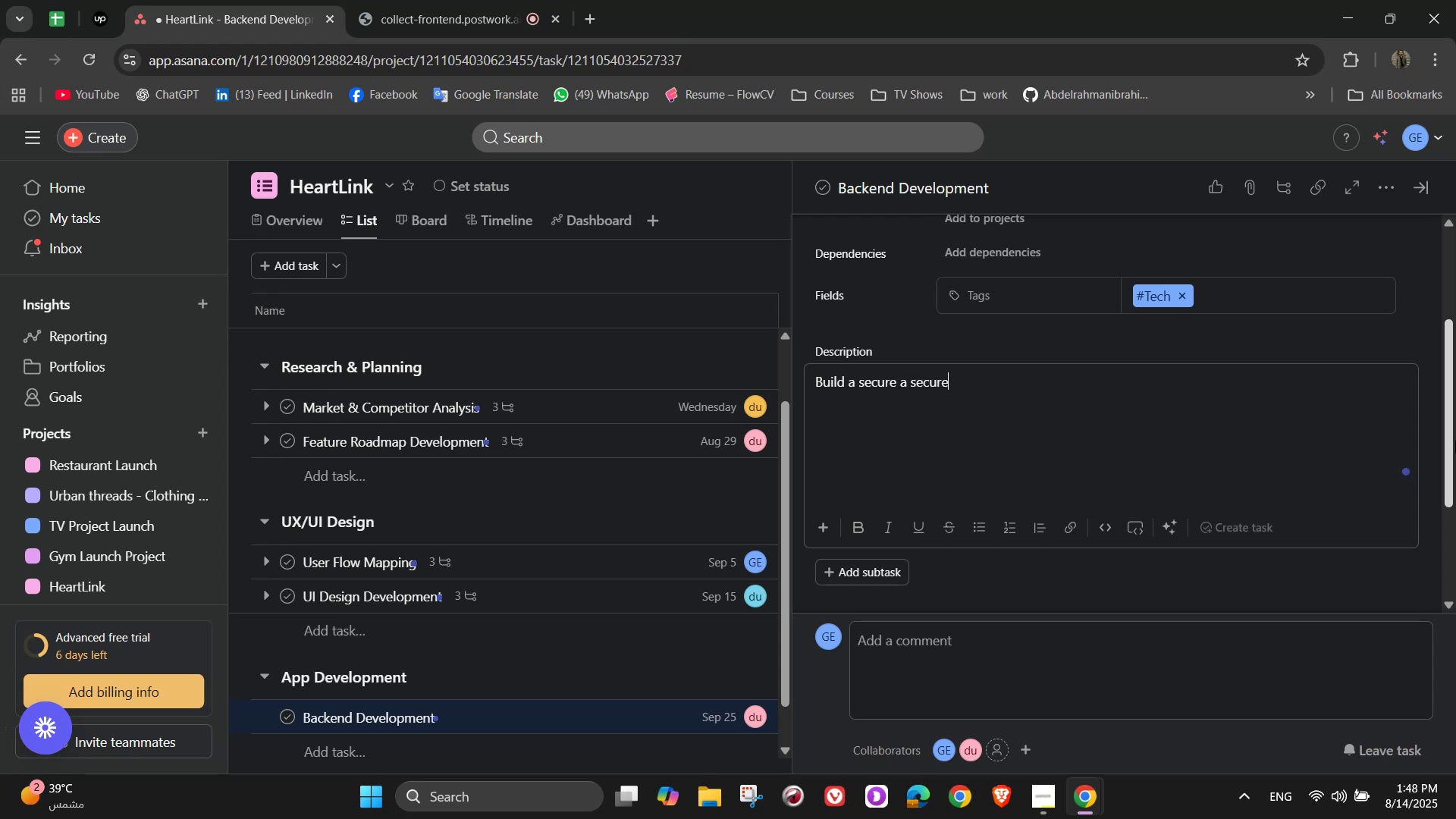 
type( and scalable backend)
 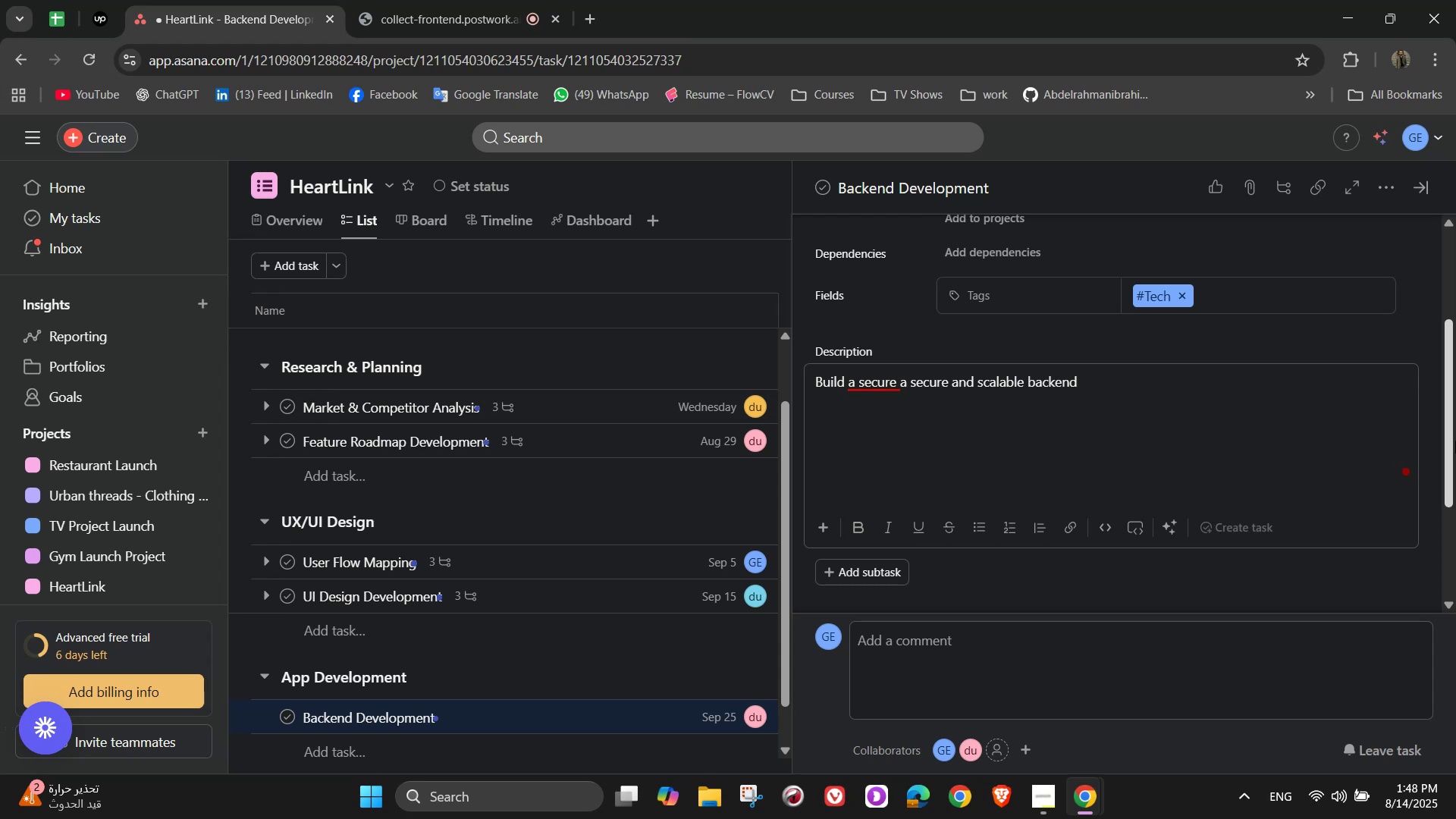 
wait(7.0)
 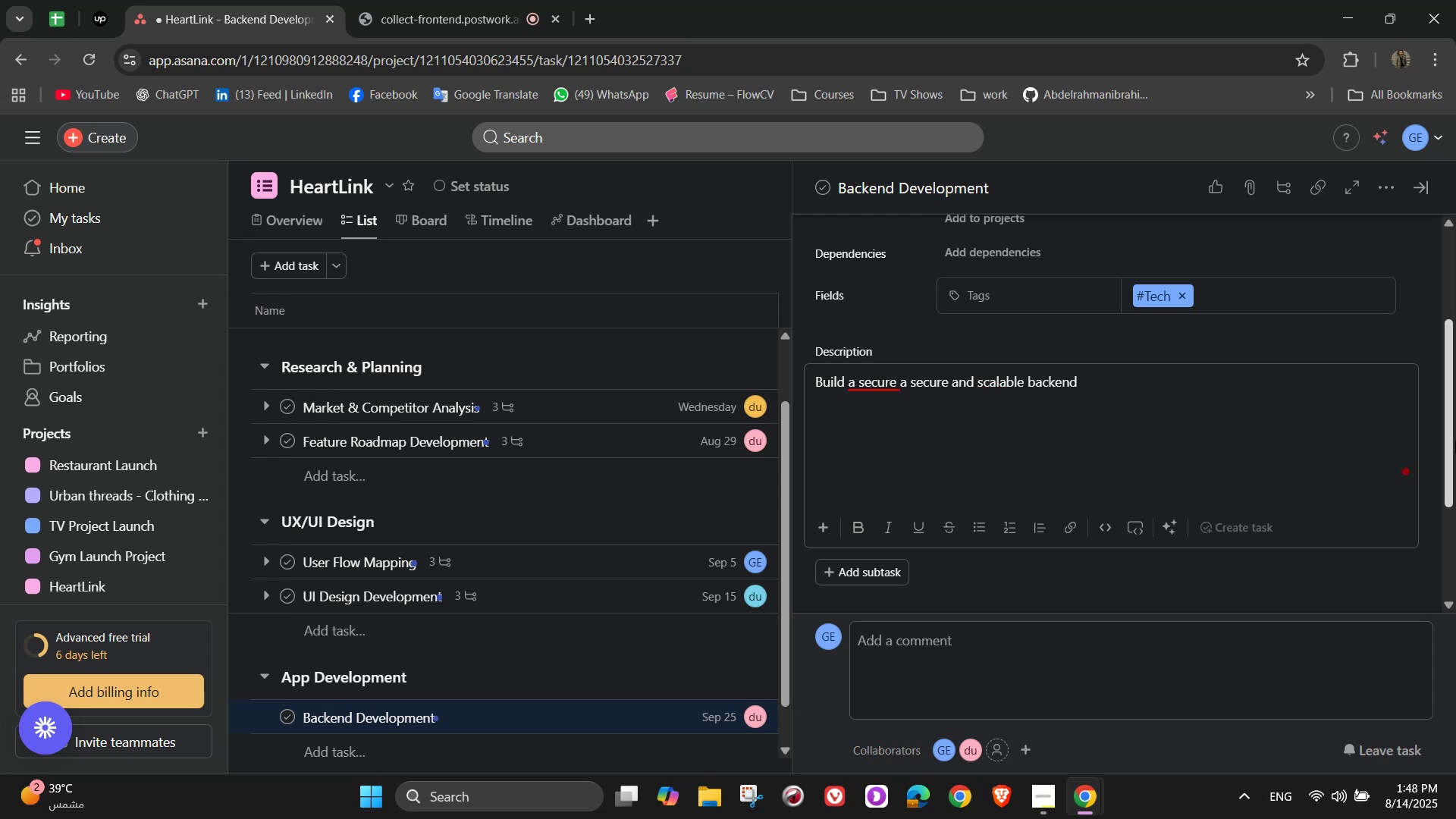 
type( capable of hand)
 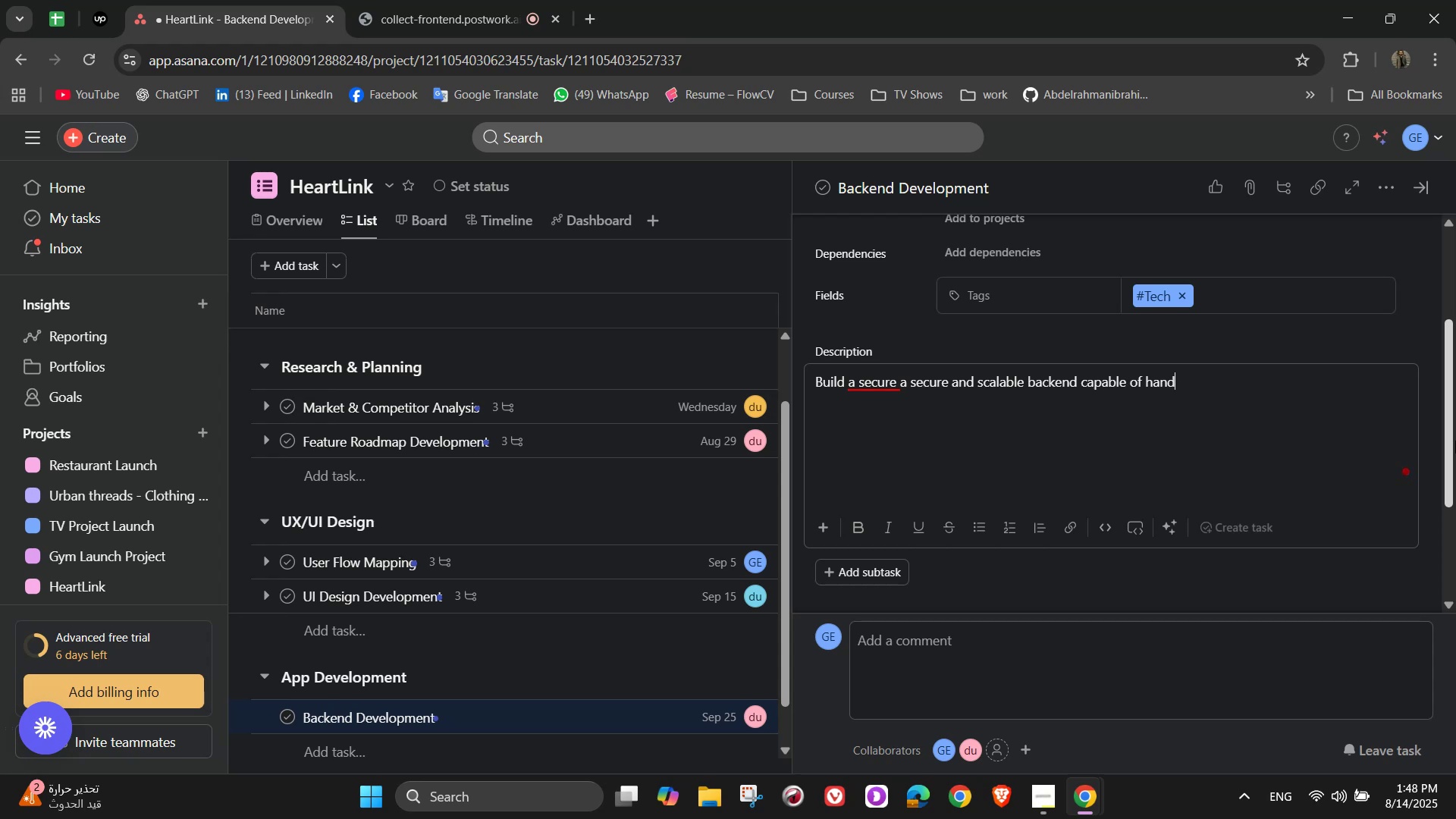 
type(ling )
 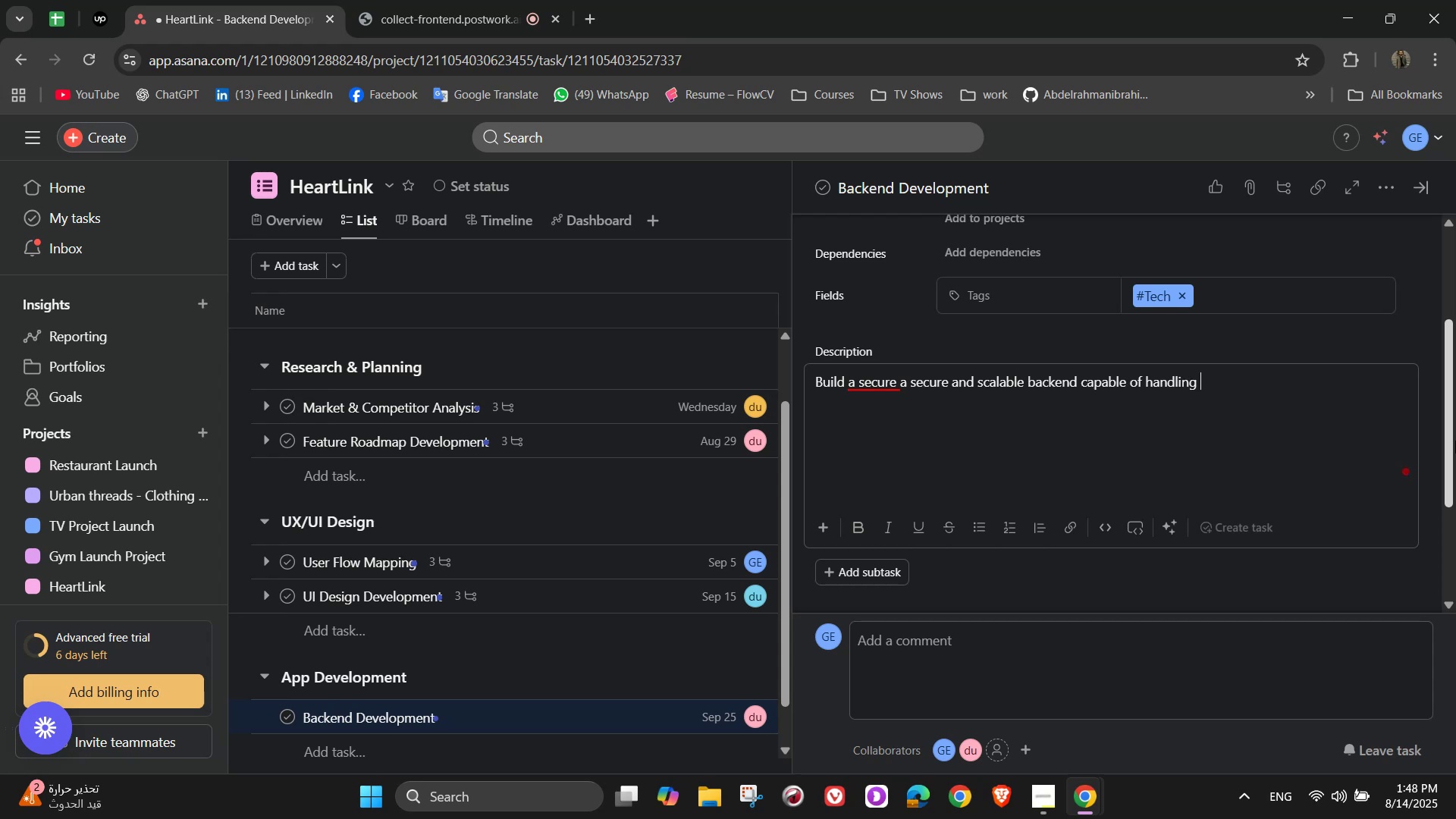 
type(high user traffic )
 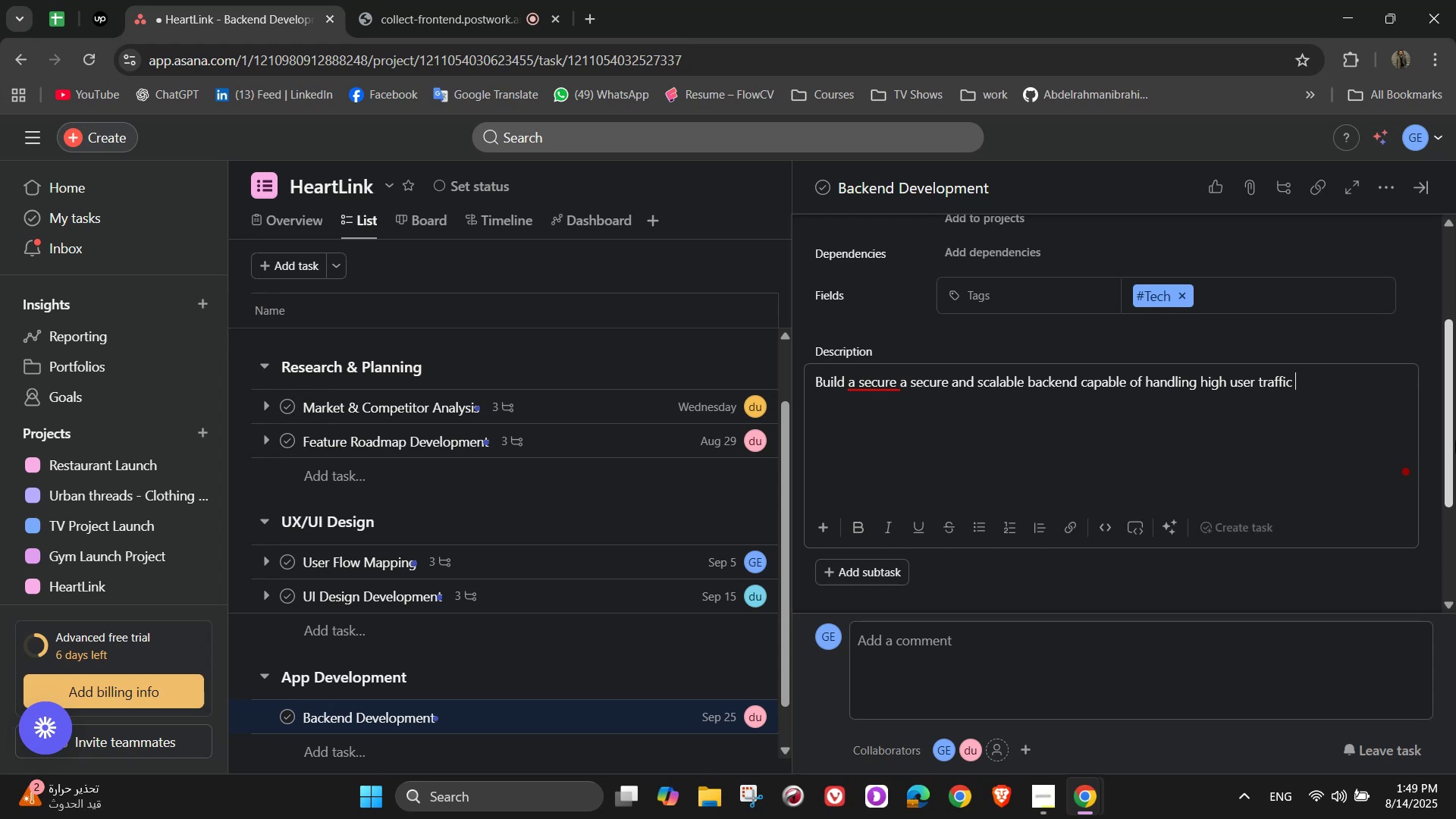 
wait(14.94)
 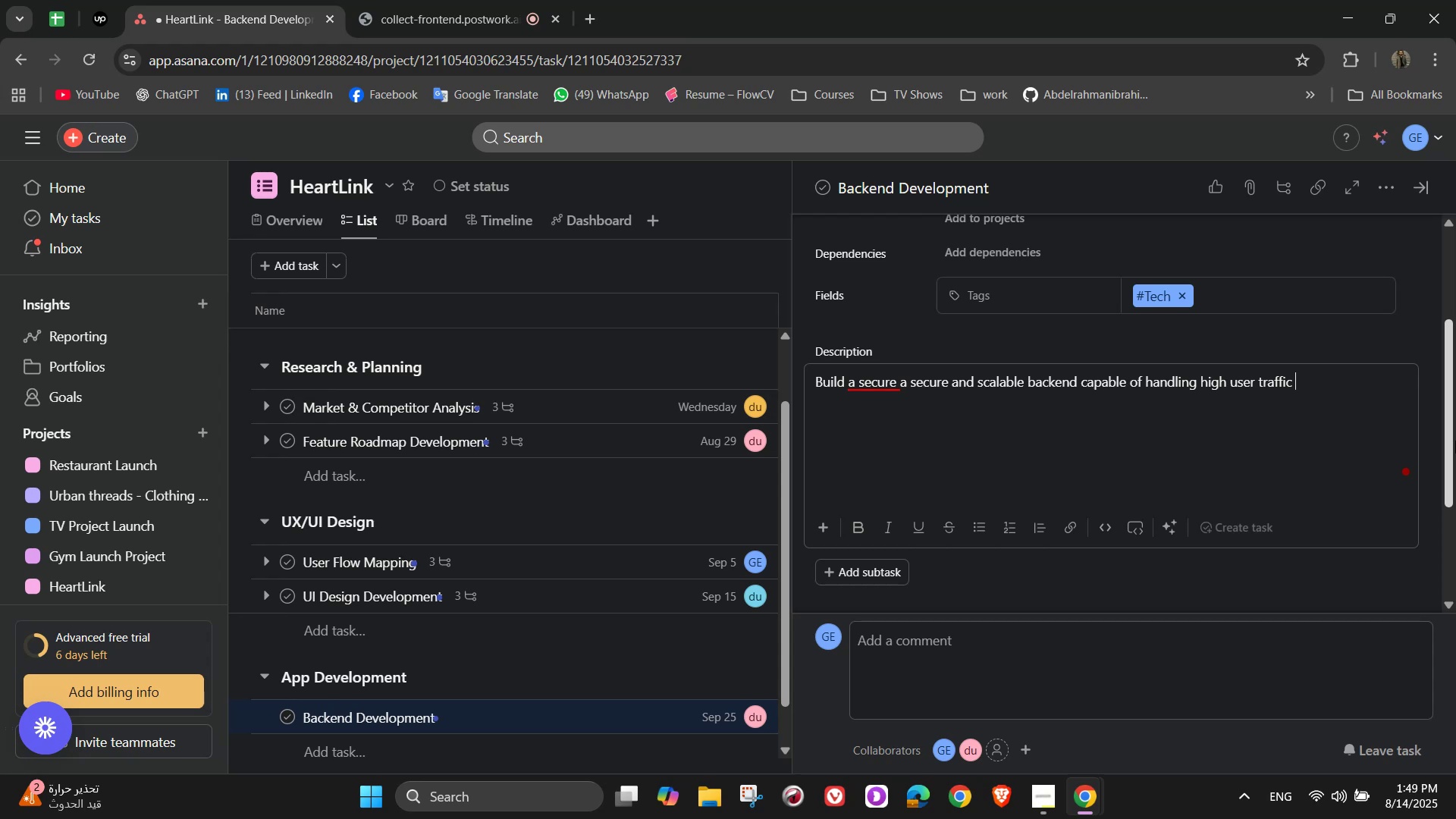 
type(and sensitive date)
 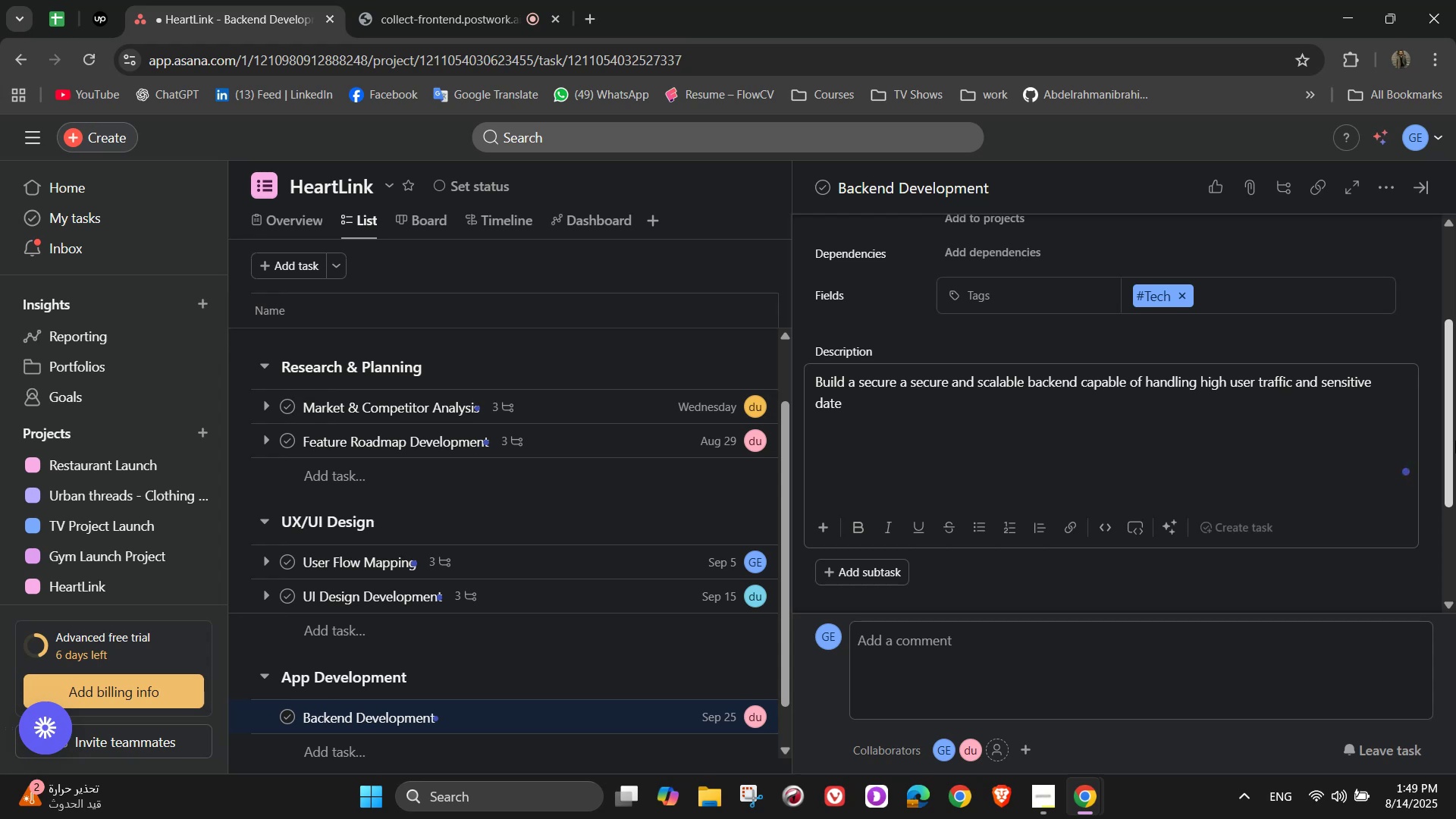 
wait(7.9)
 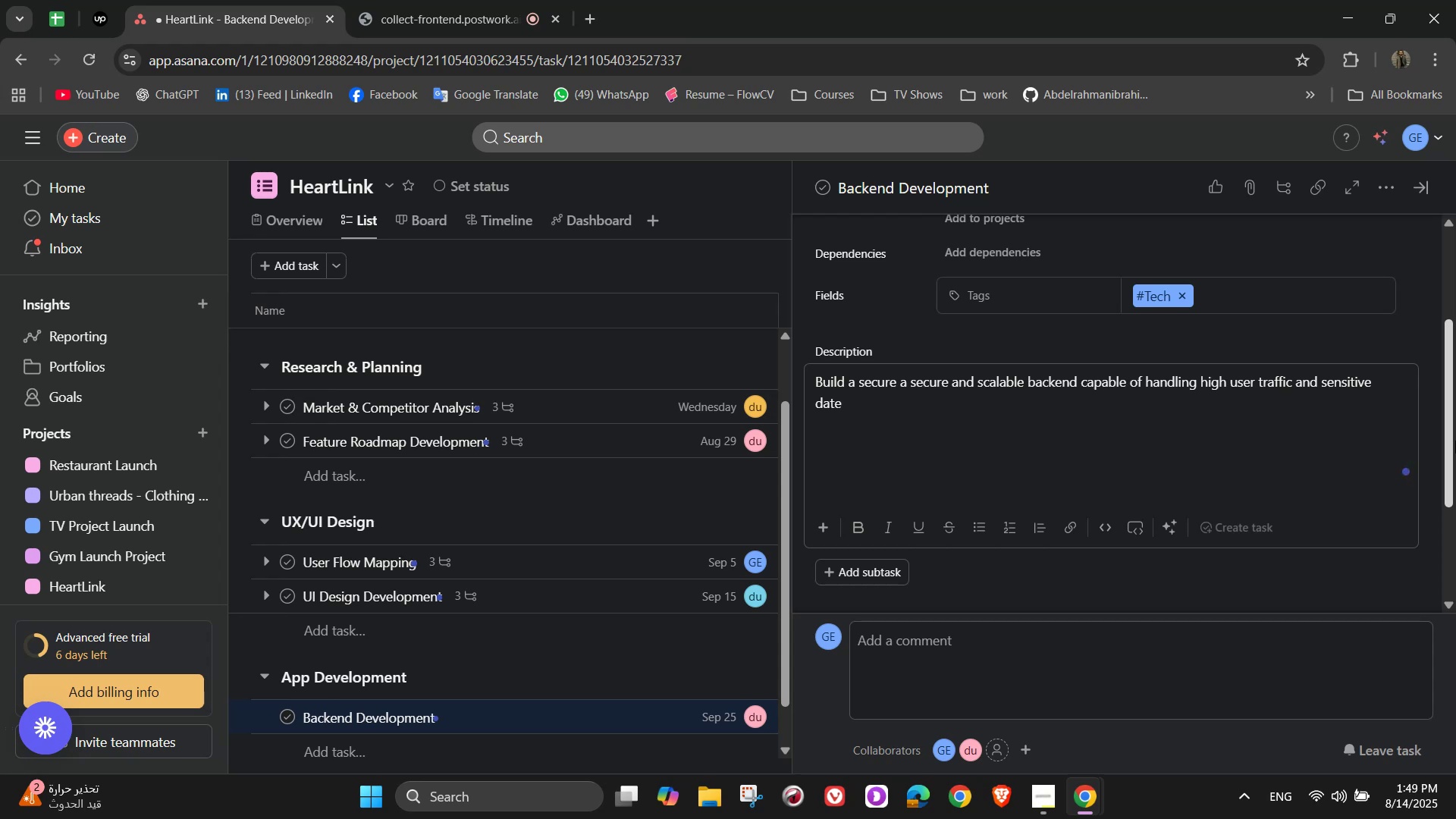 
scroll: coordinate [1216, 531], scroll_direction: down, amount: 2.0
 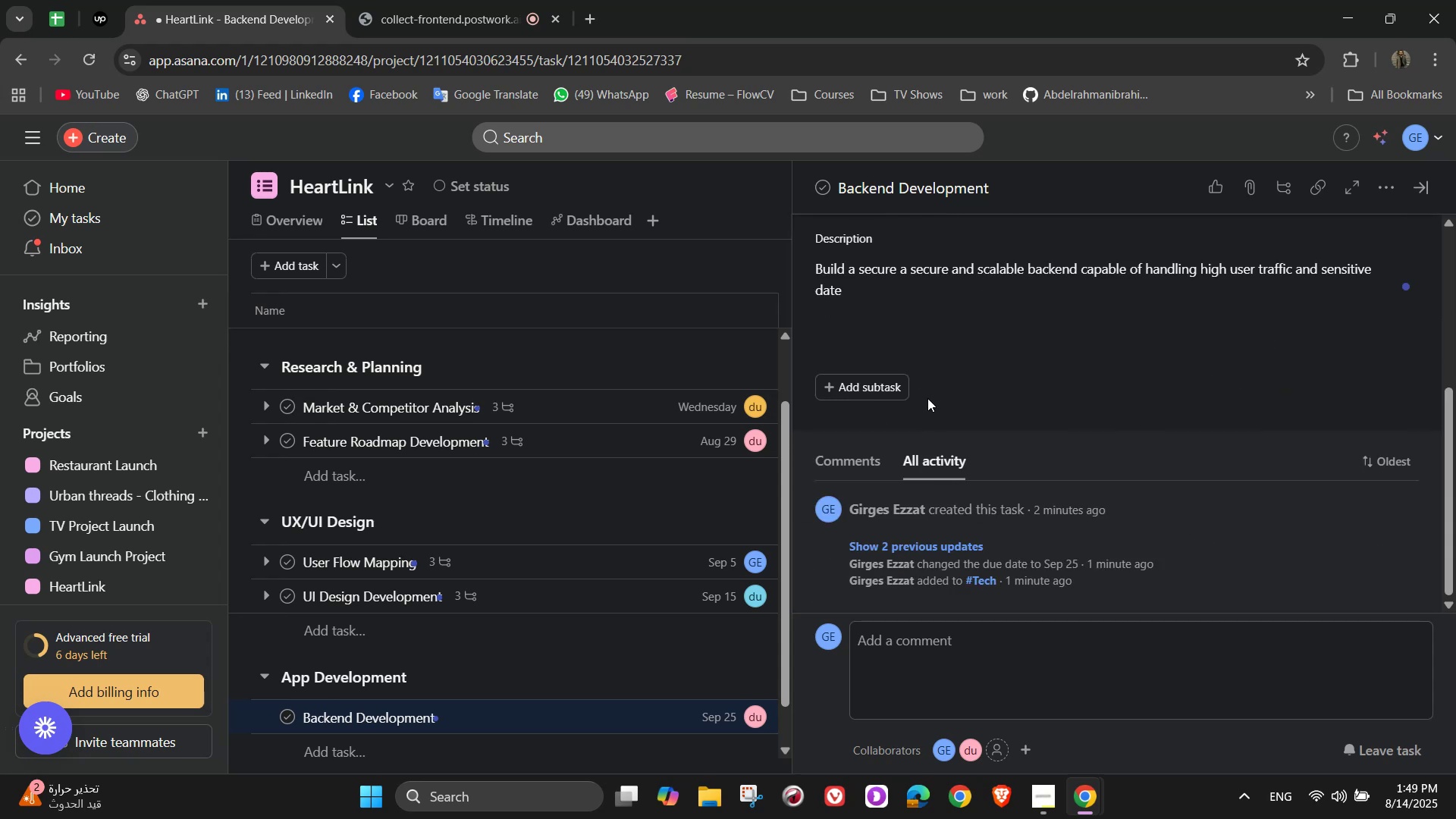 
double_click([890, 381])
 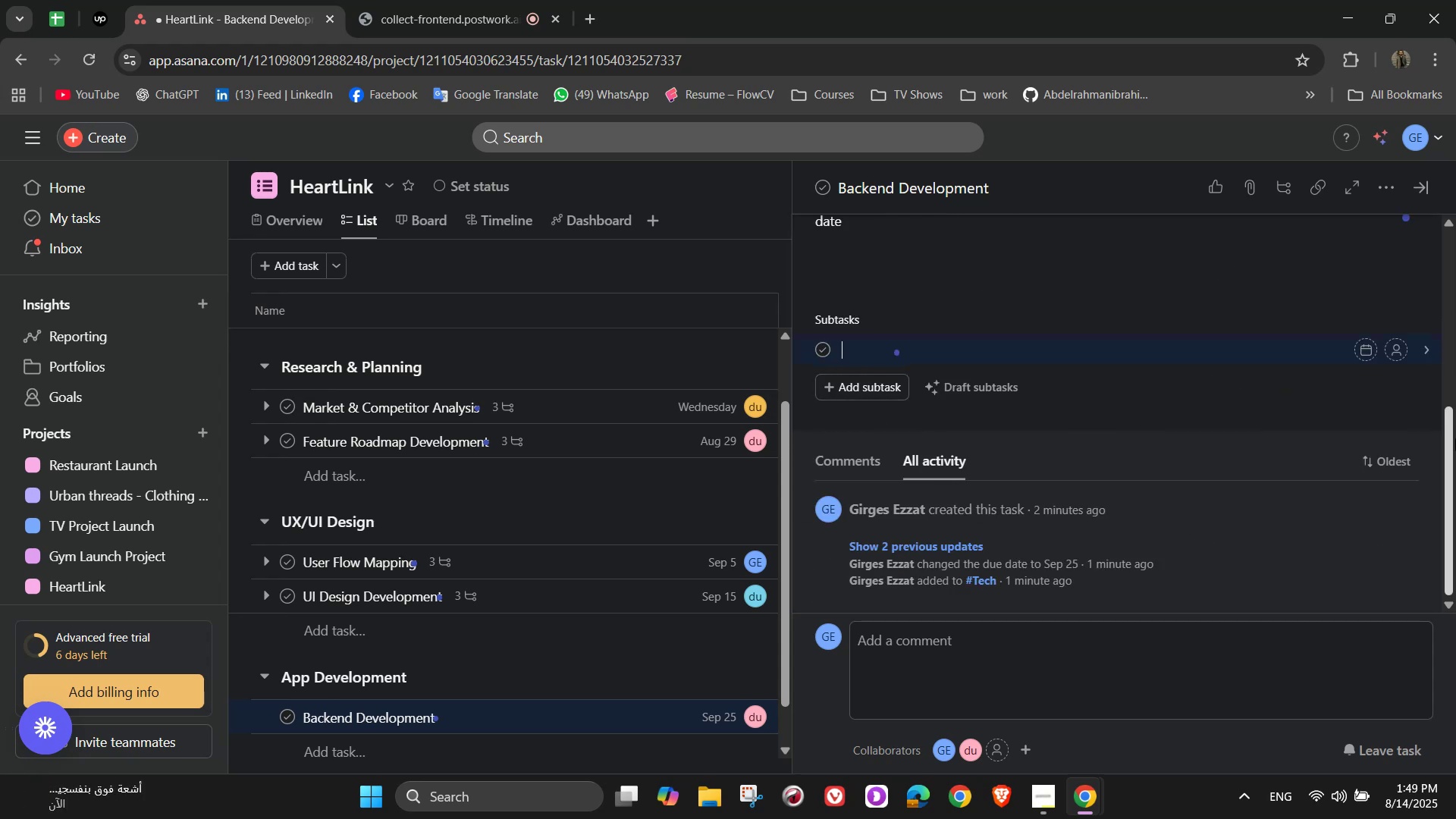 
type(Set up database architectire)
key(Backspace)
key(Backspace)
type(ure )
key(Backspace)
key(Backspace)
key(Backspace)
key(Backspace)
key(Backspace)
type(ure with r)
key(Backspace)
type(encr)
 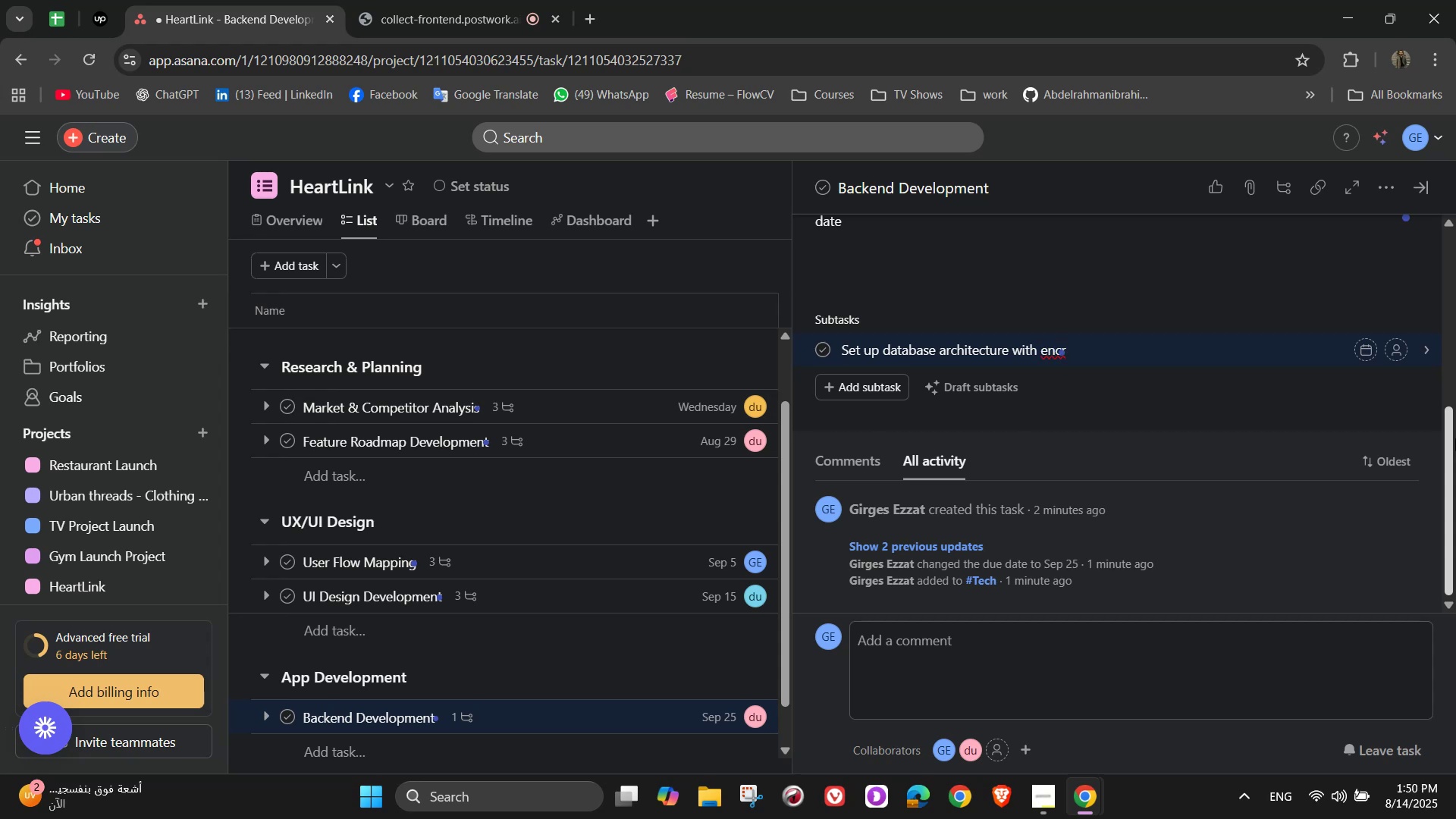 
type(u)
key(Backspace)
type(ypted)
 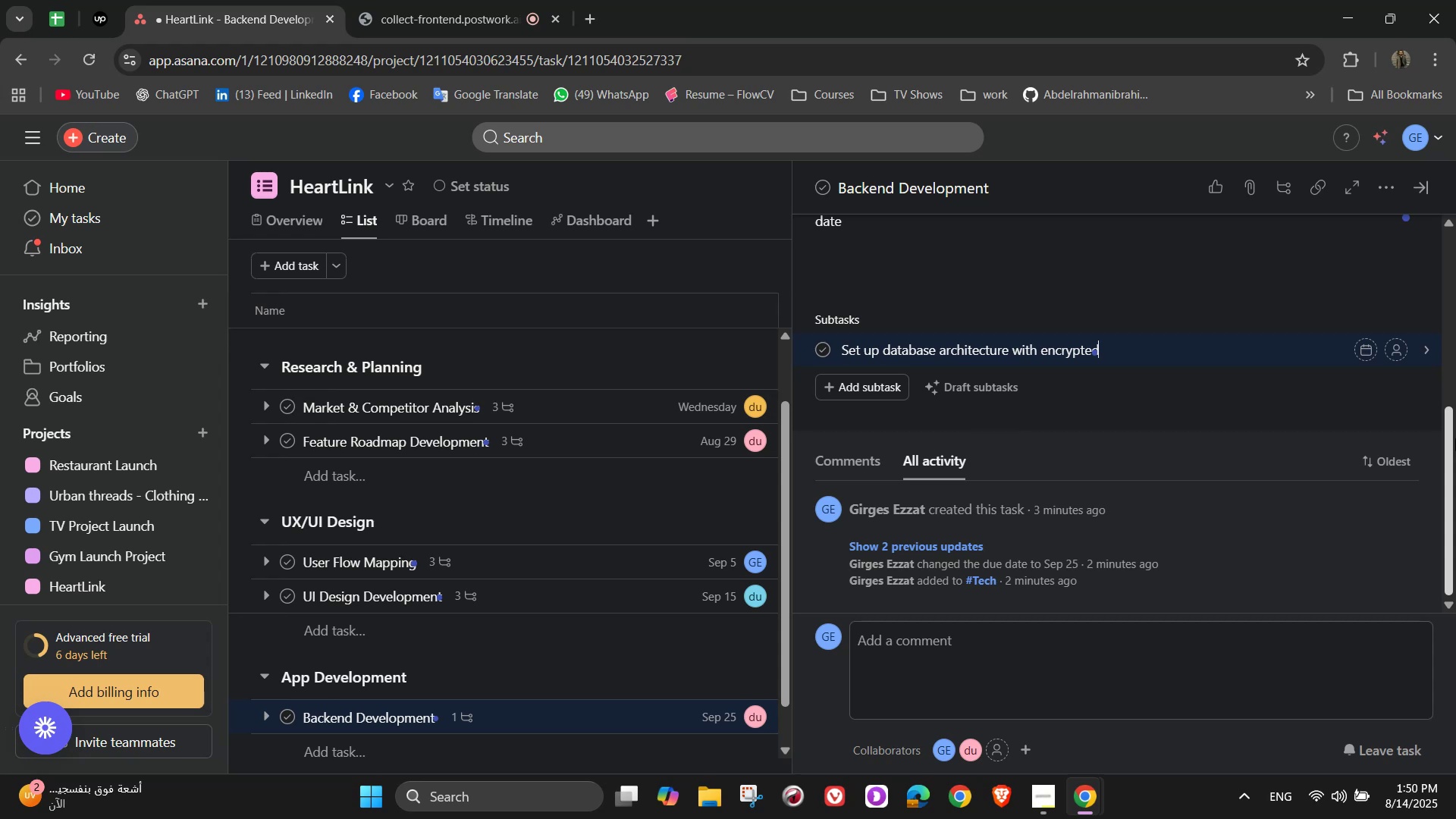 
type( user )
 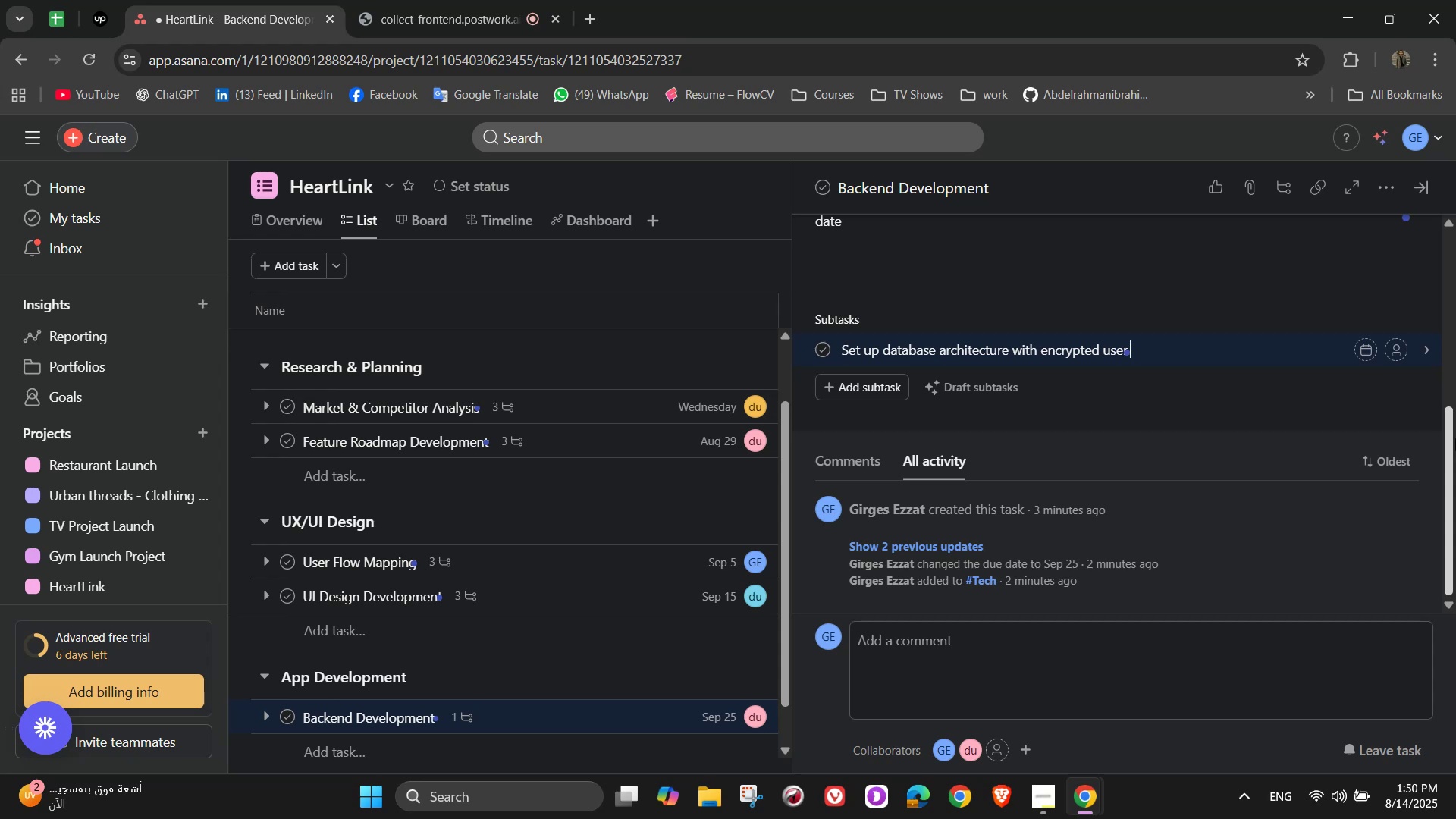 
wait(12.88)
 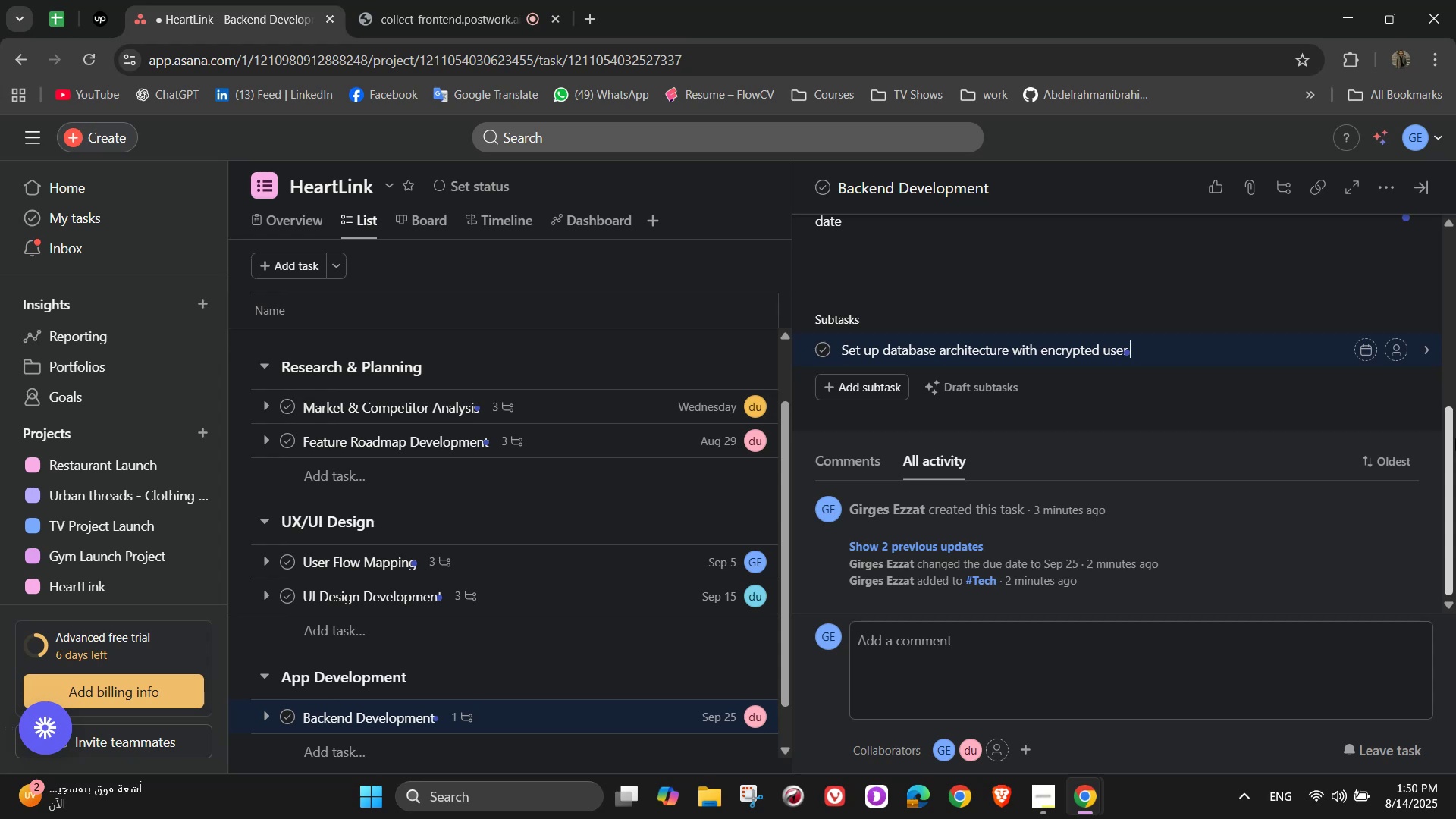 
type(data )
 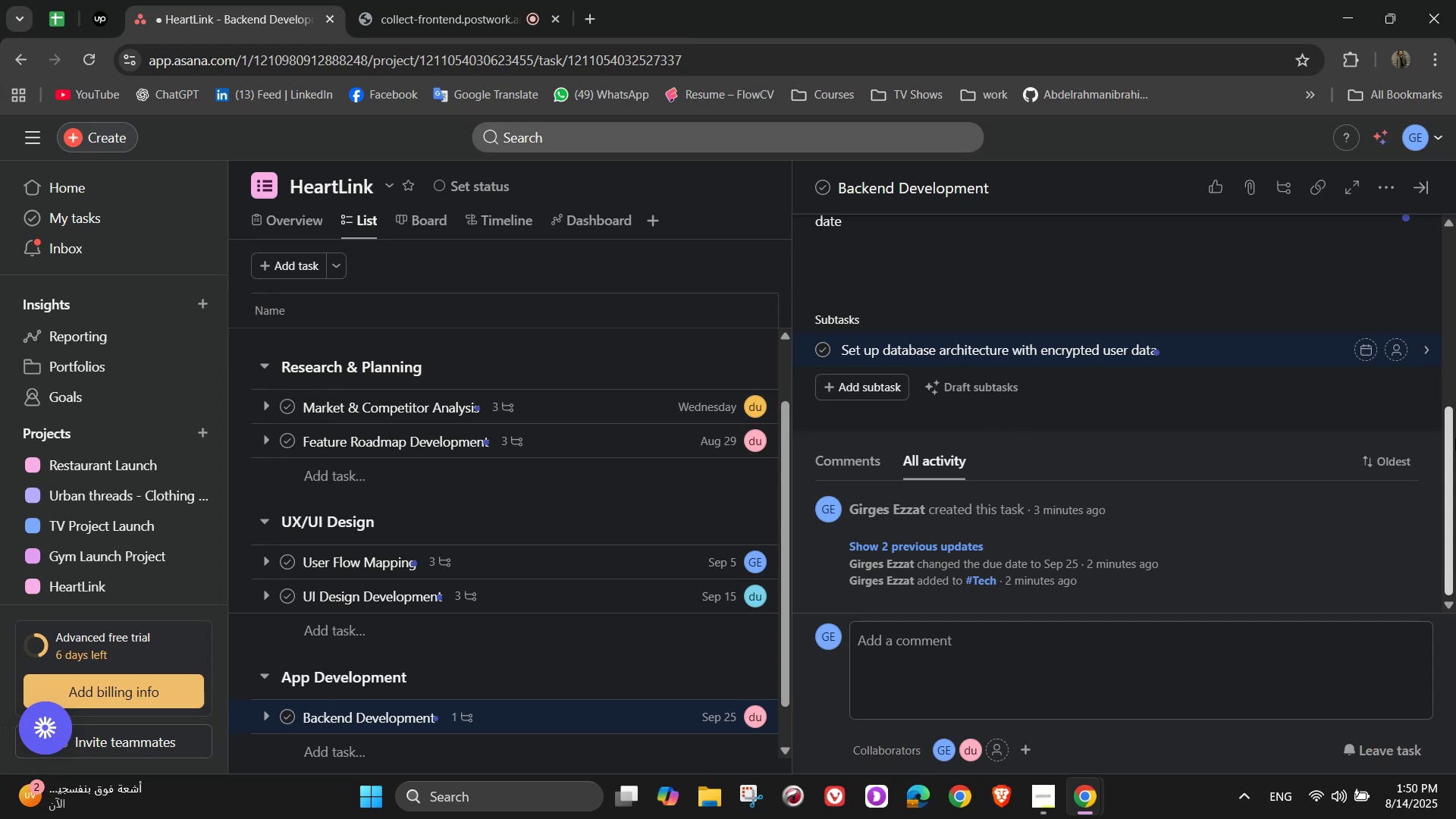 
type(storage)
 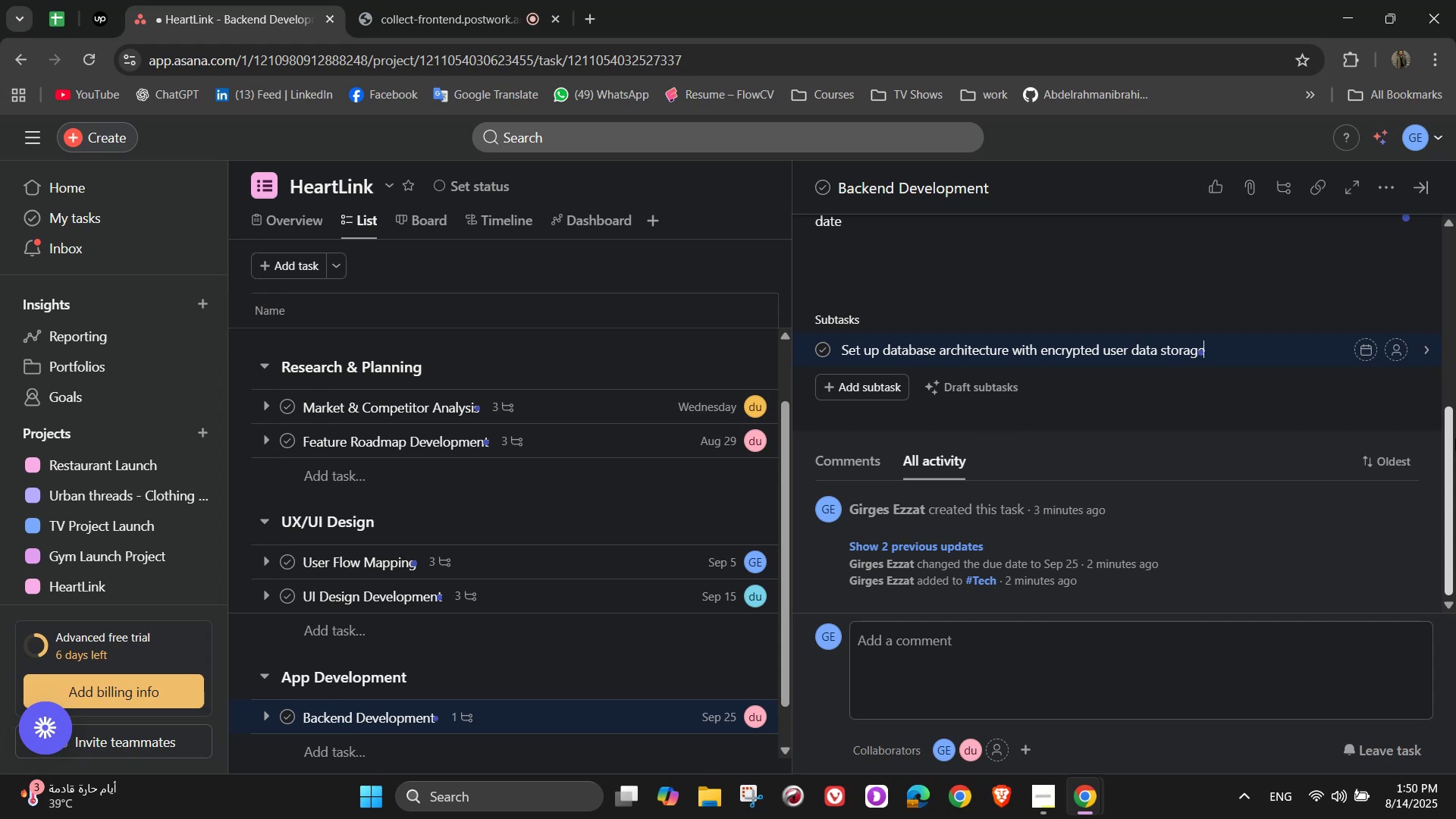 
wait(13.56)
 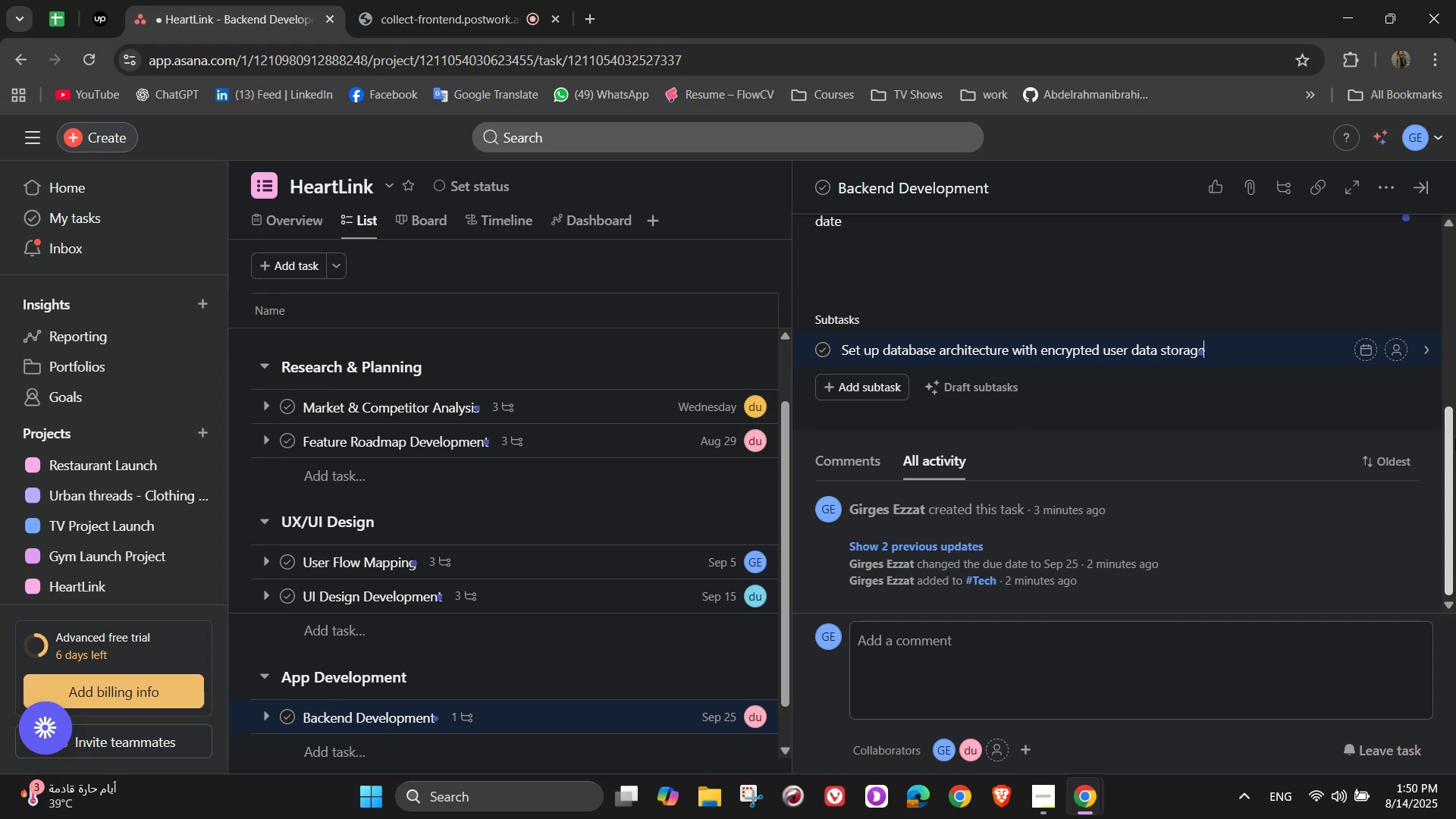 
key(NumpadEnter)
type(In)
key(Backspace)
type(mplement match)
 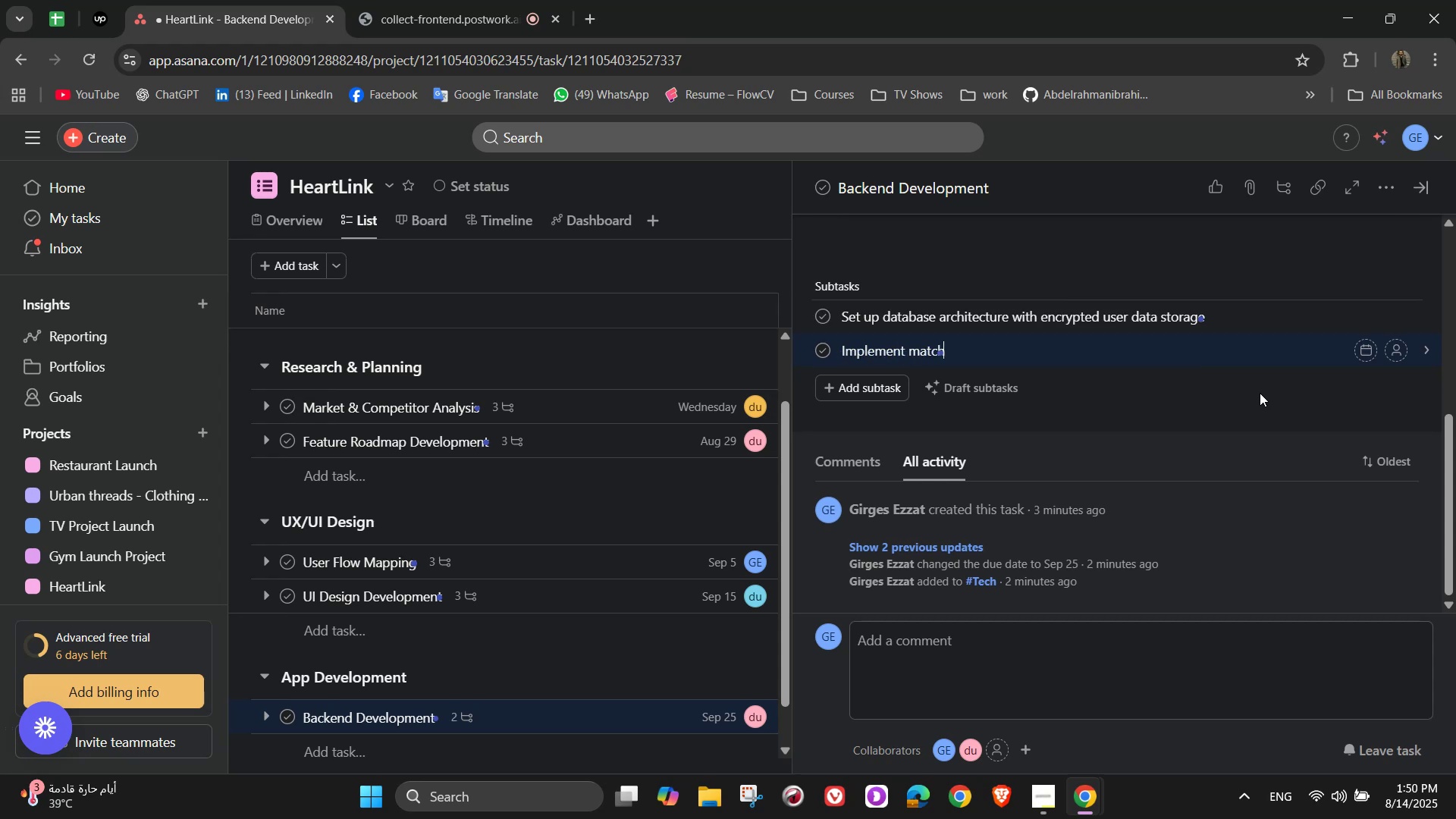 
type(ing algorithm )
 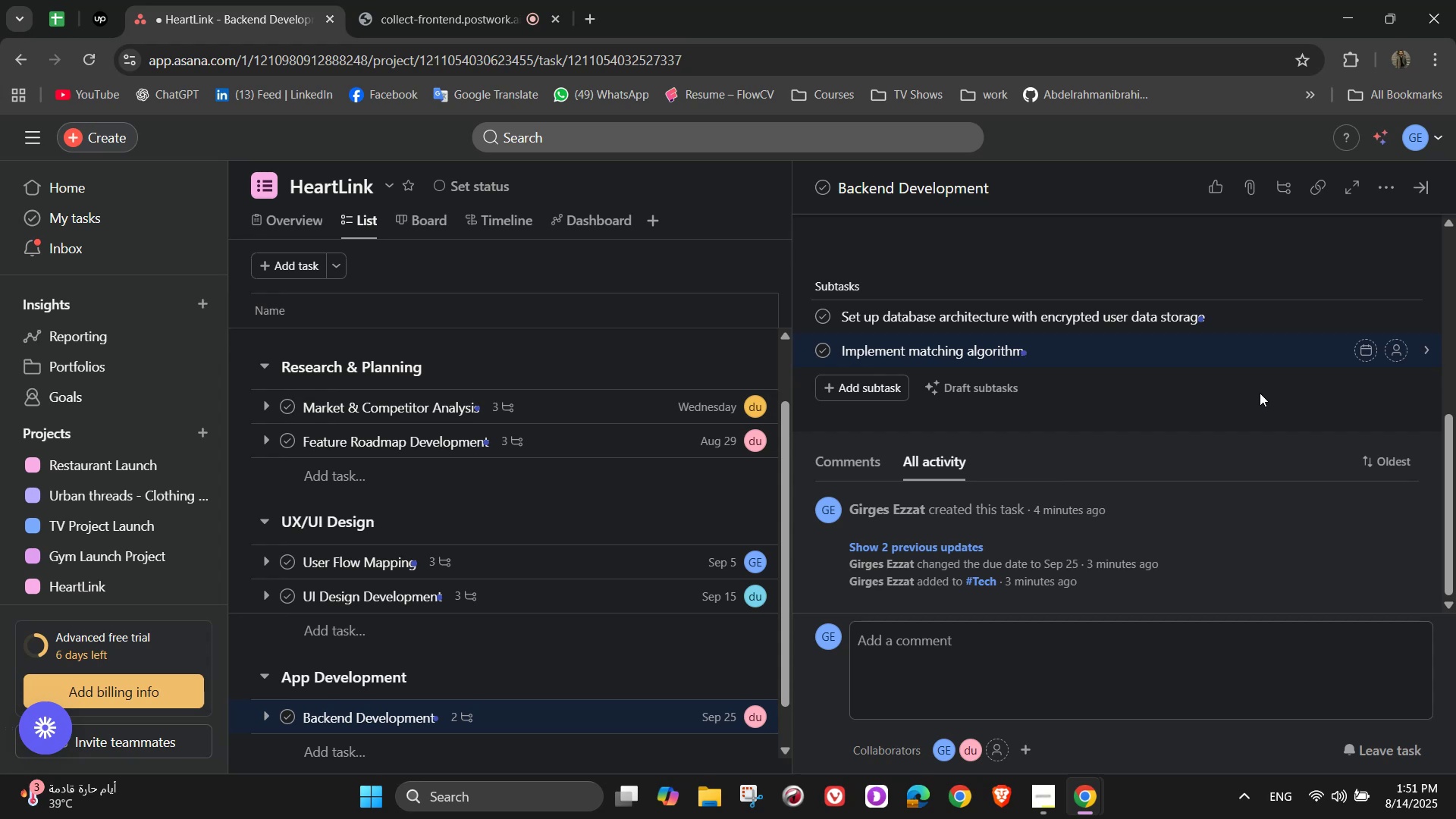 
wait(13.4)
 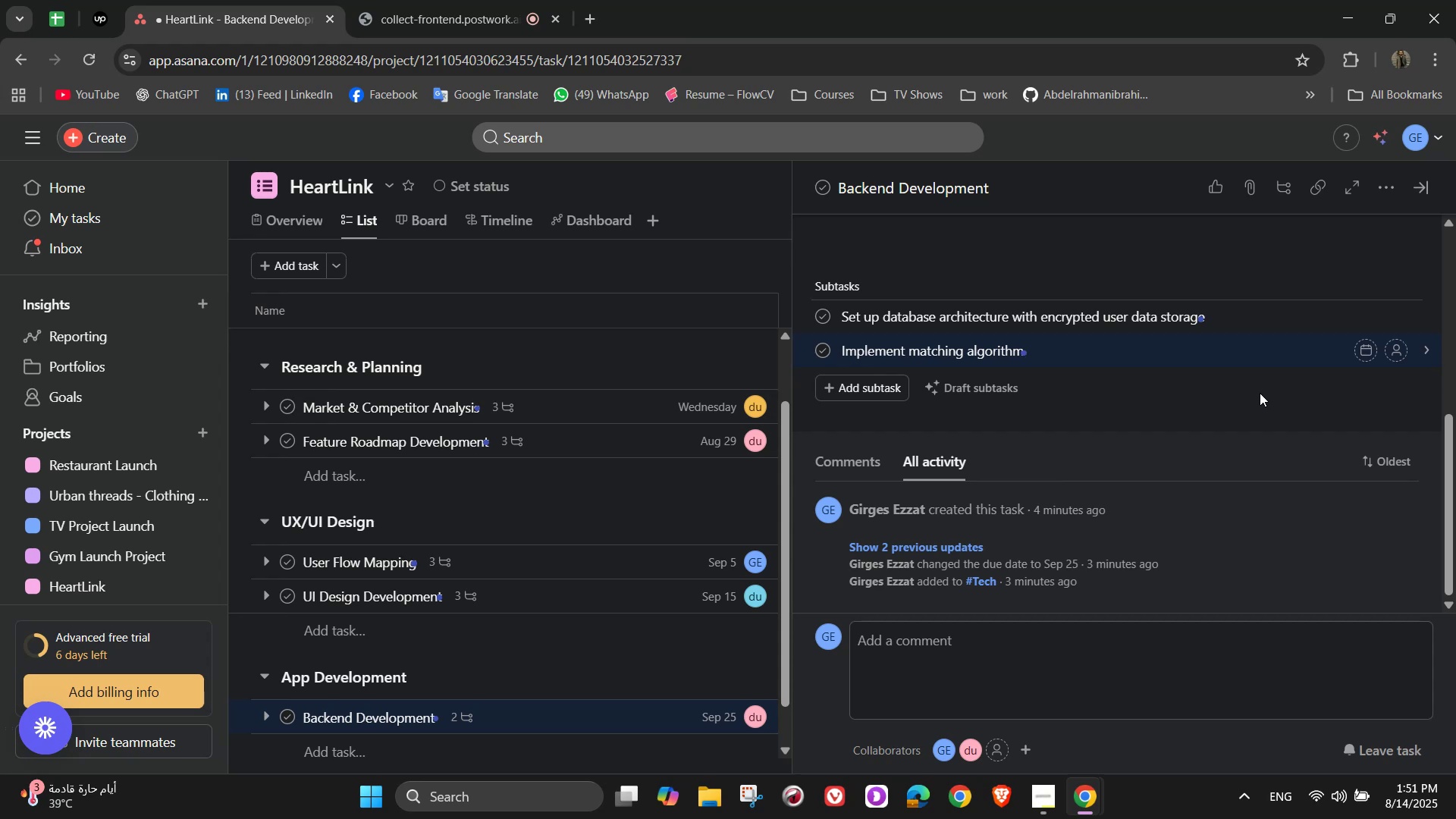 
type(based on compatibility scores)
 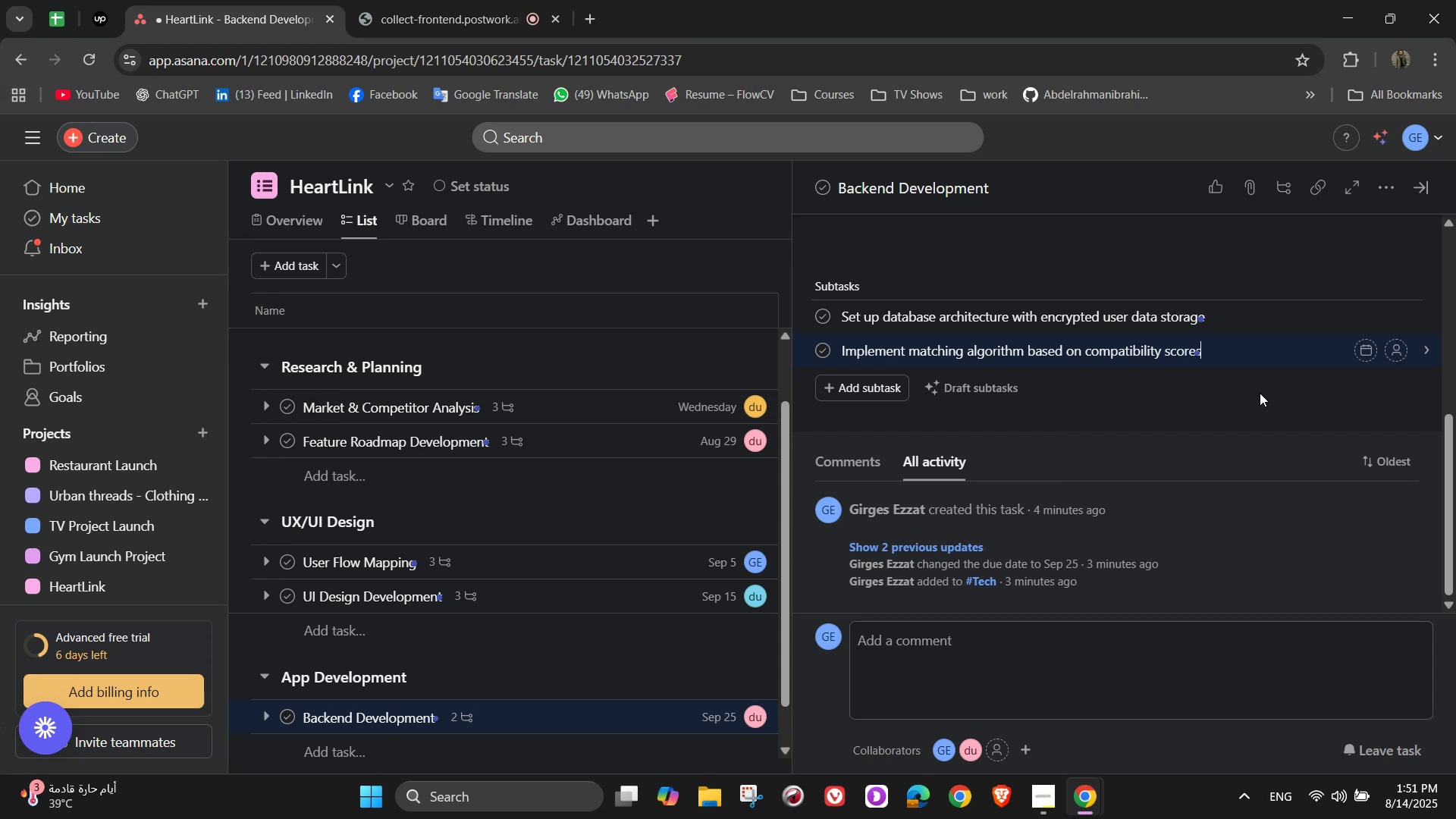 
key(Enter)
 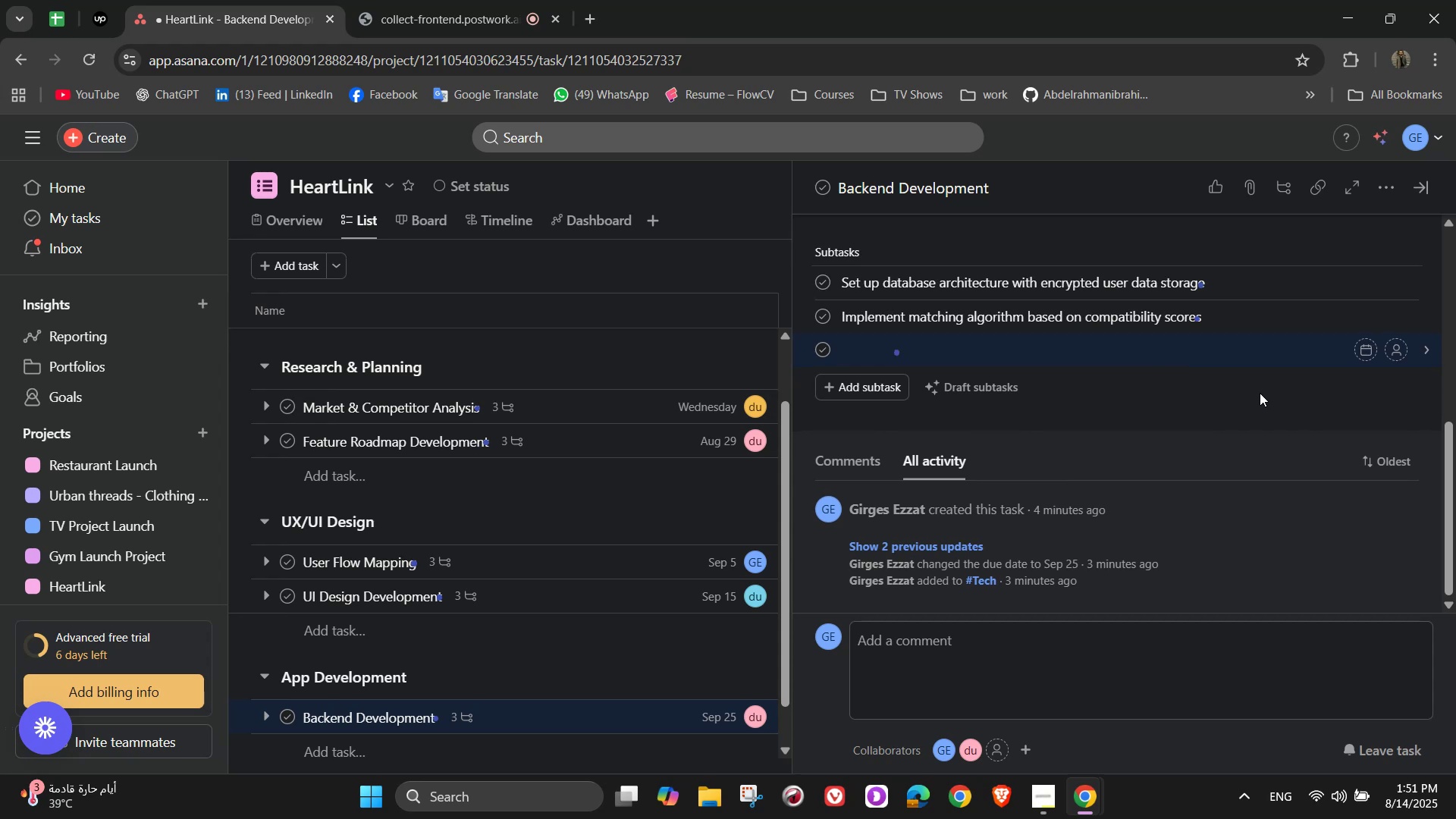 
type(Integrated real-time chat with )
 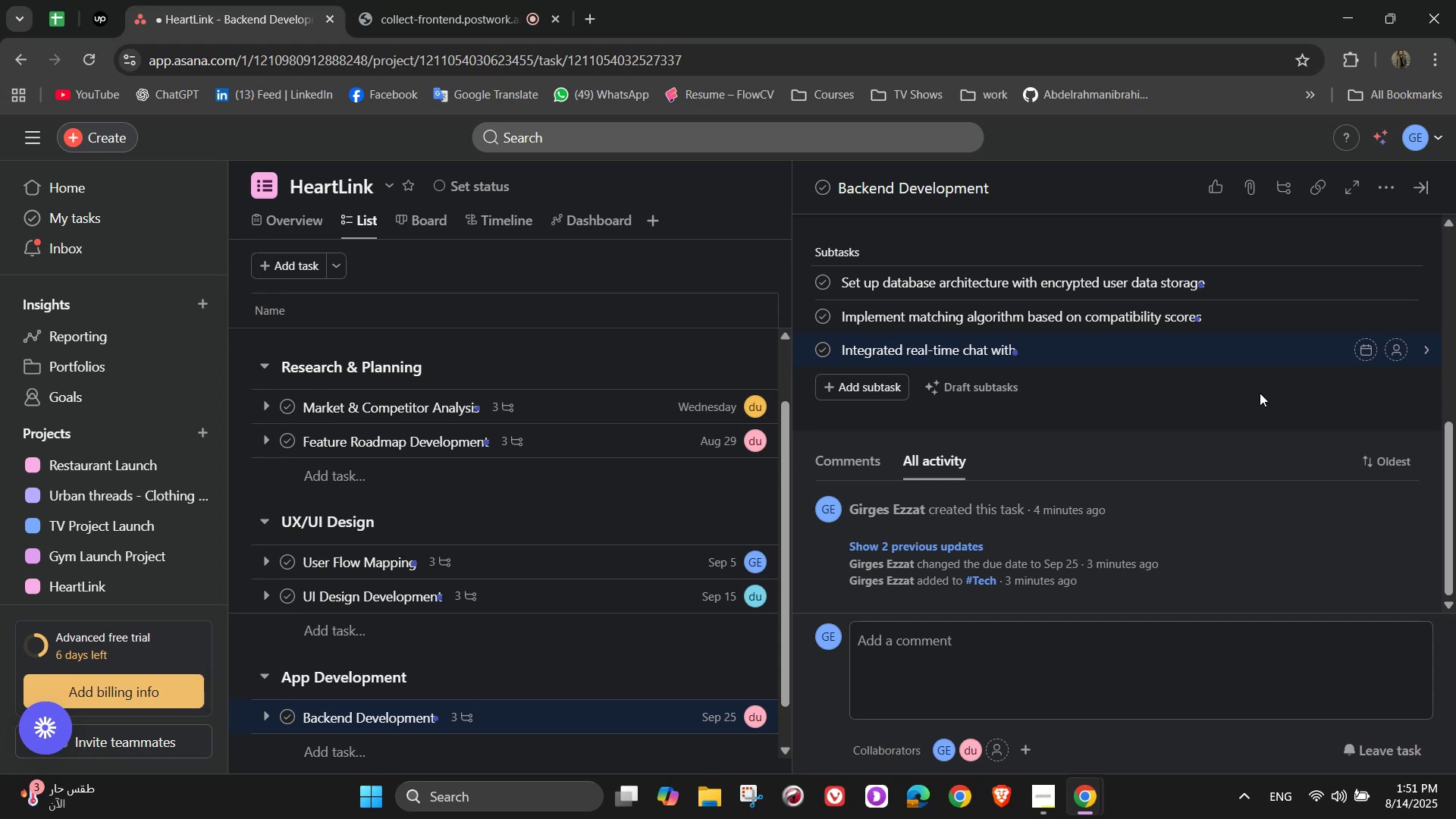 
type(message )
 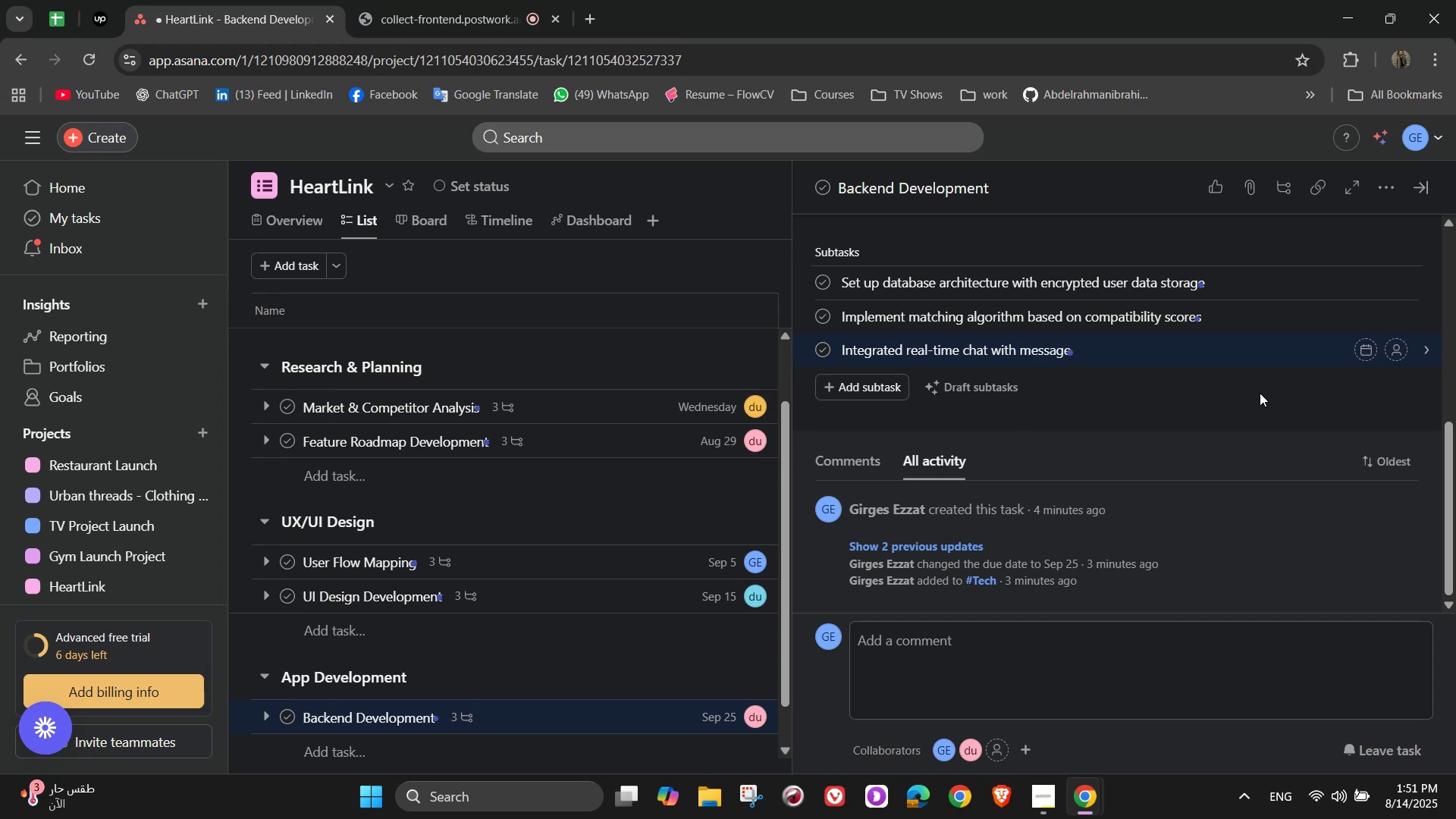 
wait(5.28)
 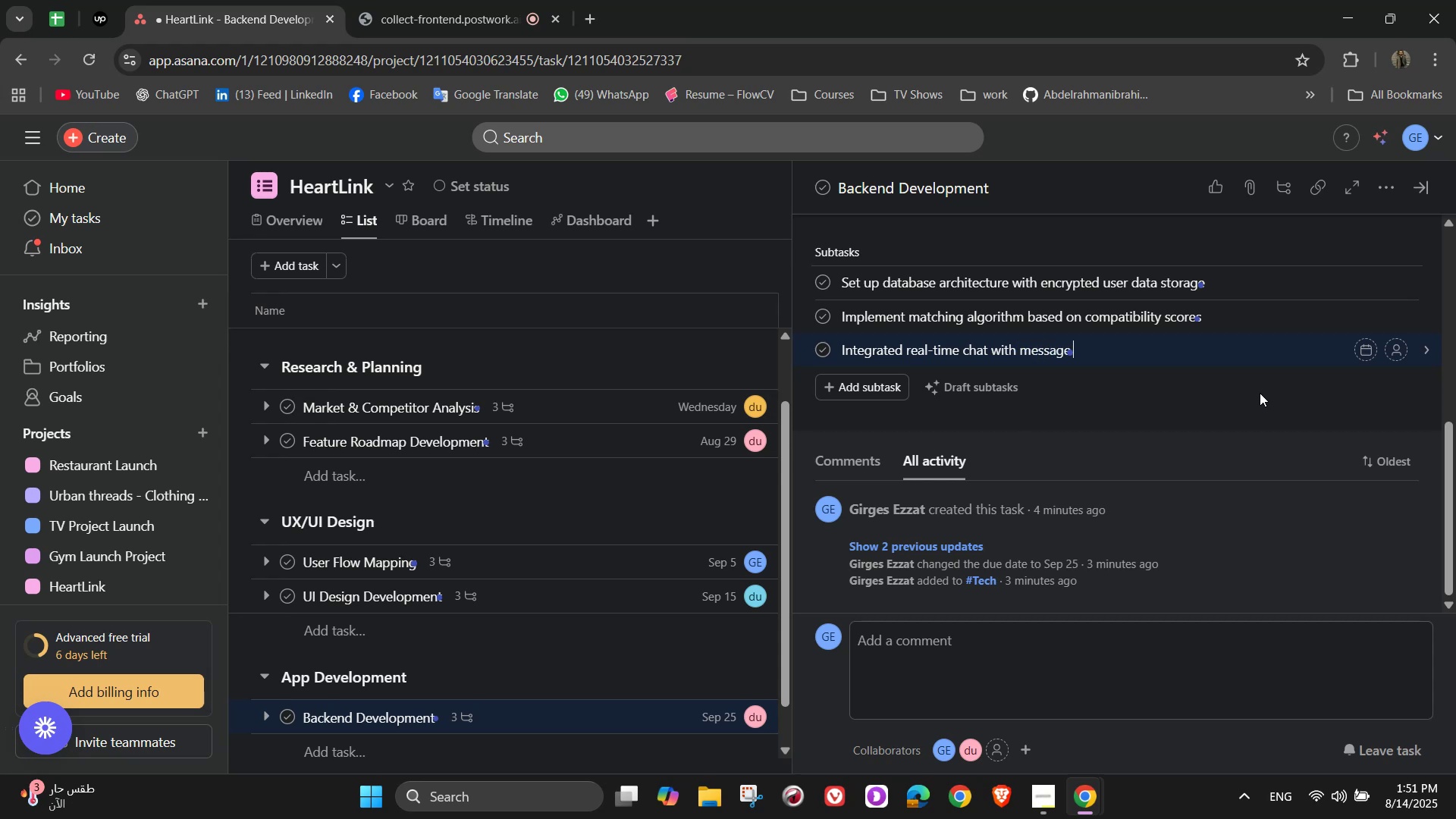 
type(encryption)
 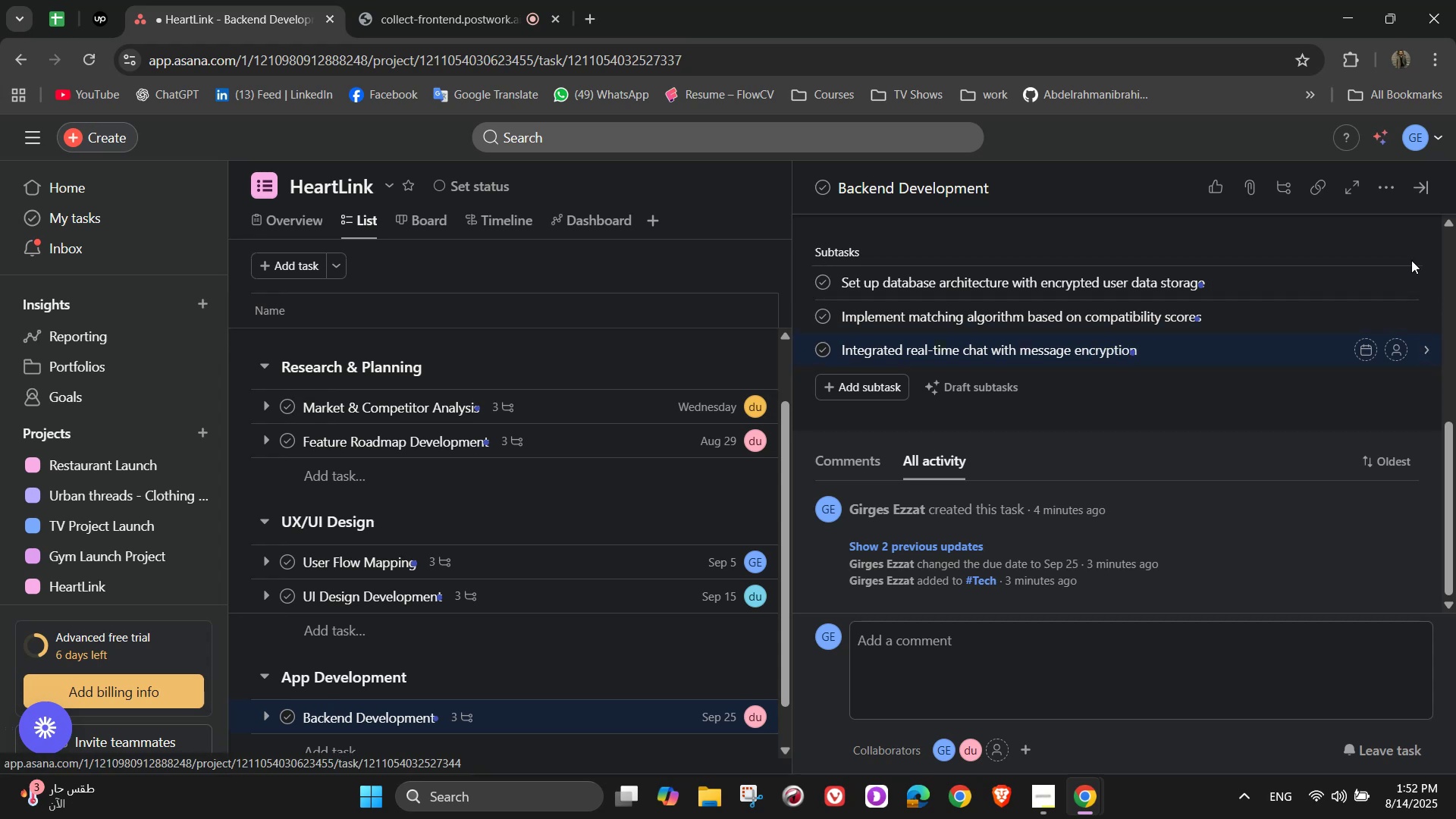 
left_click([1398, 281])
 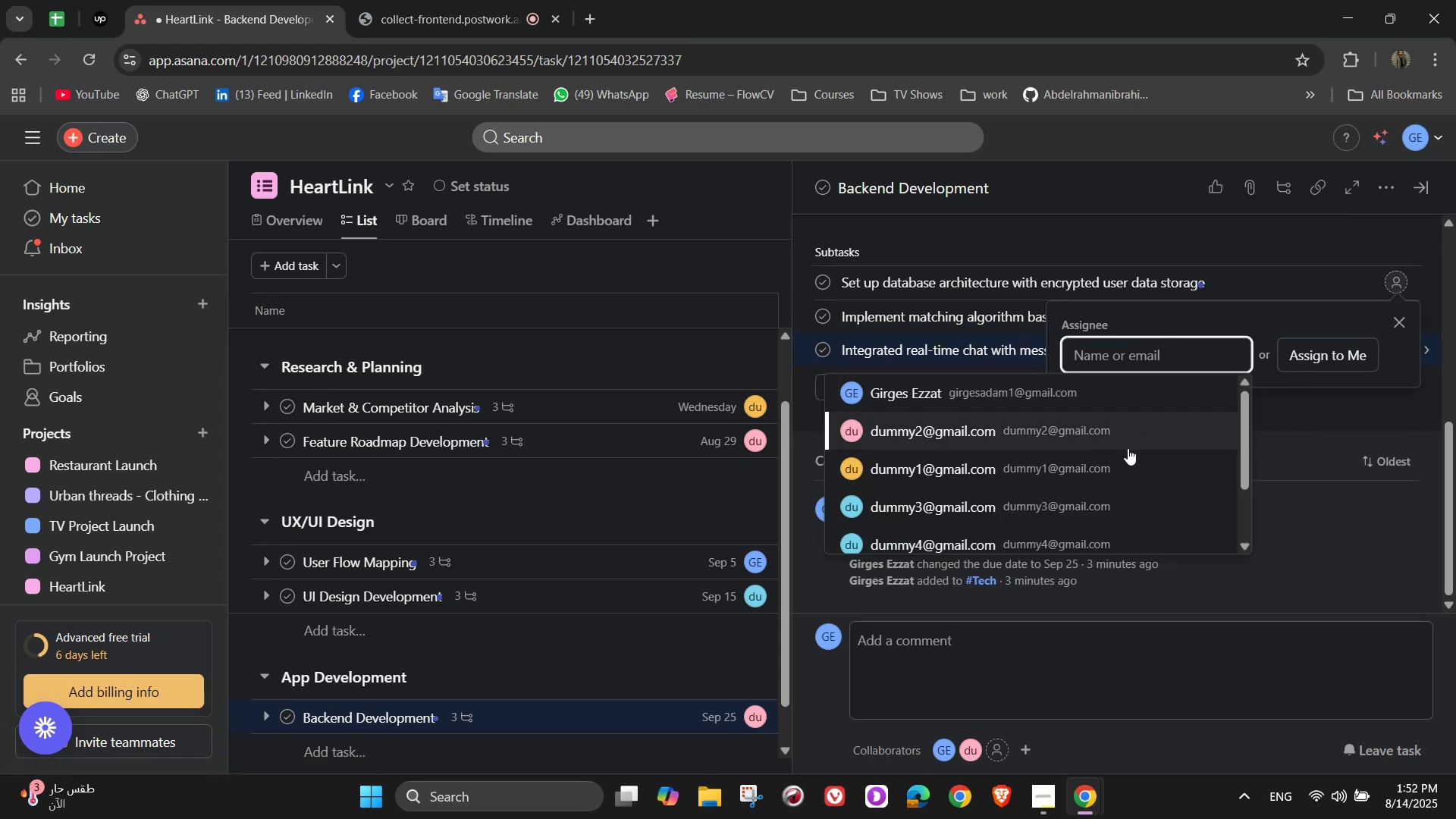 
left_click([1106, 418])
 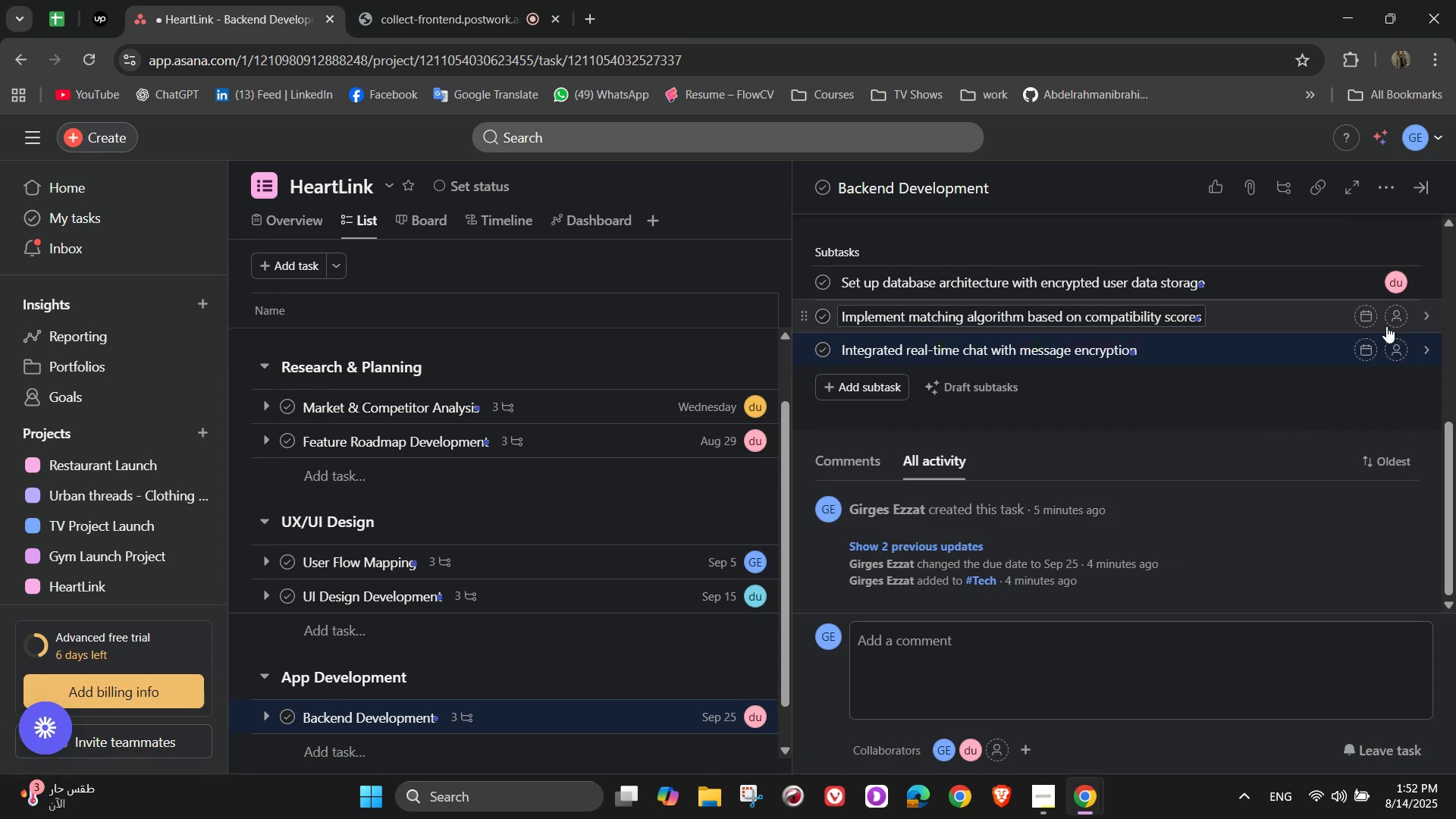 
left_click([1390, 318])
 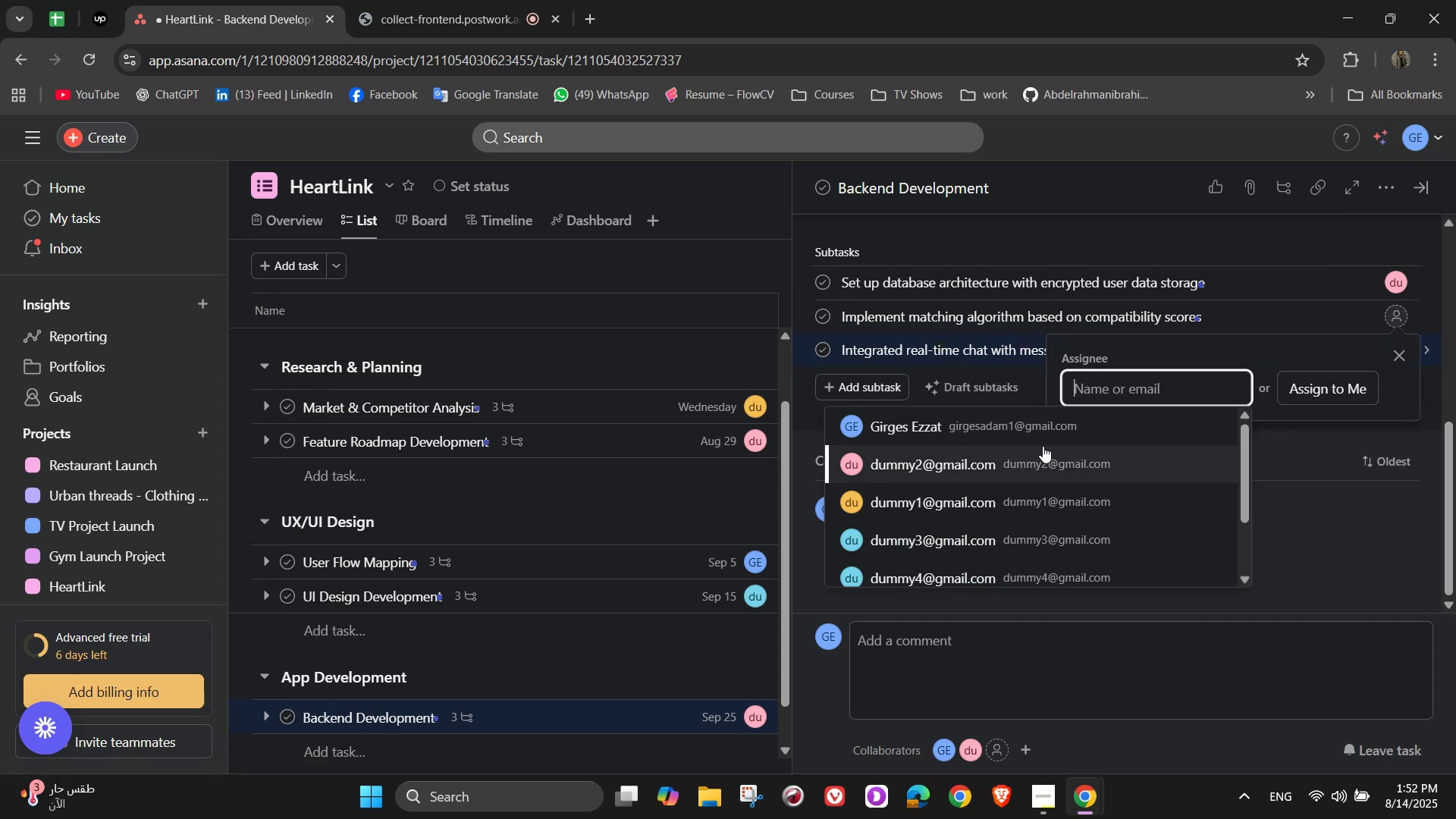 
left_click([1040, 435])
 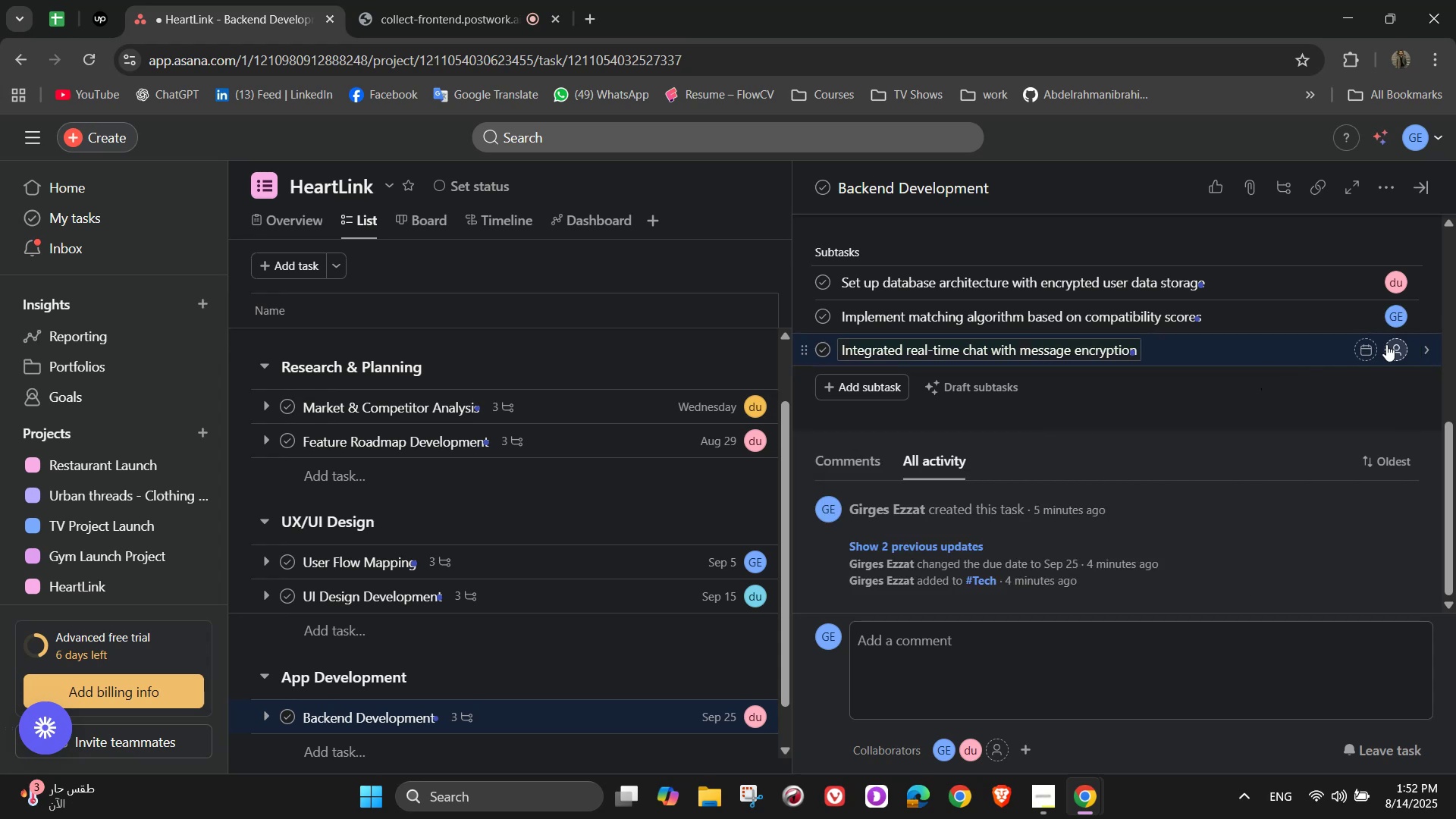 
left_click([1395, 344])
 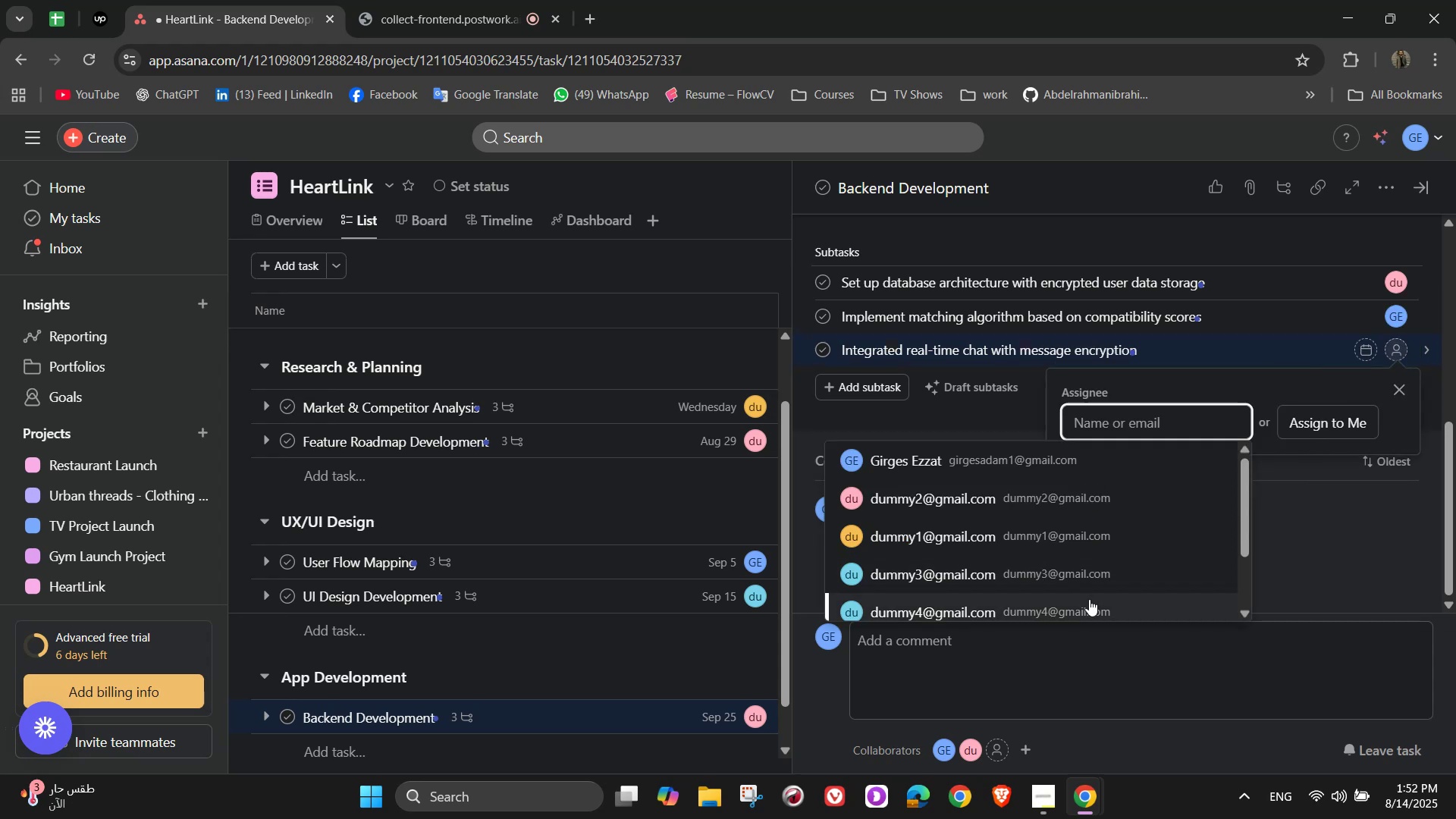 
left_click([1089, 599])
 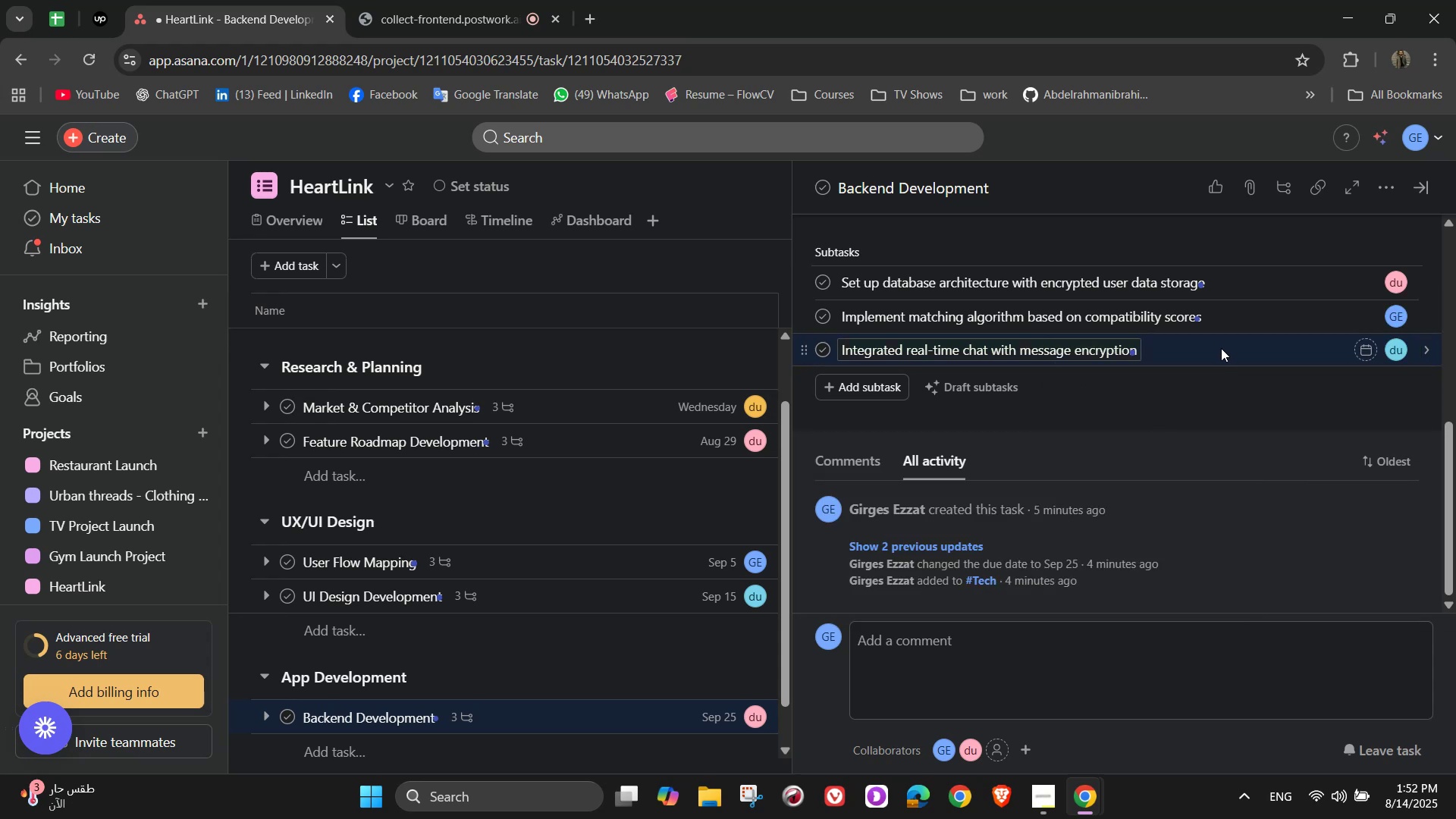 
scroll: coordinate [1288, 322], scroll_direction: up, amount: 6.0
 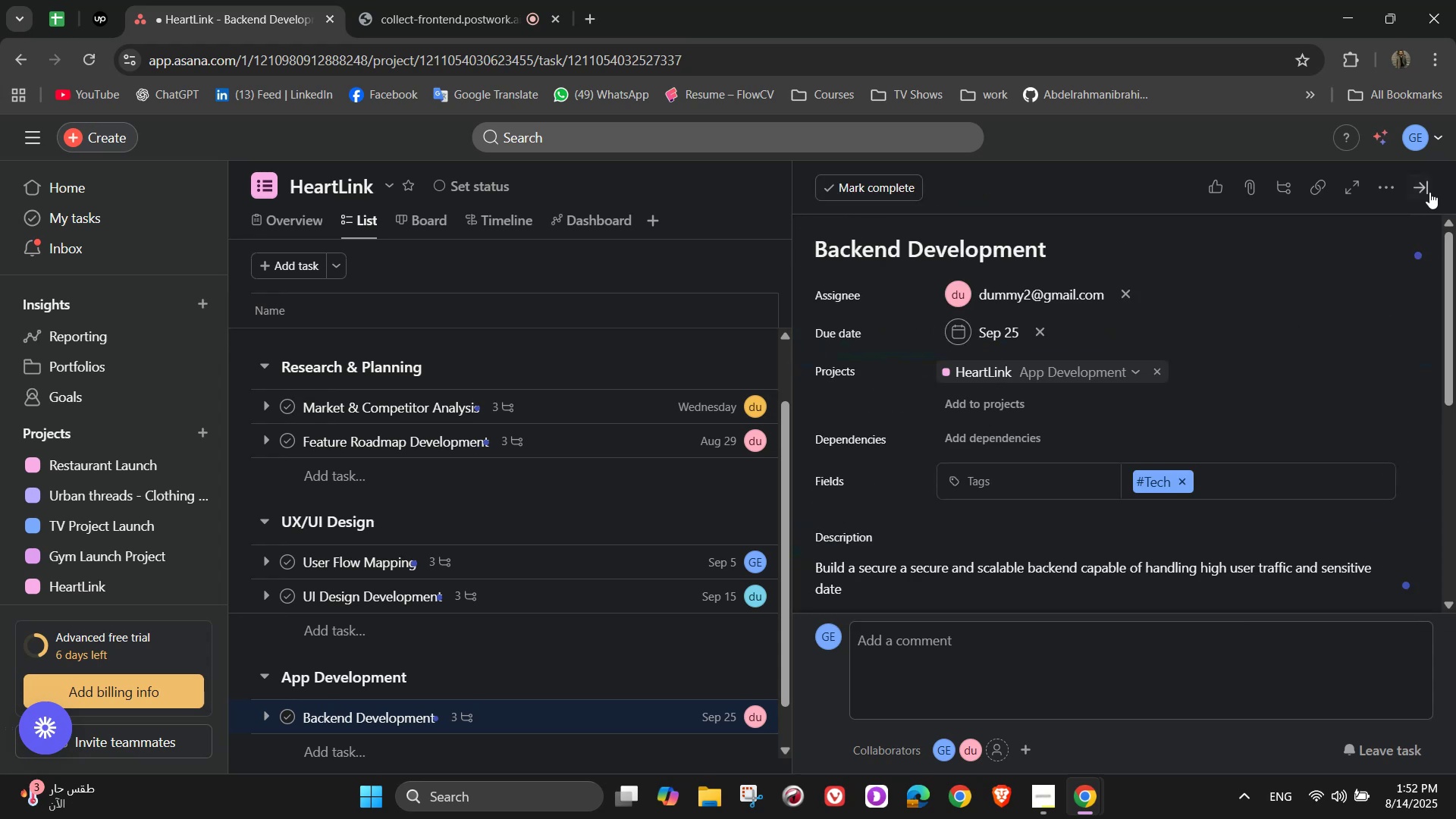 
left_click([1429, 192])
 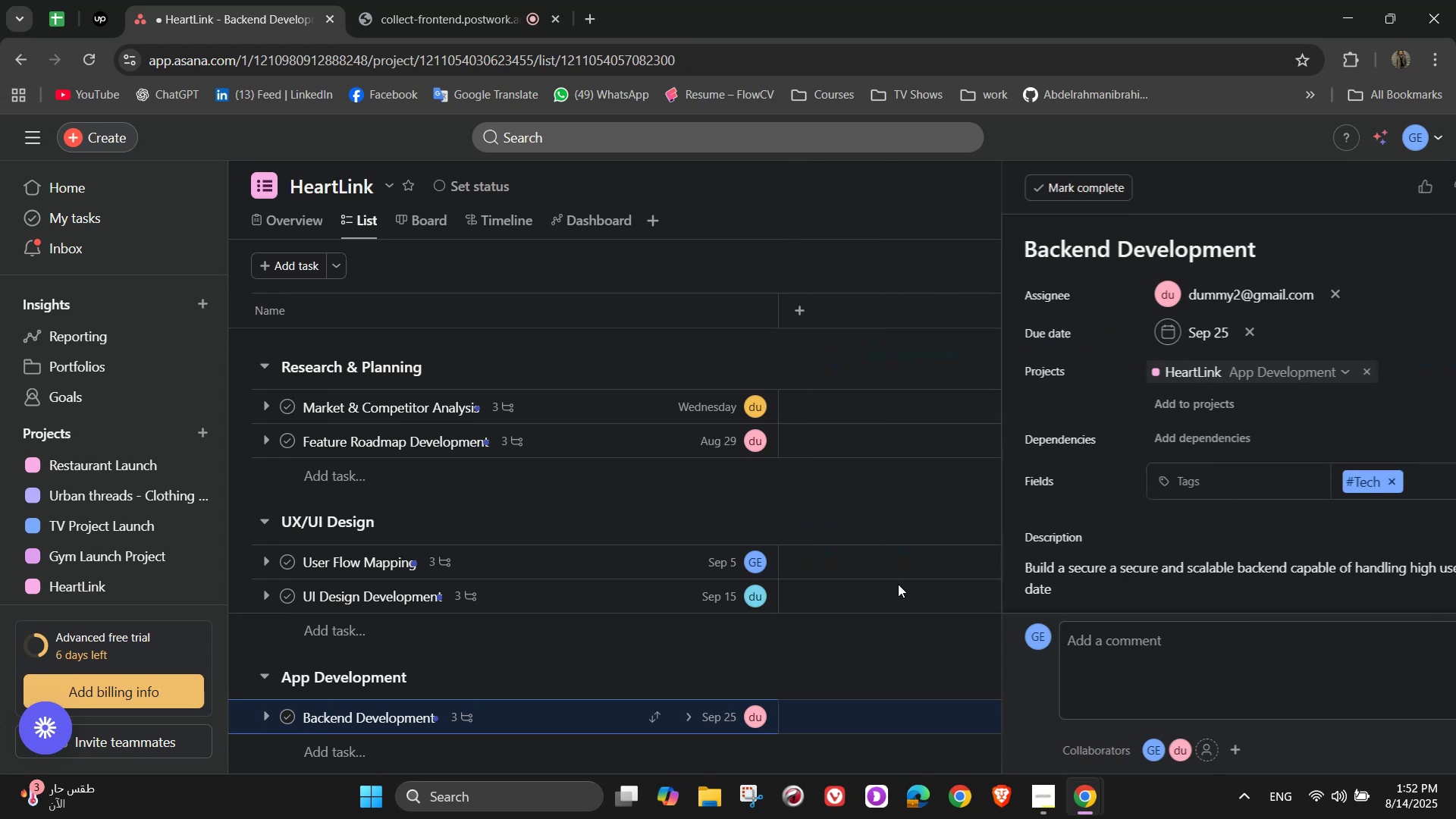 
scroll: coordinate [607, 626], scroll_direction: down, amount: 2.0
 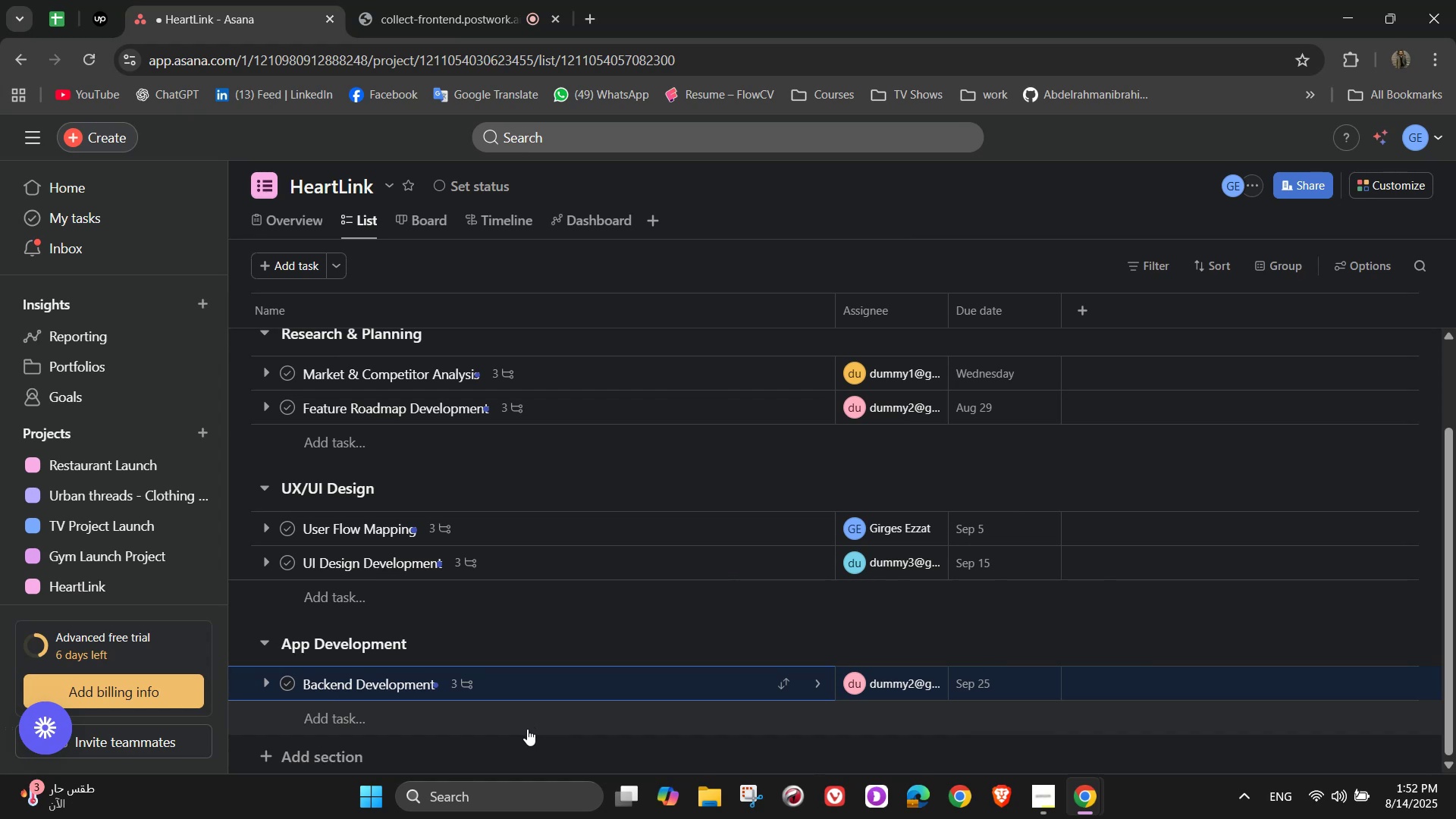 
left_click([527, 729])
 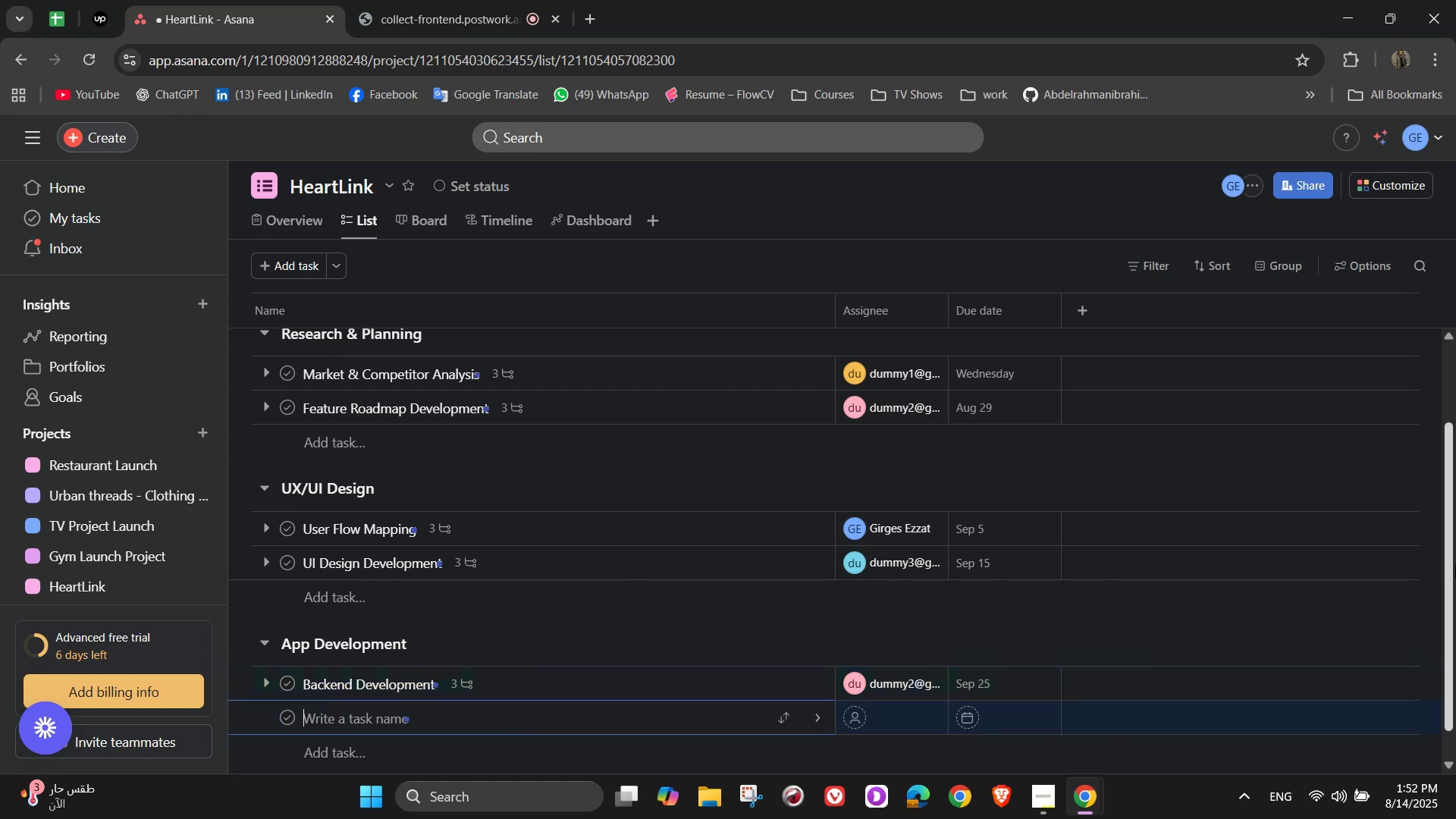 
type(Ba)
key(Backspace)
key(Backspace)
key(Backspace)
type(Frontend )
key(Backspace)
key(Backspace)
 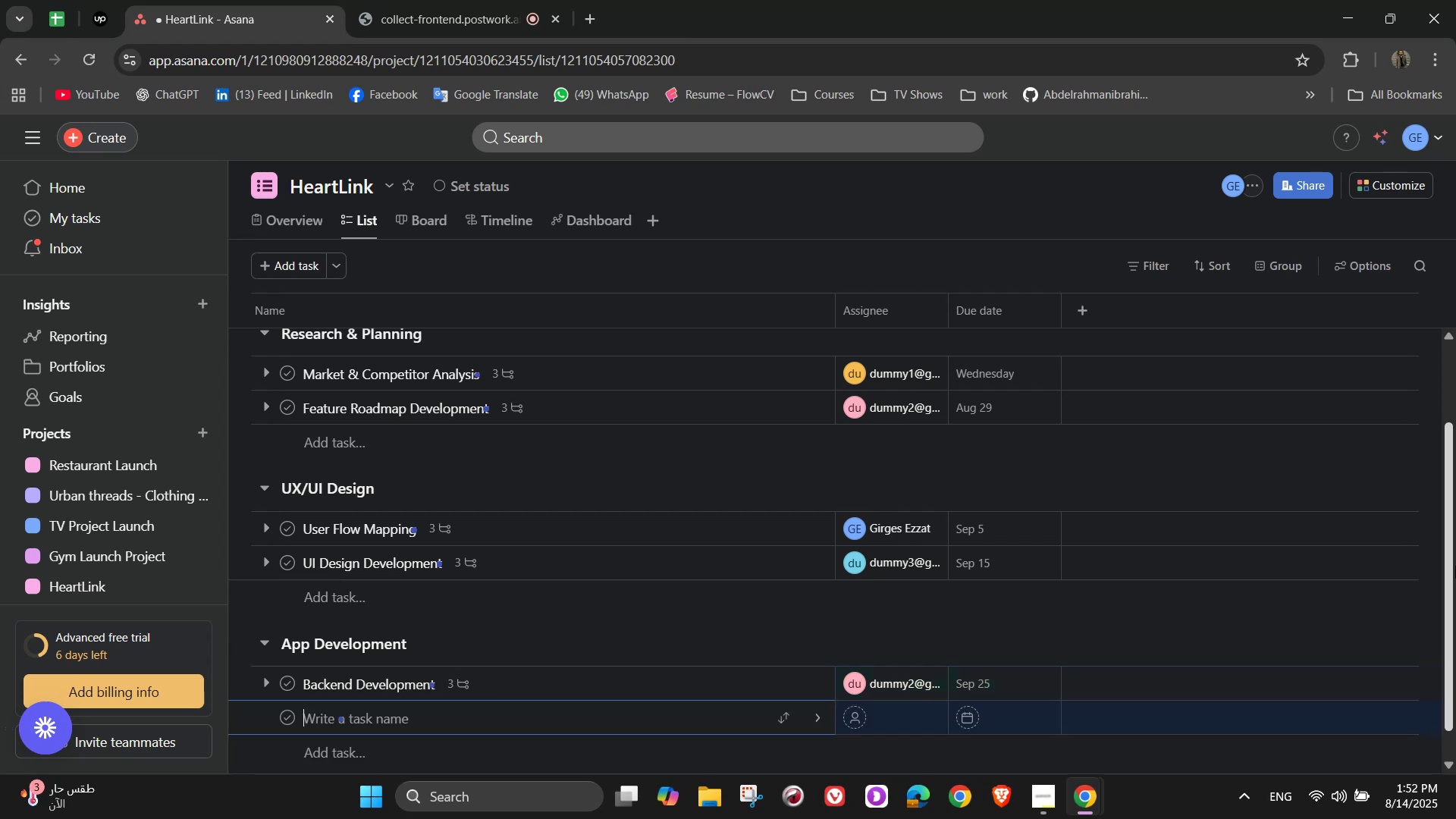 
 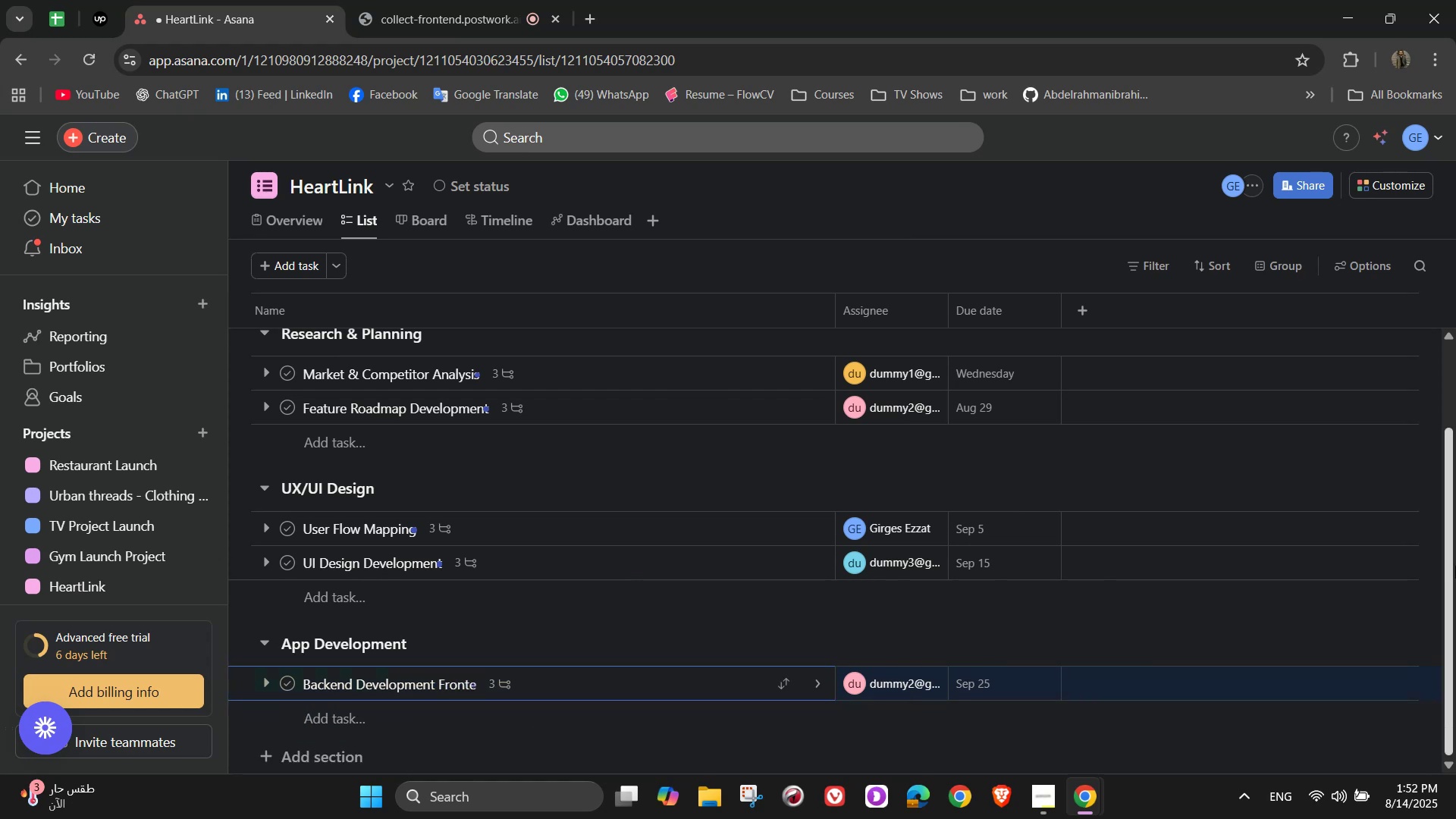 
key(Enter)
 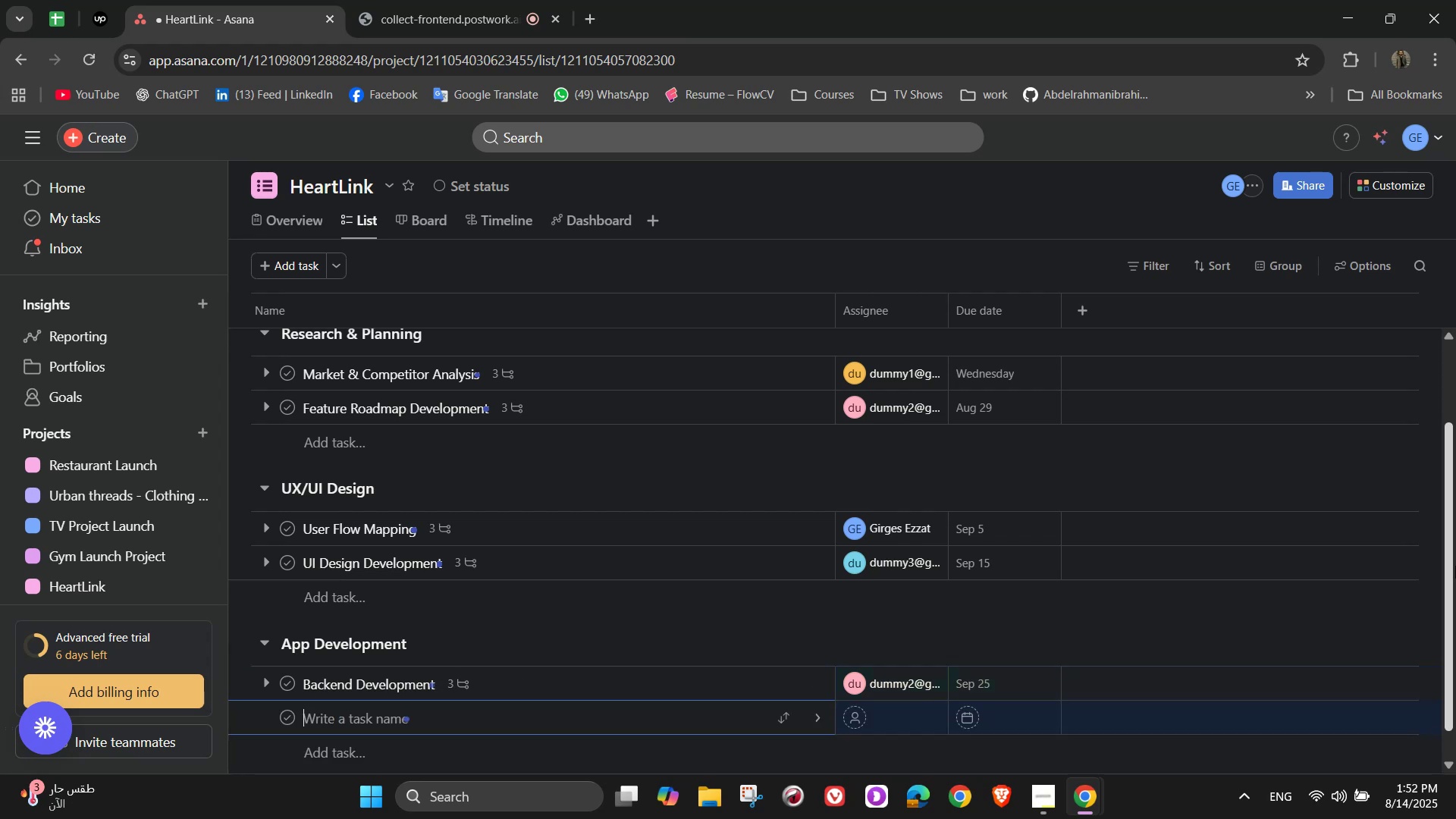 
type(Frontend Development)
 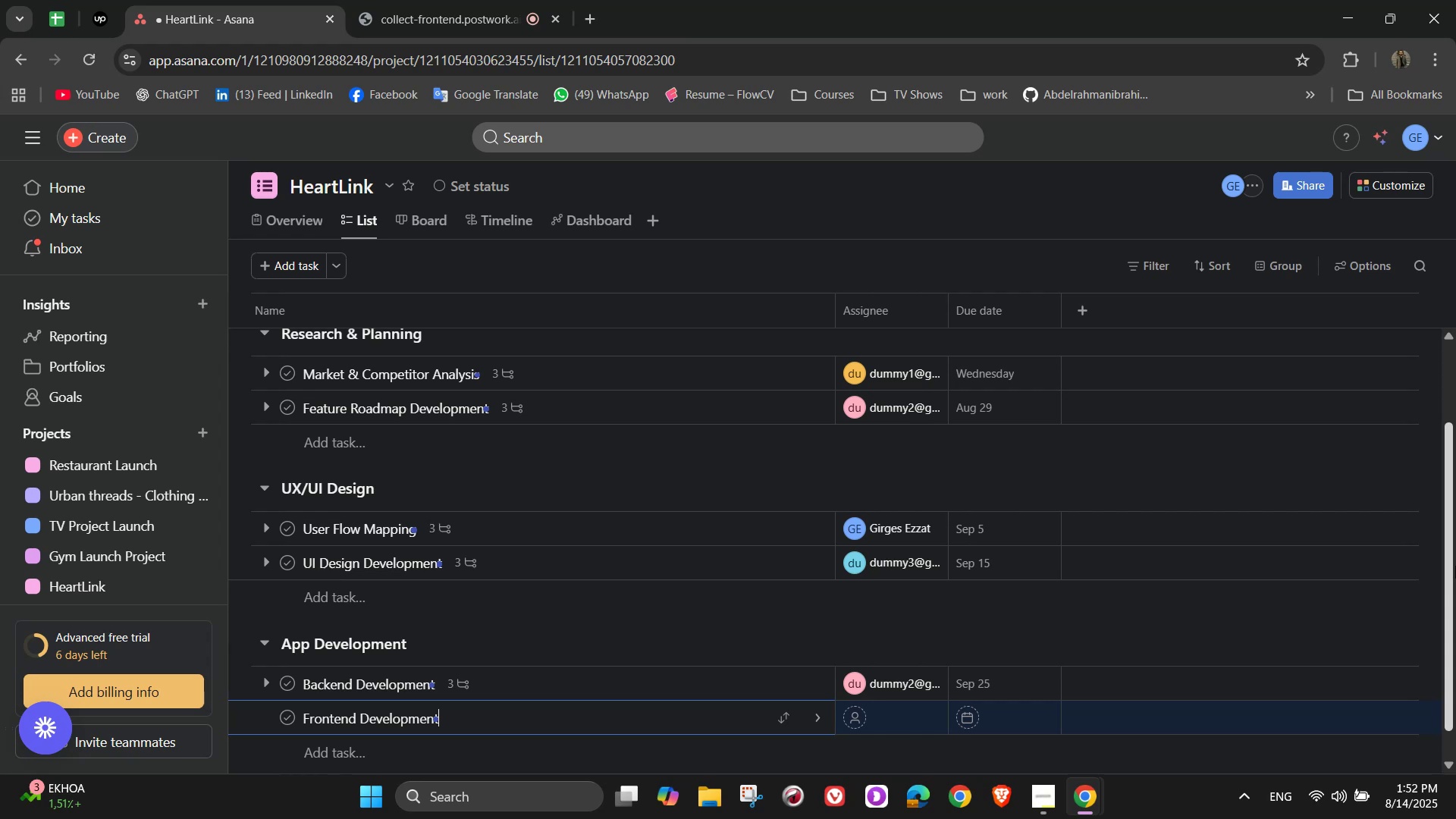 
left_click([814, 718])
 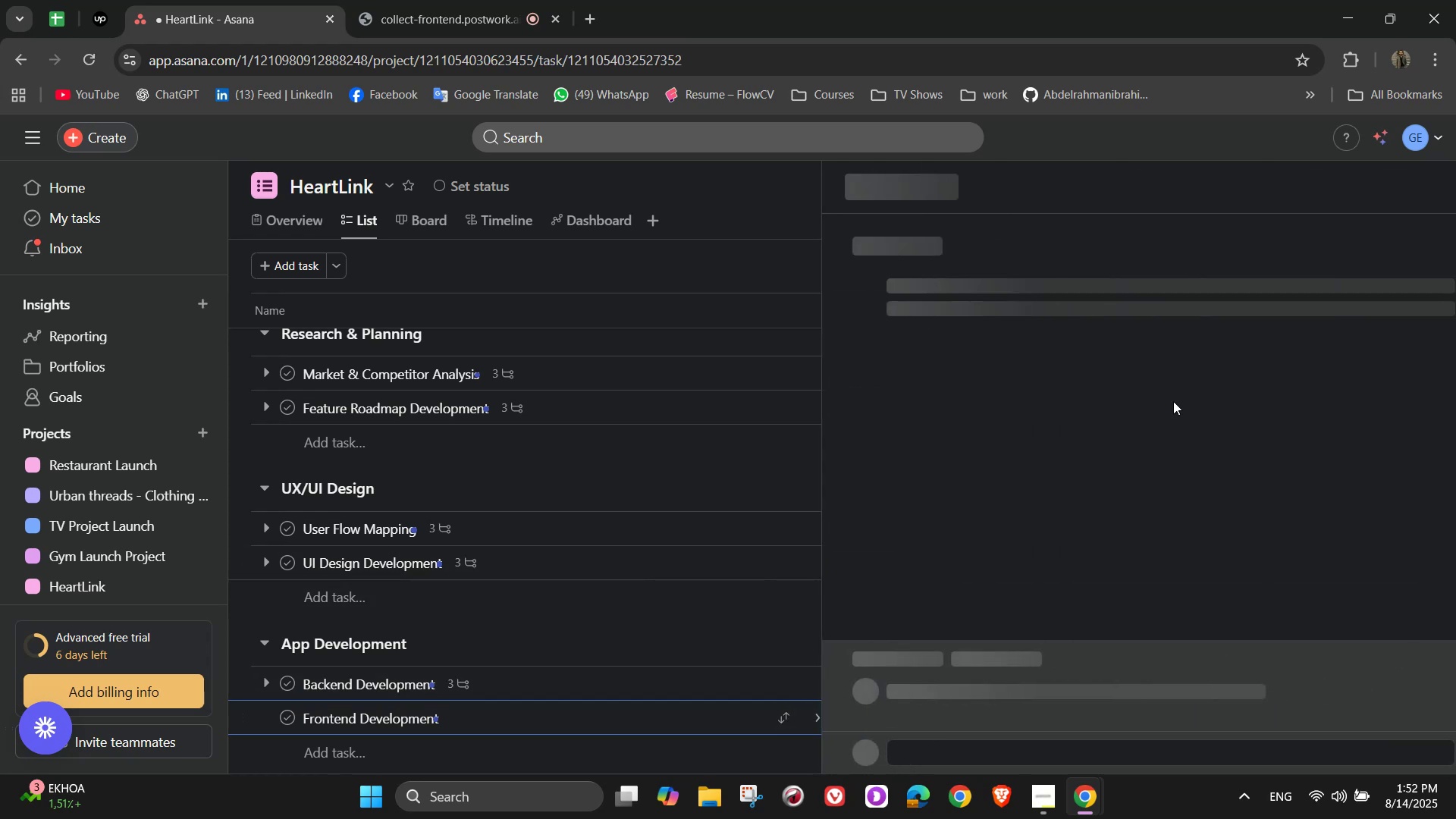 
mouse_move([1130, 344])
 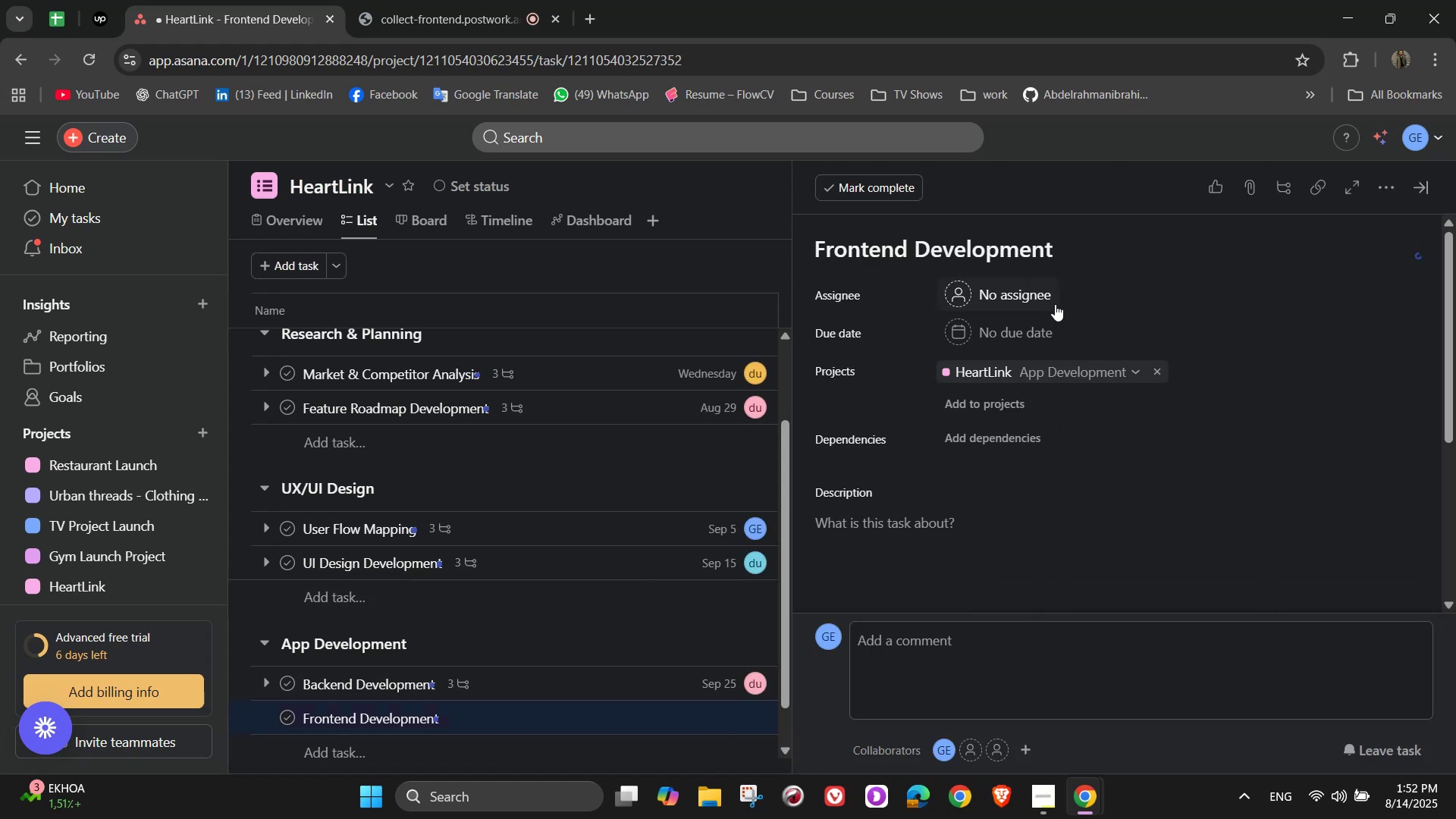 
left_click([1055, 304])
 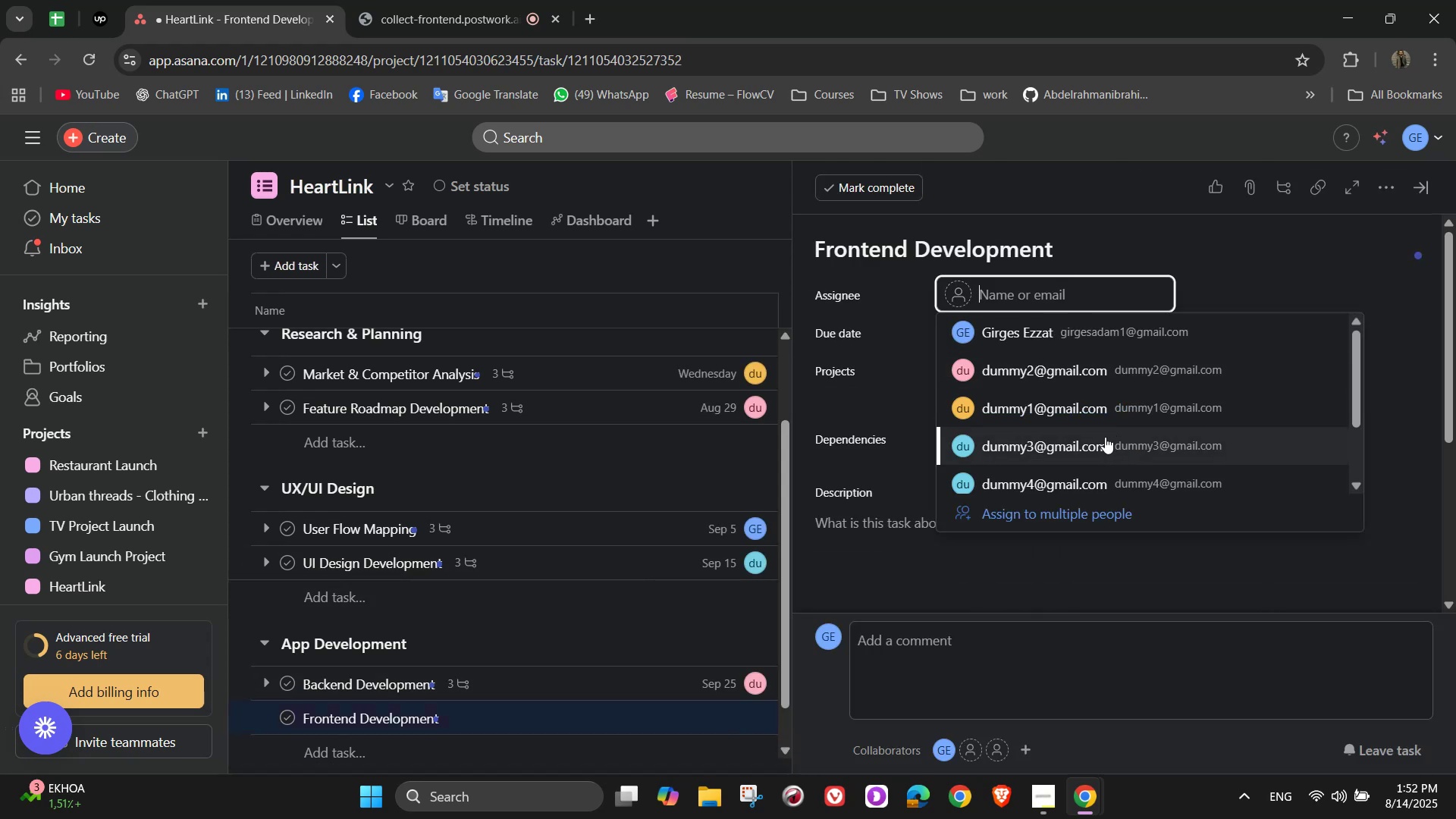 
left_click([1061, 481])
 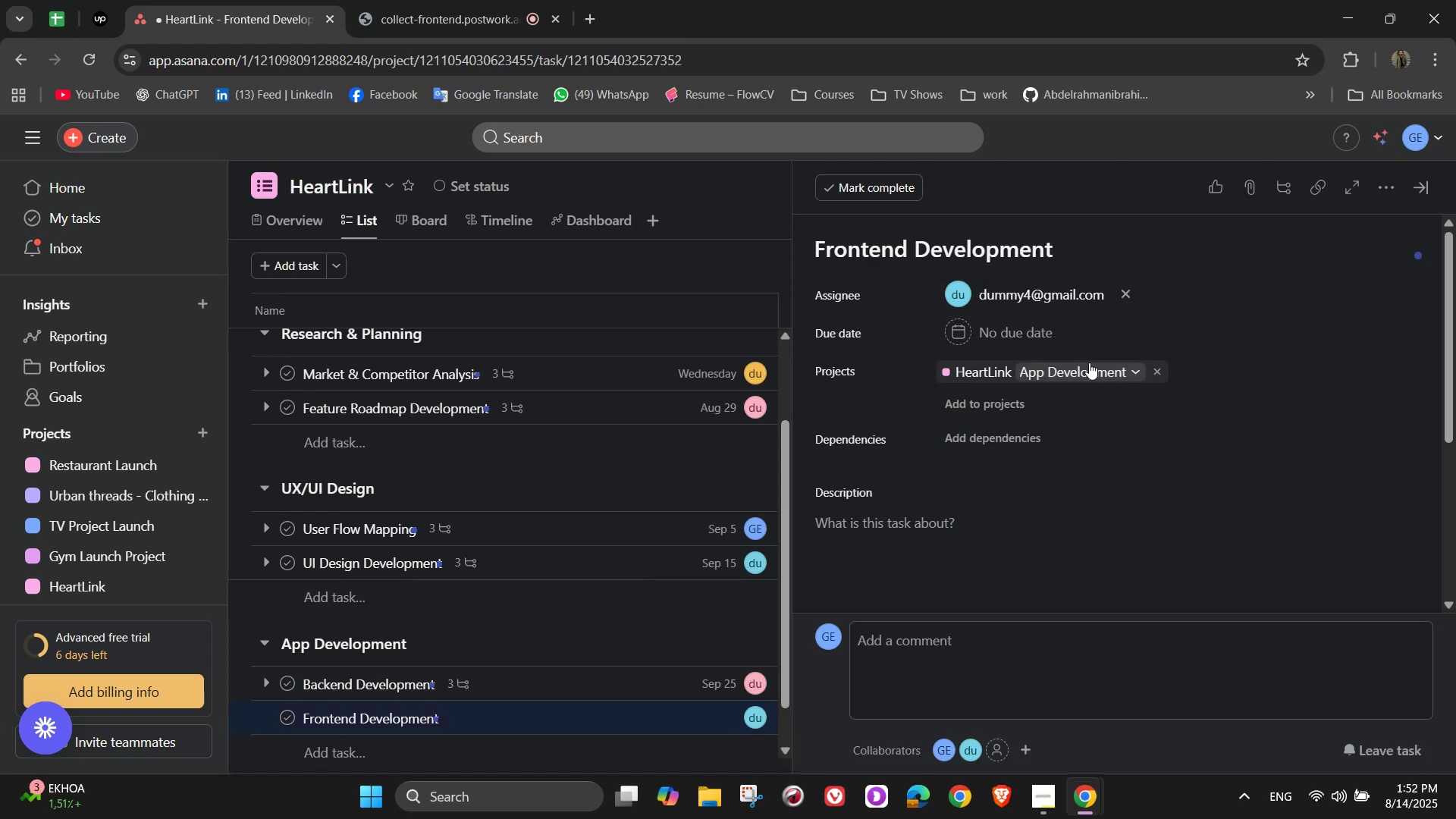 
left_click([1021, 345])
 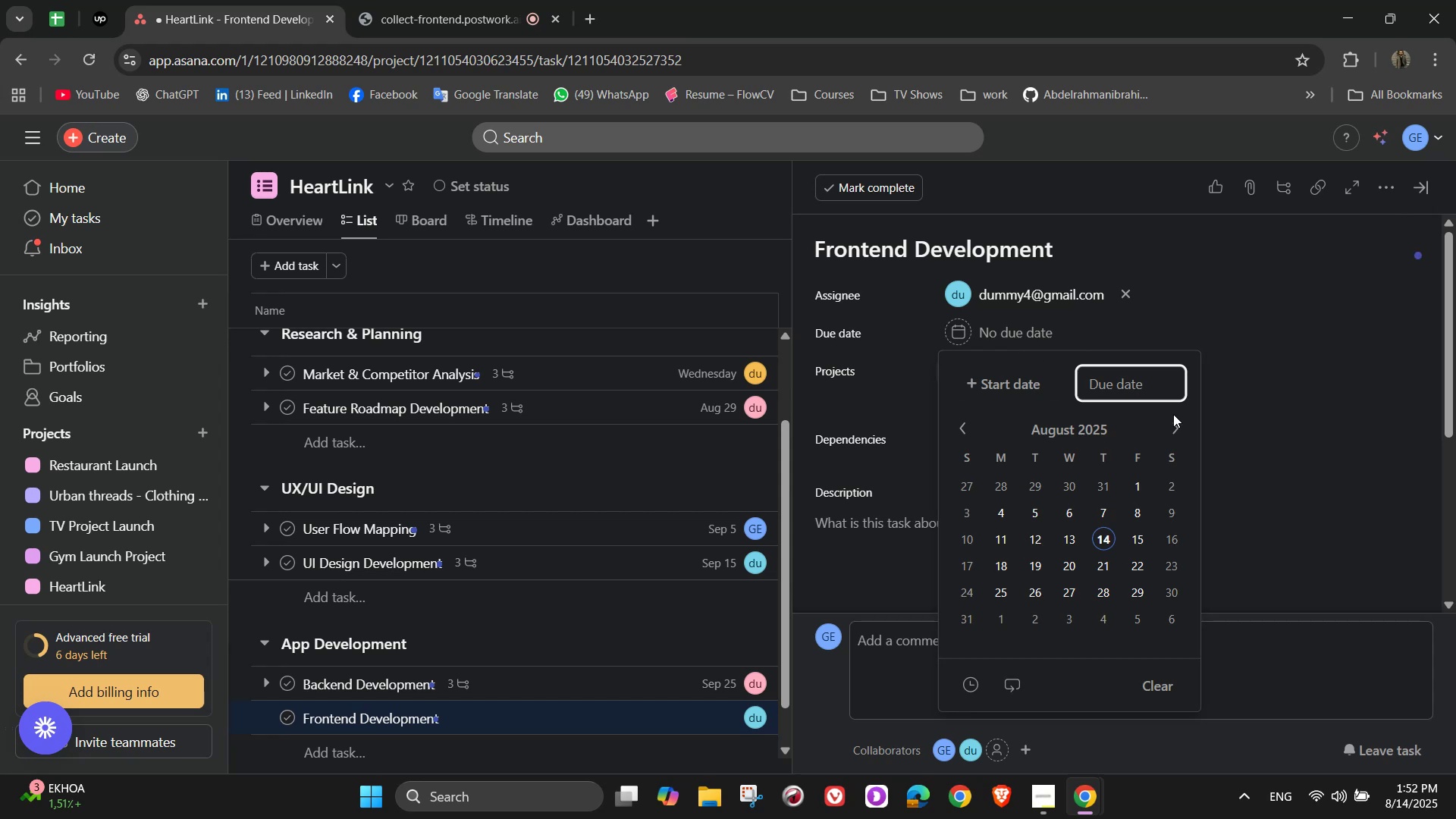 
left_click([1173, 428])
 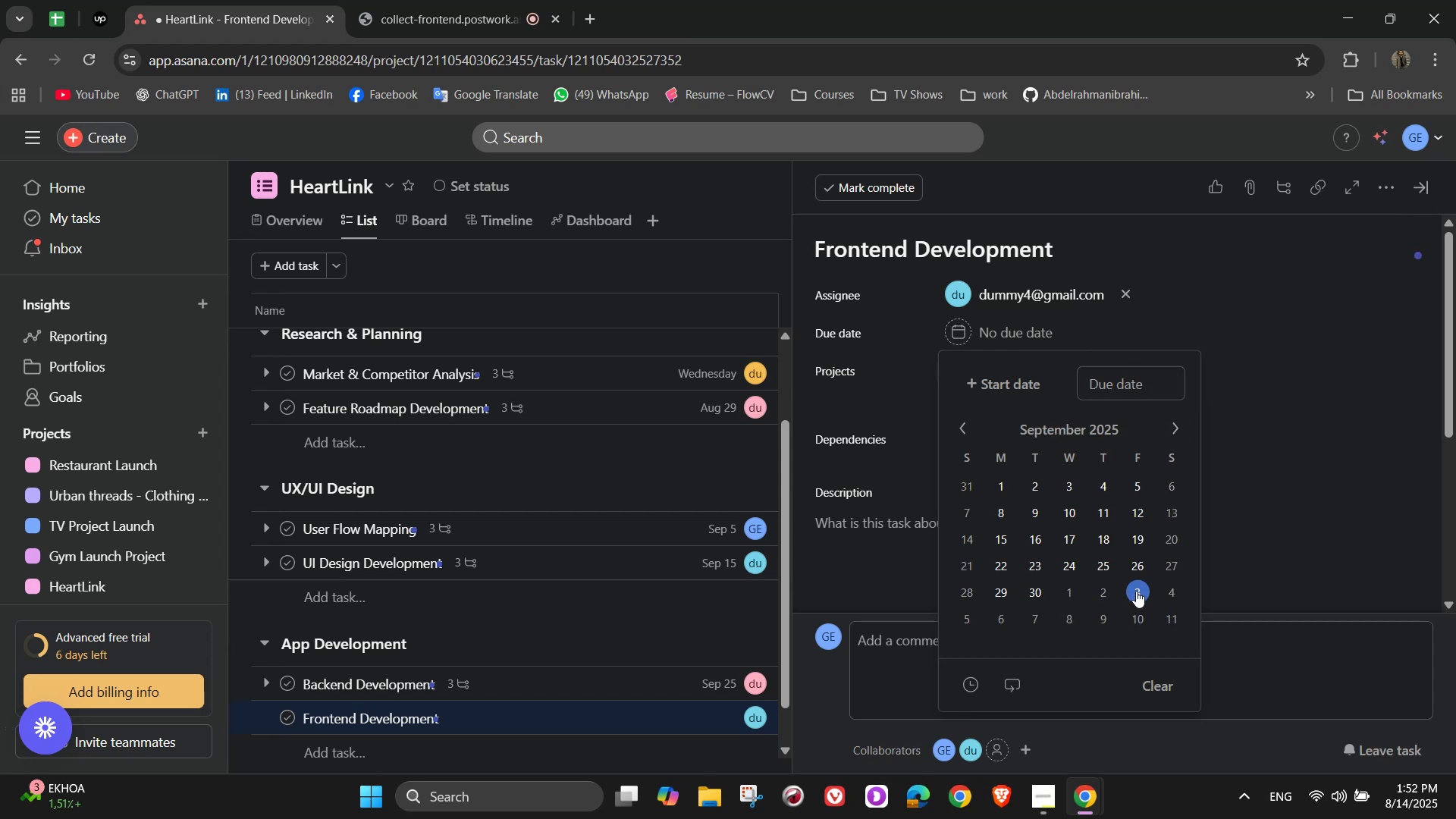 
double_click([1287, 366])
 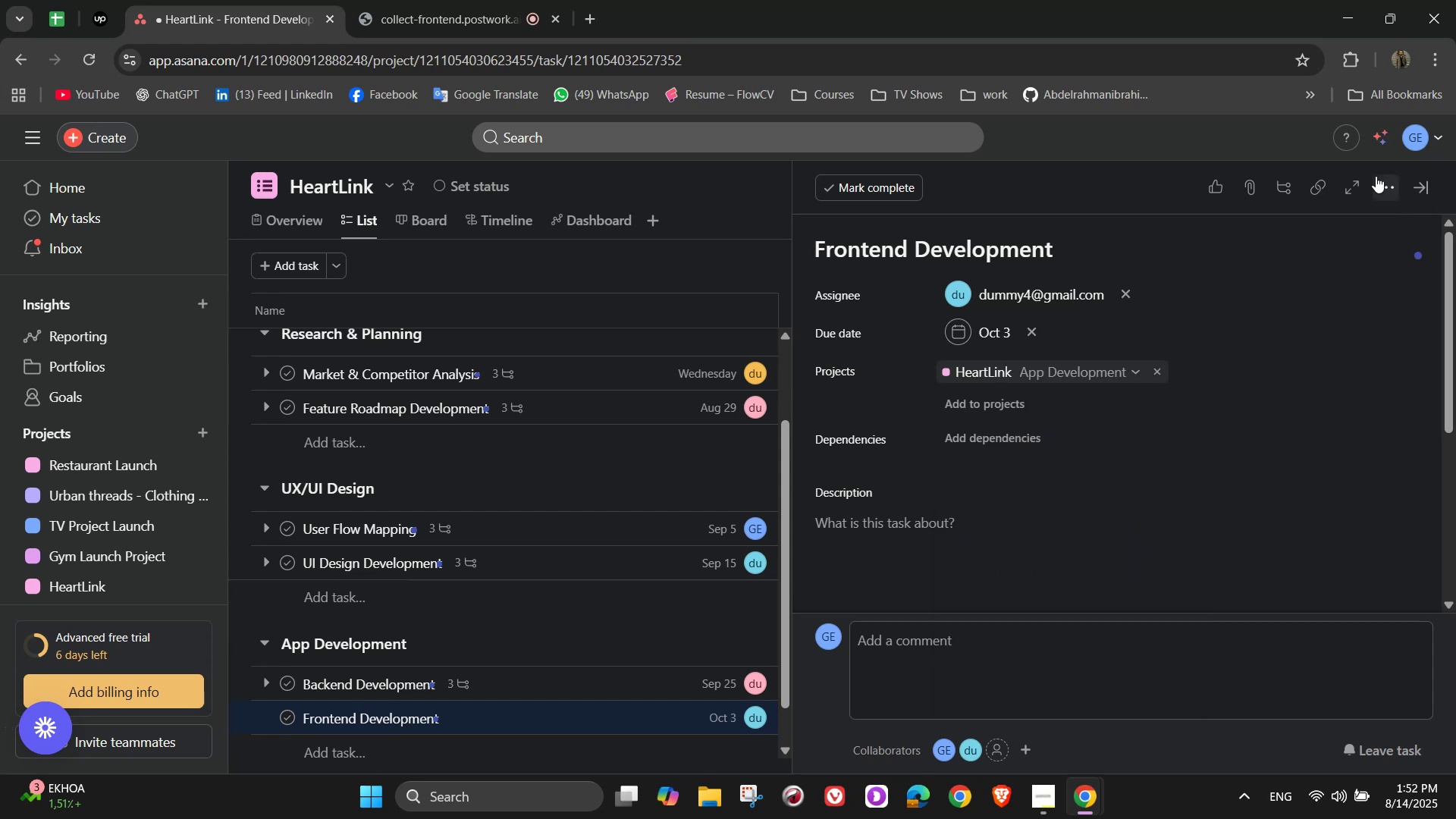 
left_click([1379, 192])
 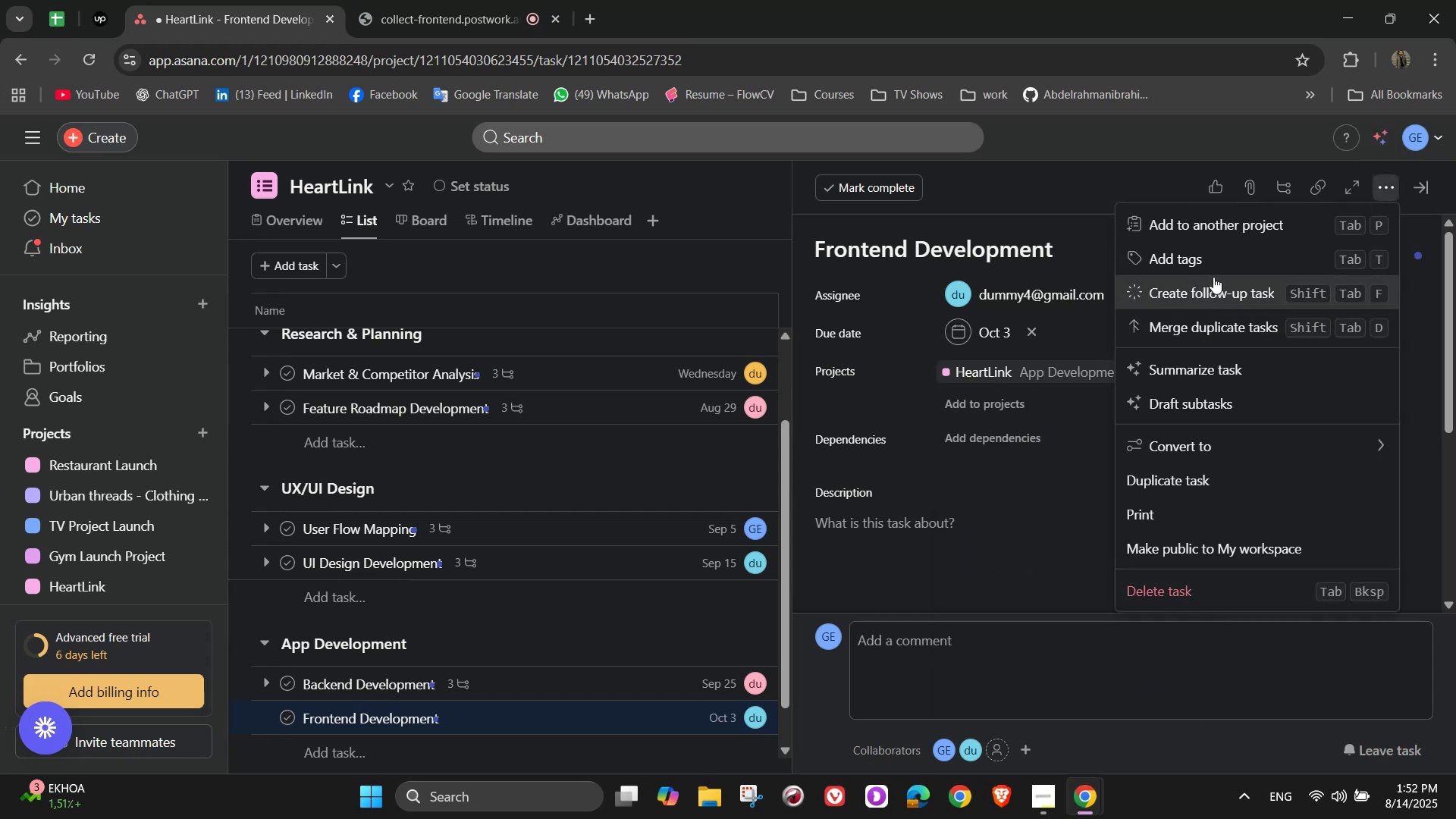 
left_click([1223, 262])
 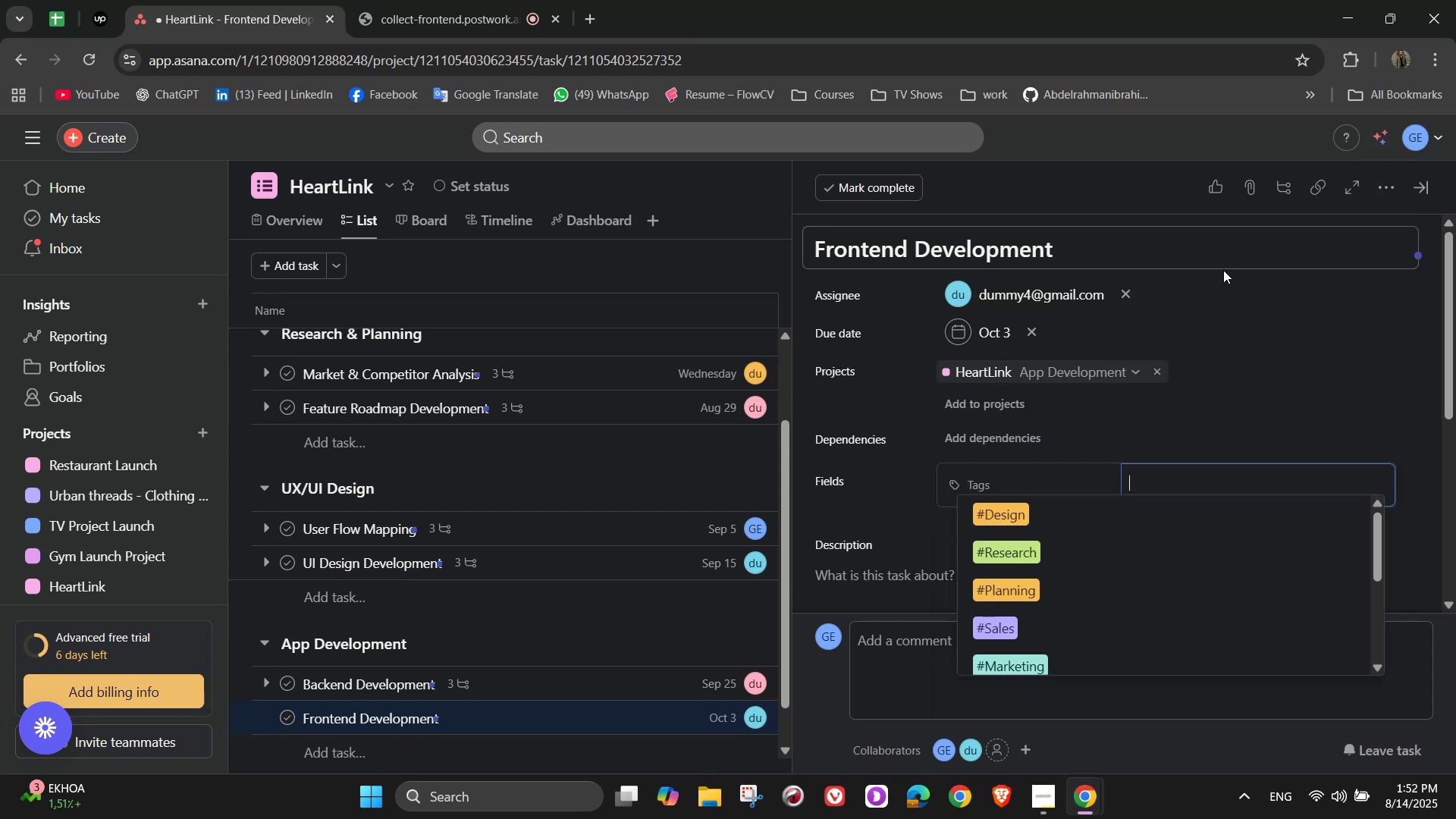 
mouse_move([1068, 492])
 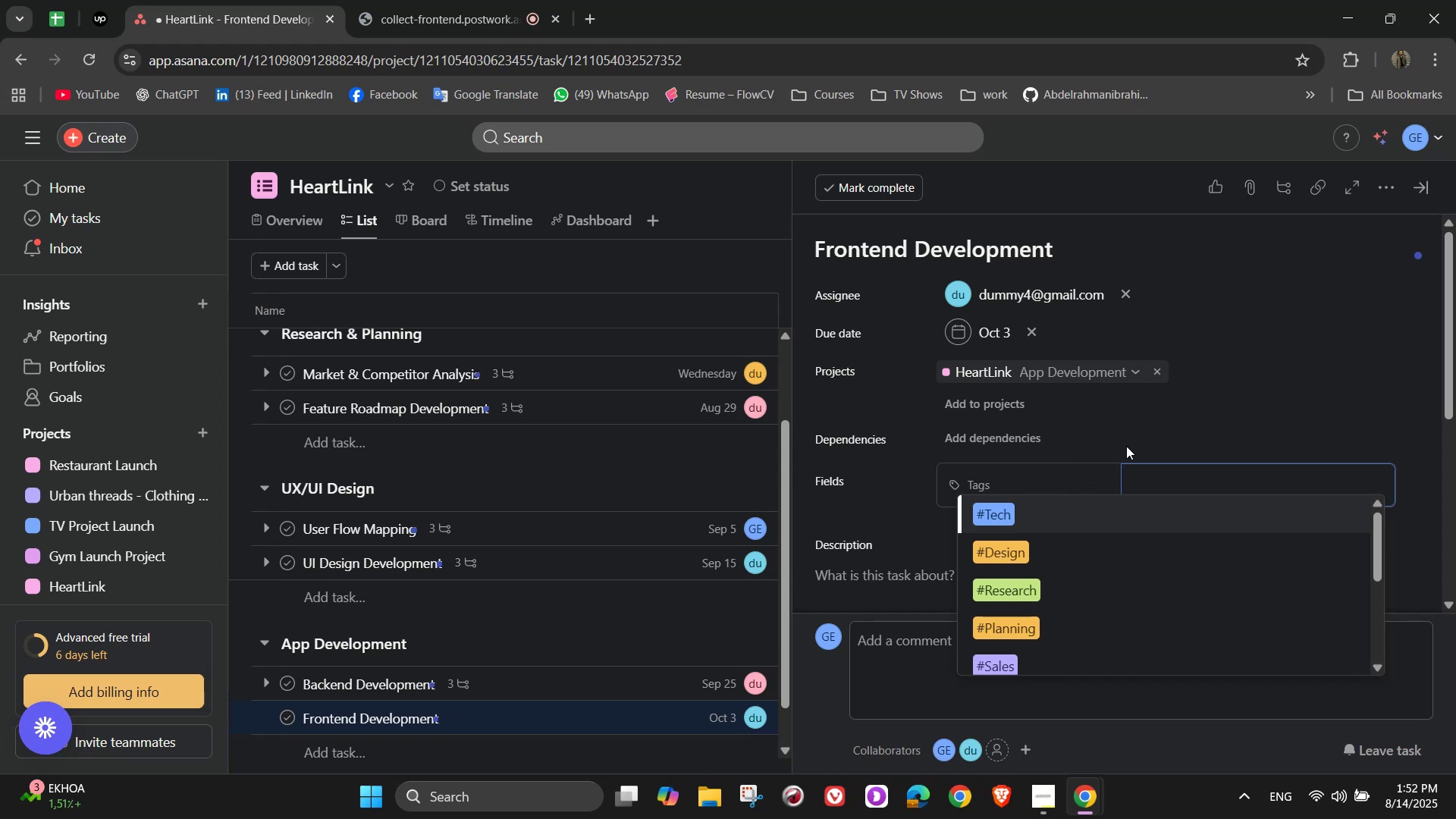 
wait(5.81)
 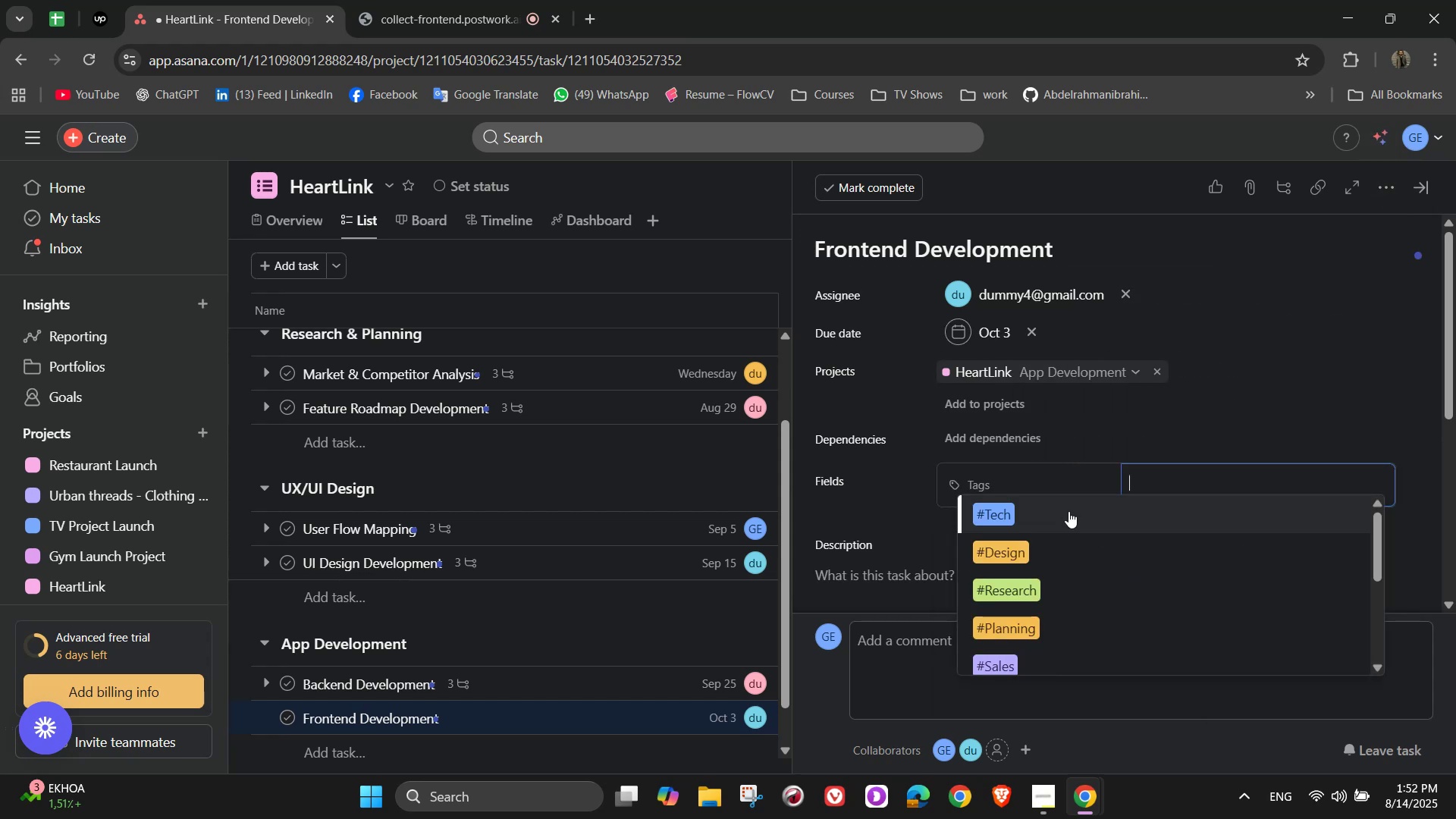 
left_click([1057, 521])
 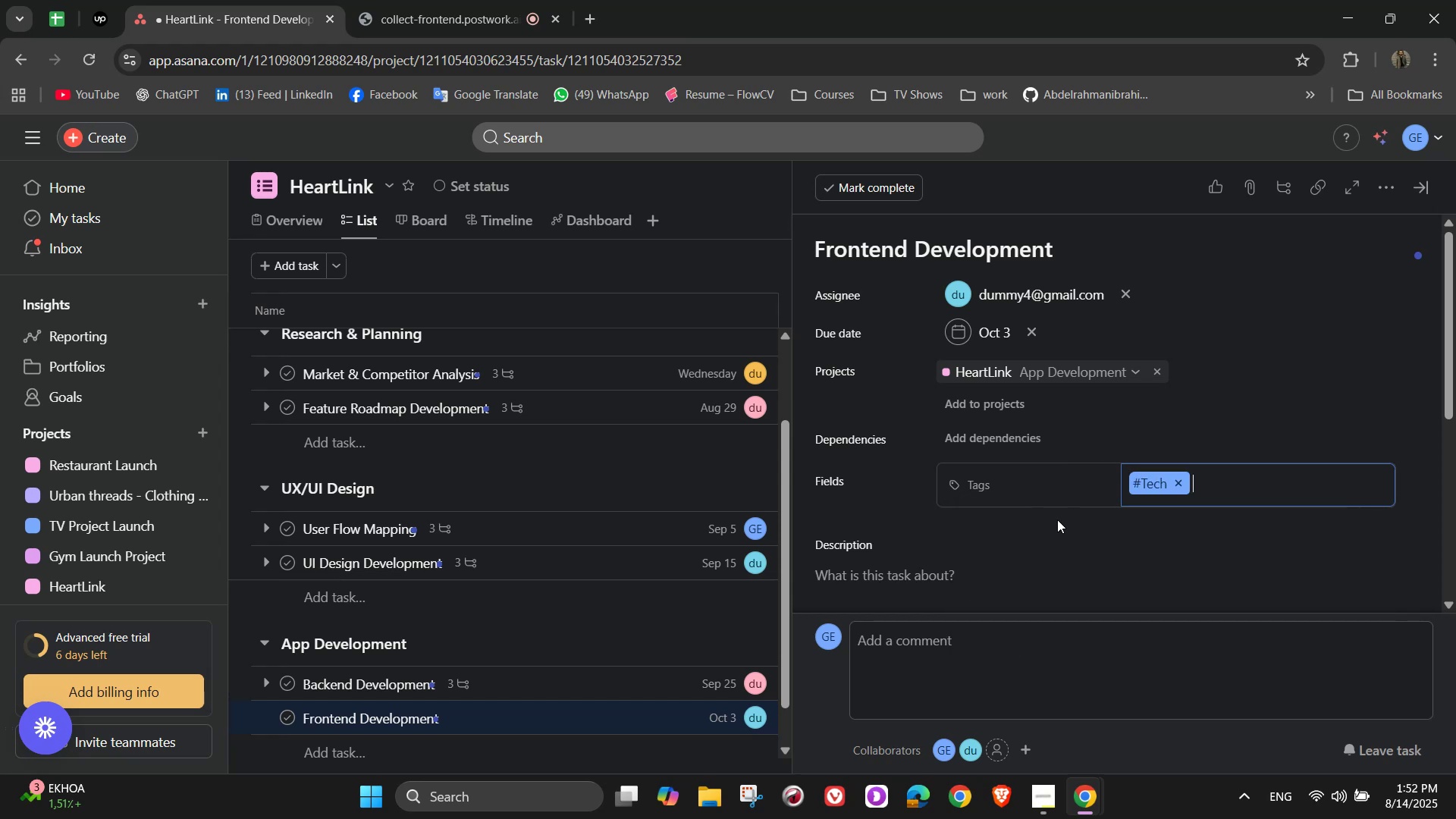 
scroll: coordinate [1057, 514], scroll_direction: down, amount: 1.0
 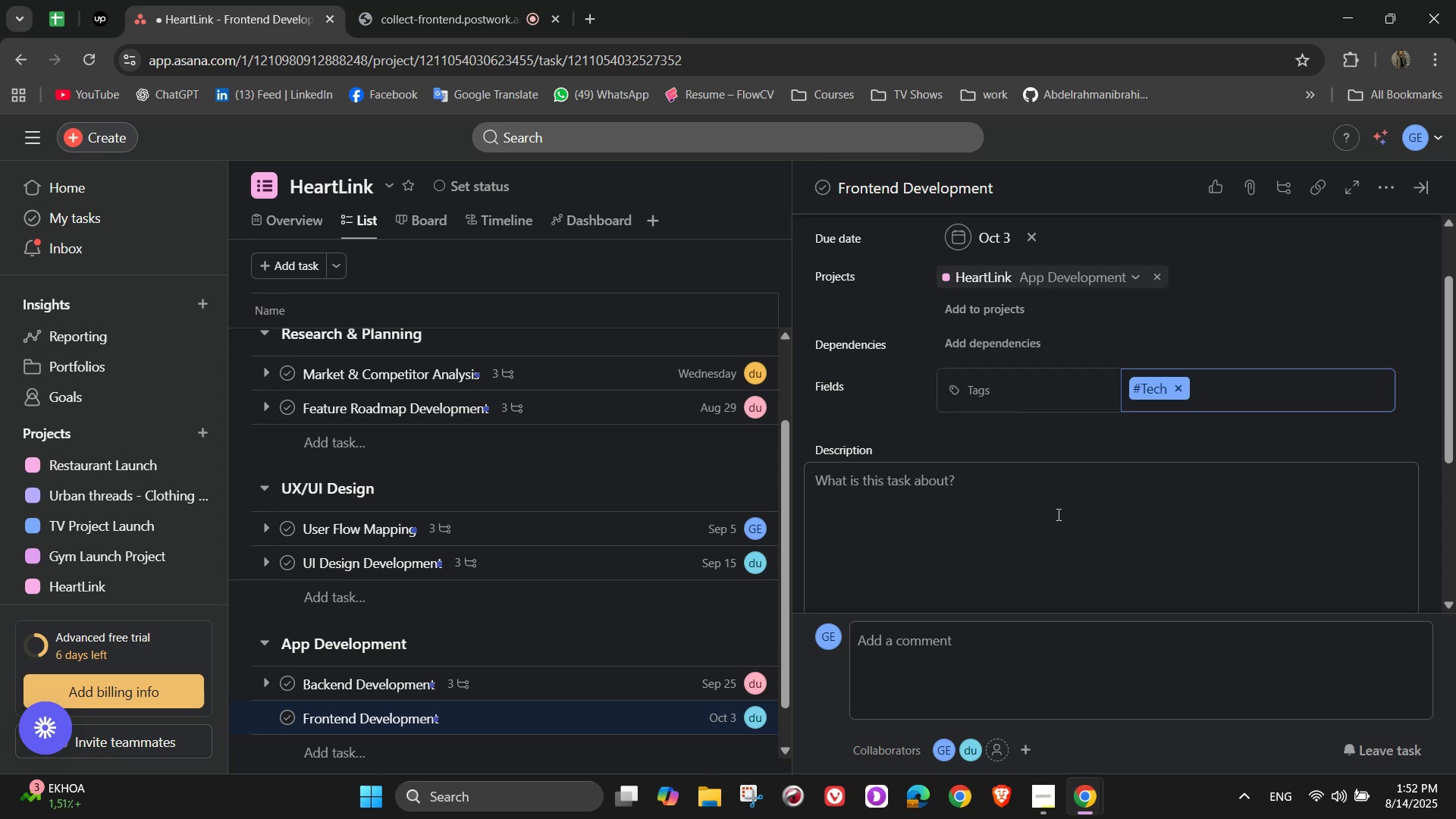 
left_click([1057, 510])
 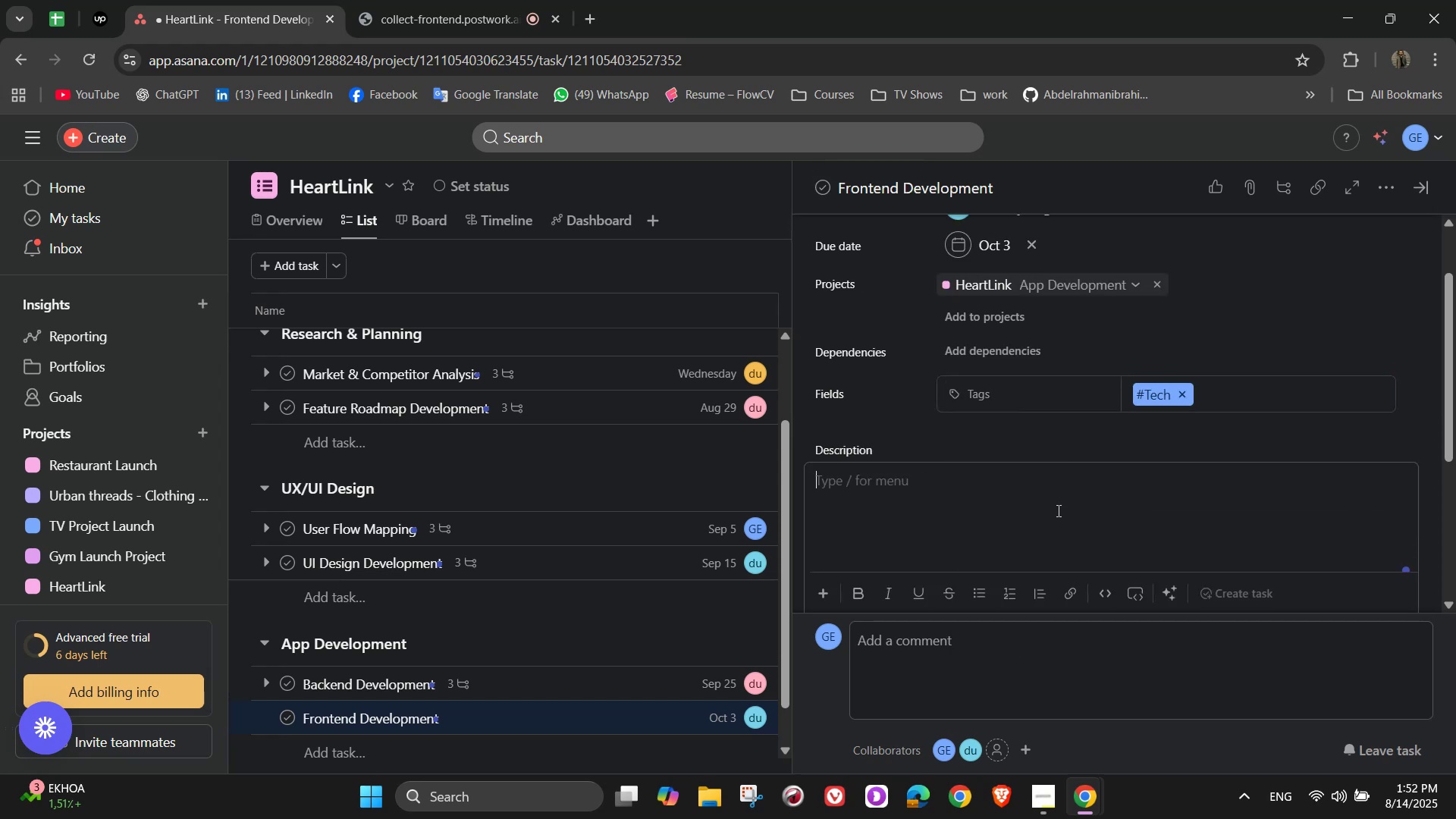 
scroll: coordinate [1450, 470], scroll_direction: down, amount: 2.0
 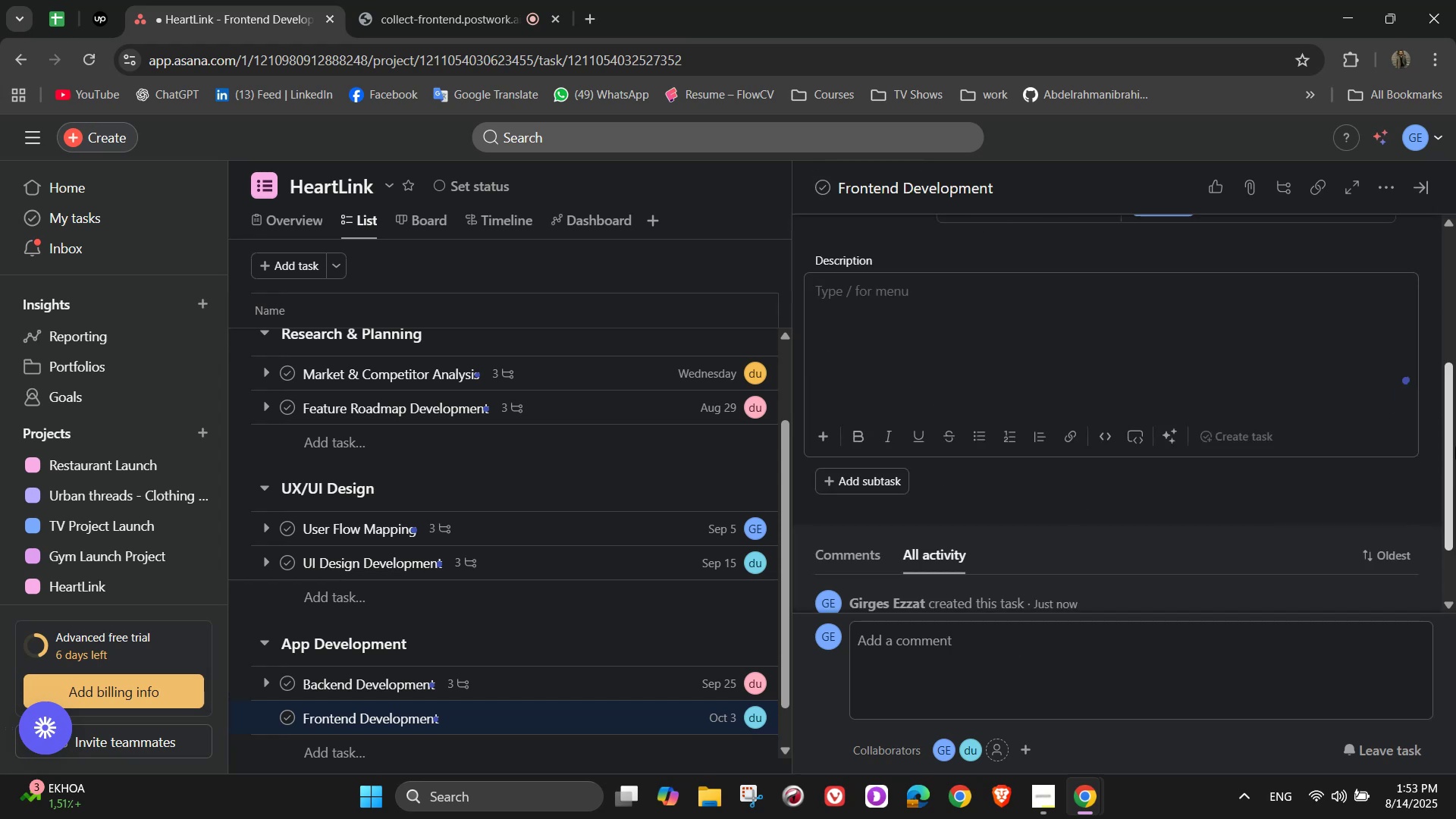 
type(Develop a )
 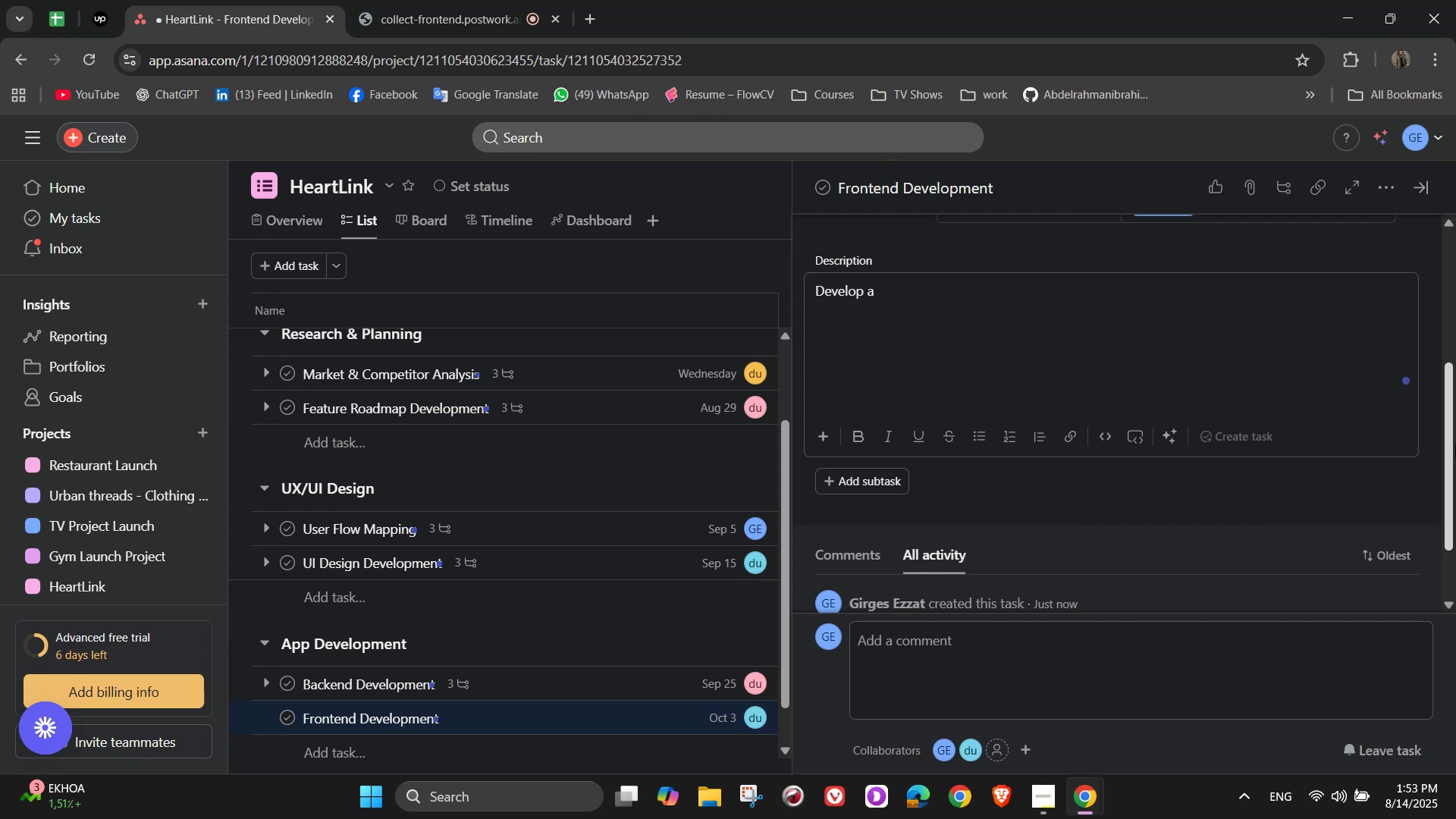 
type(responssi)
key(Backspace)
key(Backspace)
type(ive )
 